 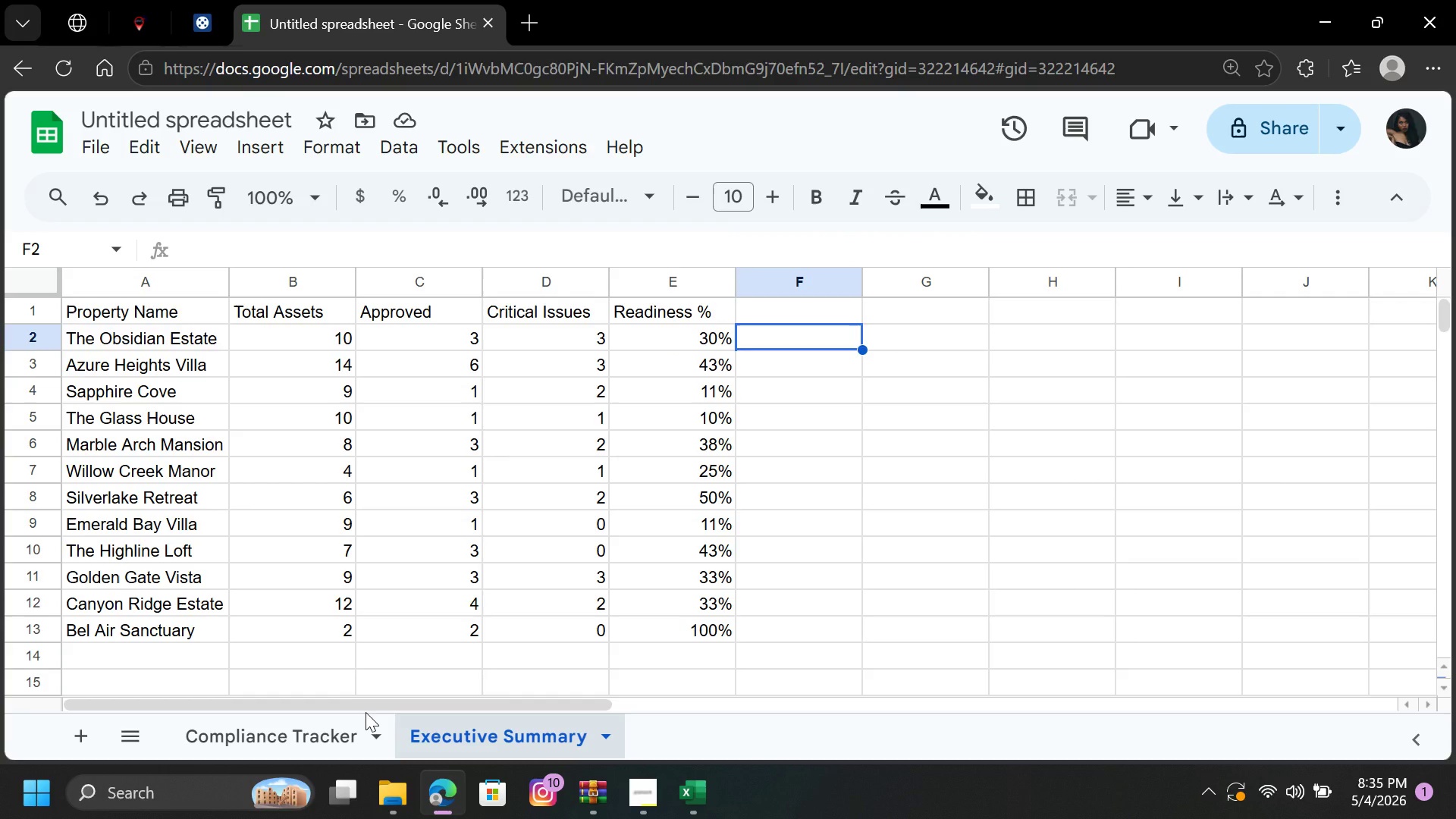 
left_click_drag(start_coordinate=[573, 708], to_coordinate=[292, 738])
 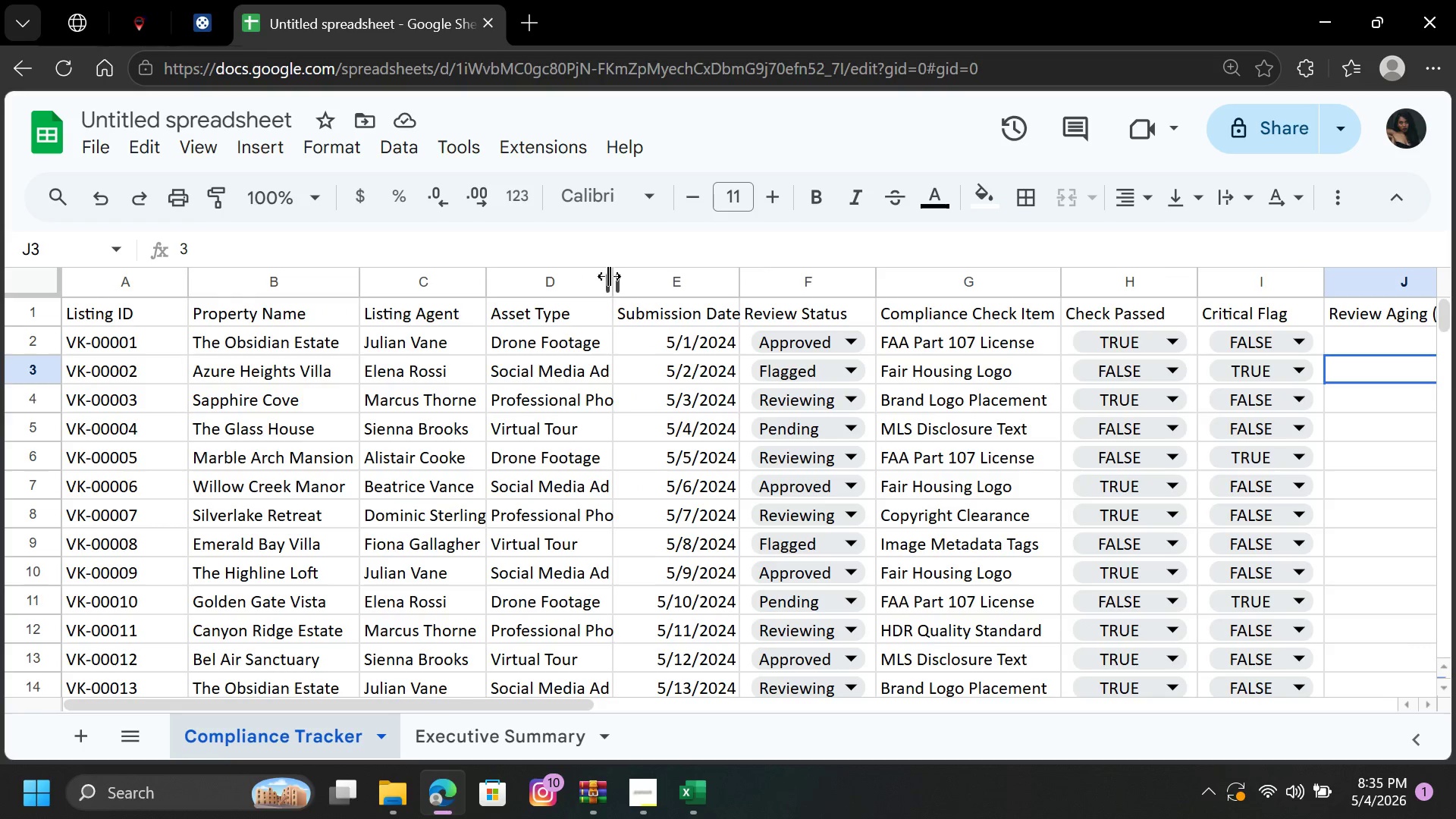 
double_click([611, 276])
 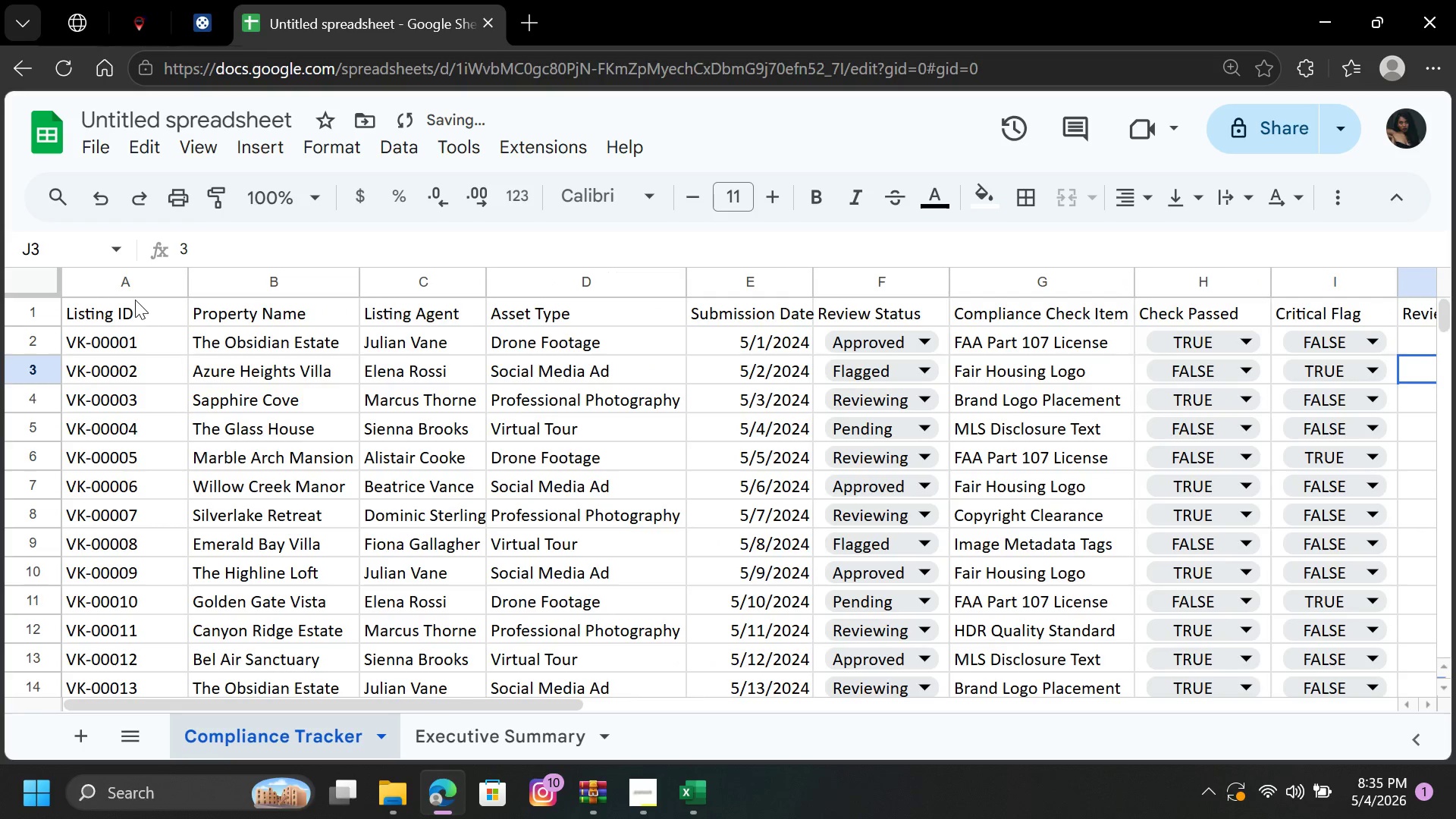 
left_click_drag(start_coordinate=[120, 288], to_coordinate=[171, 419])
 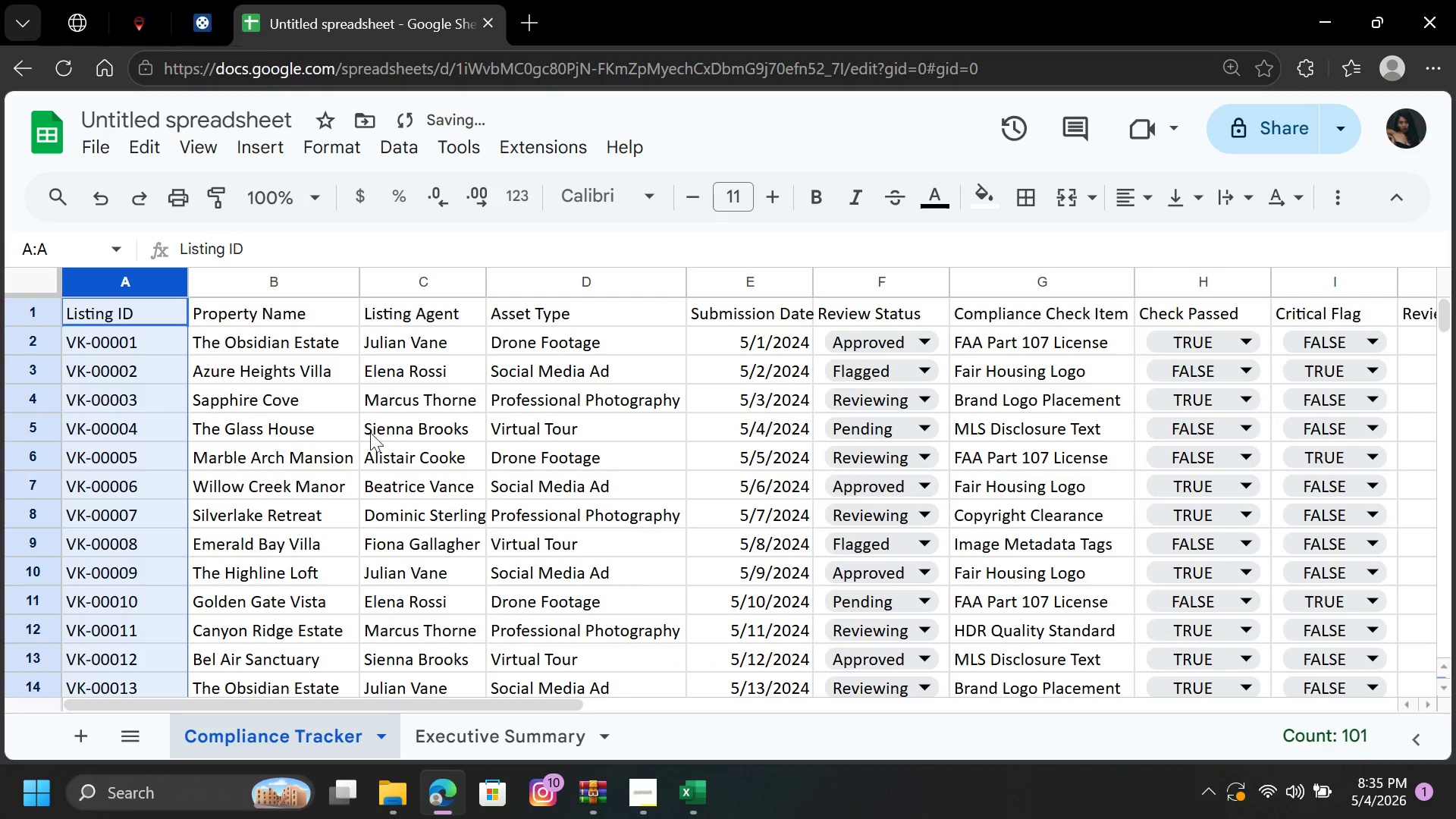 
left_click_drag(start_coordinate=[375, 431], to_coordinate=[369, 434])
 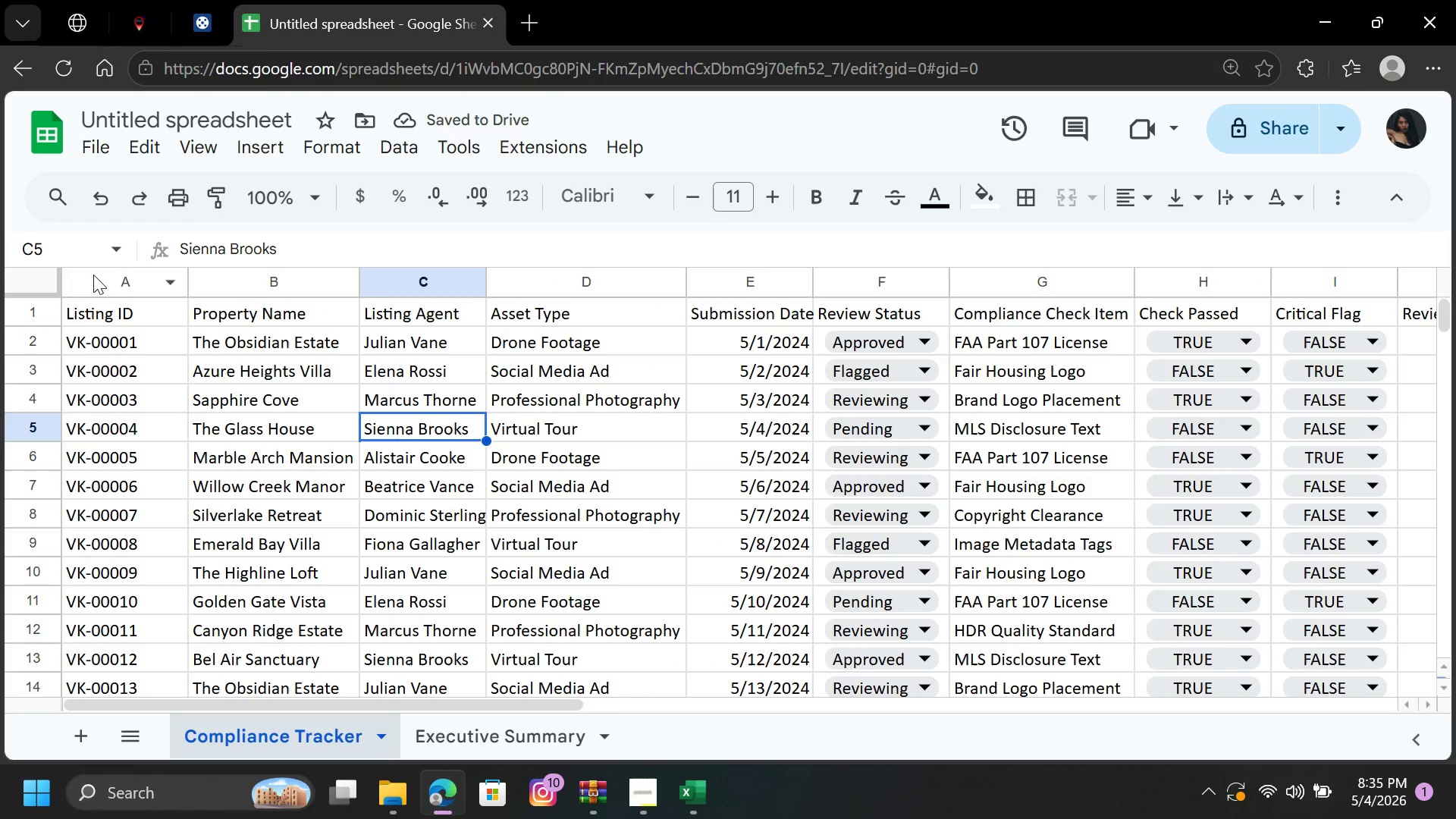 
left_click_drag(start_coordinate=[99, 283], to_coordinate=[942, 500])
 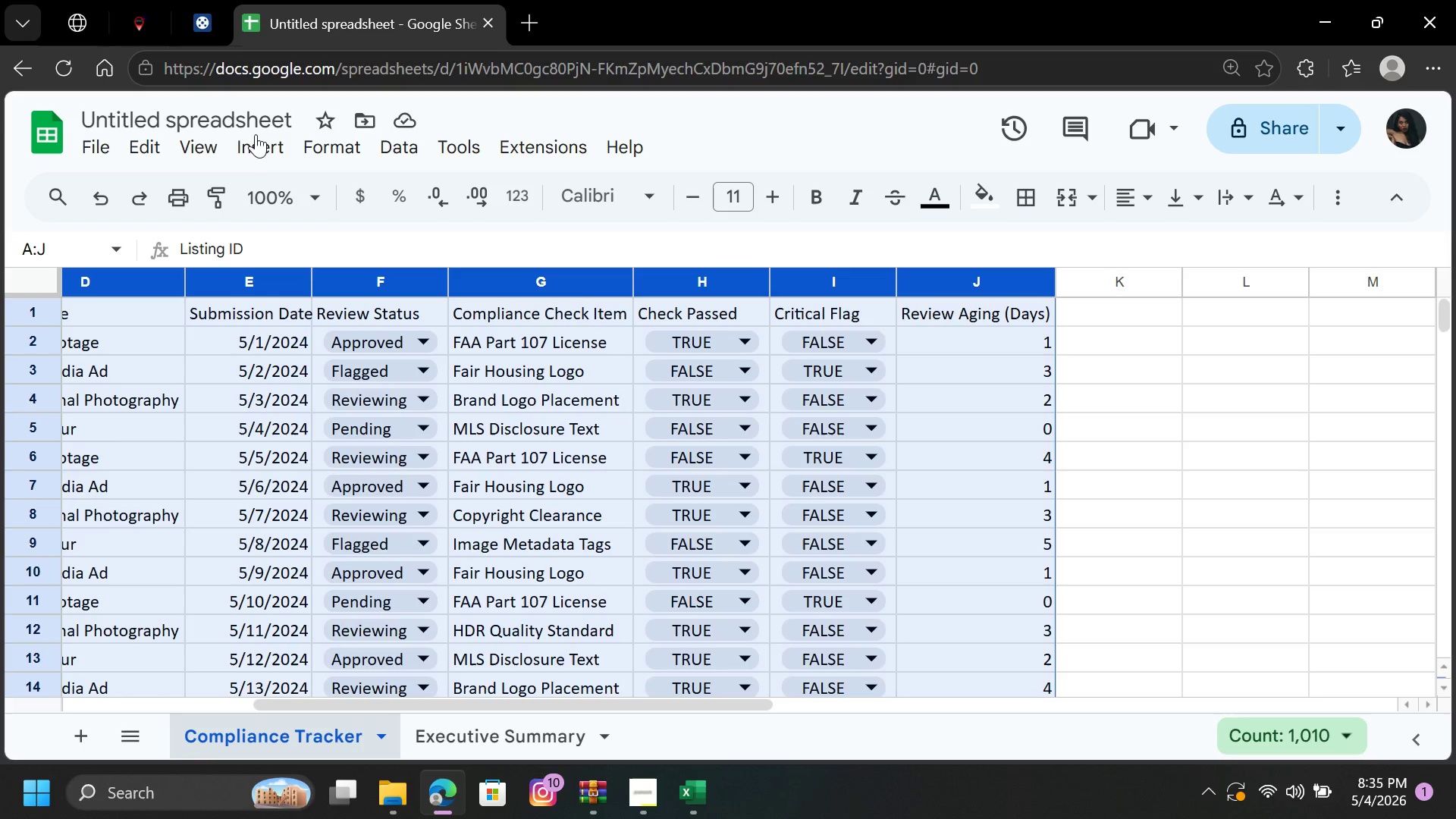 
scroll: coordinate [918, 529], scroll_direction: down, amount: 3.0
 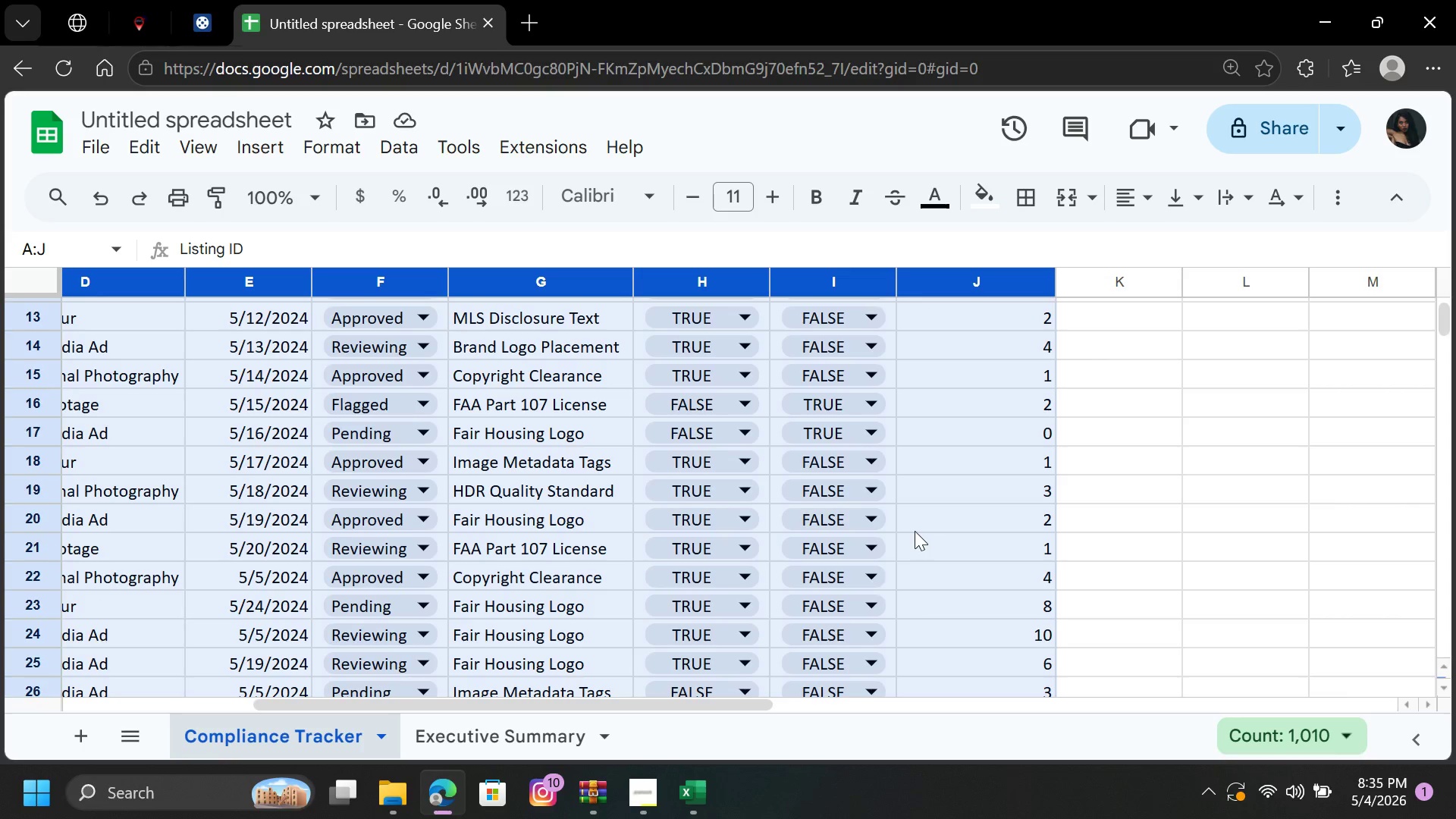 
scroll: coordinate [877, 511], scroll_direction: up, amount: 4.0
 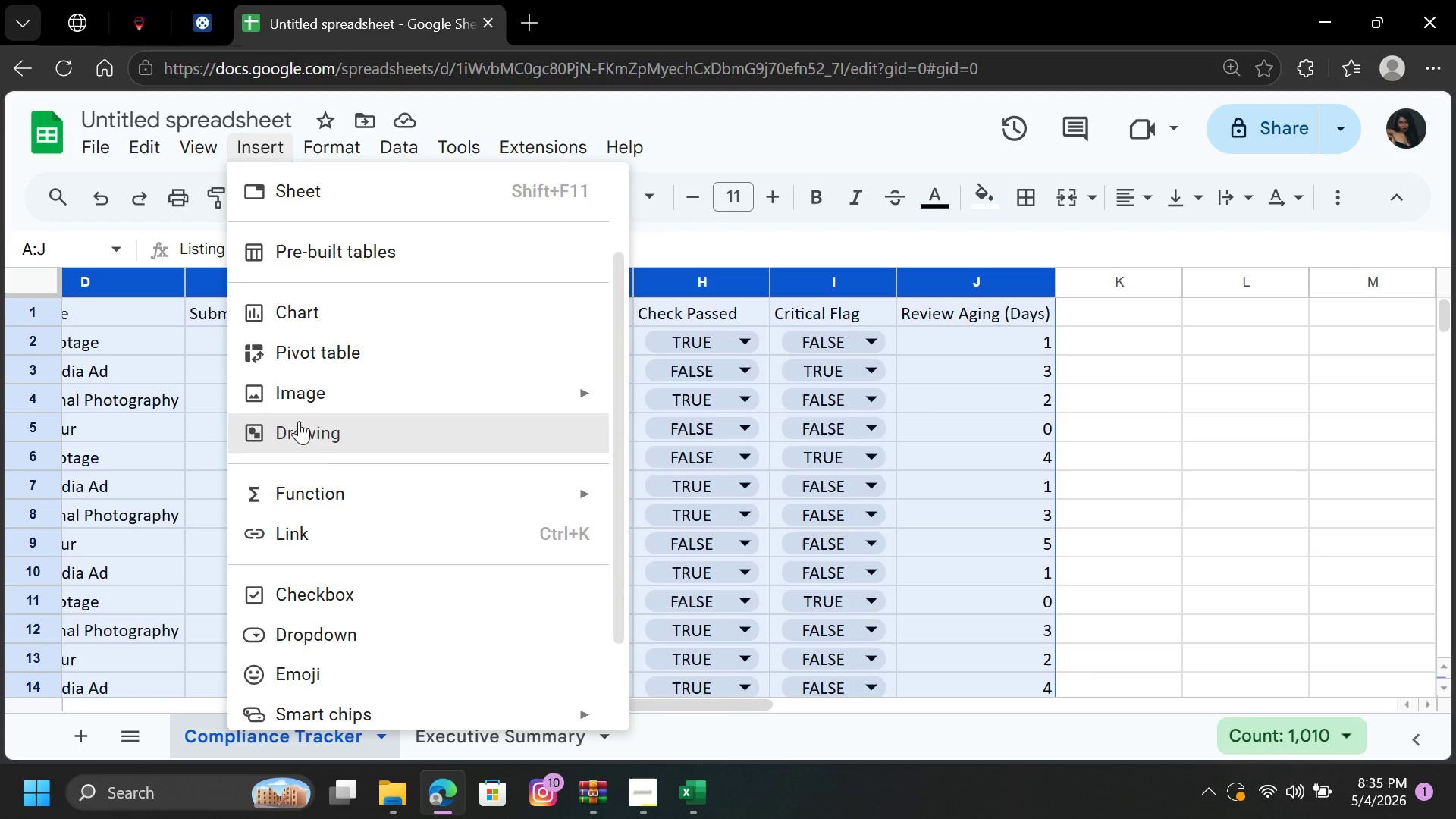 
wait(6.12)
 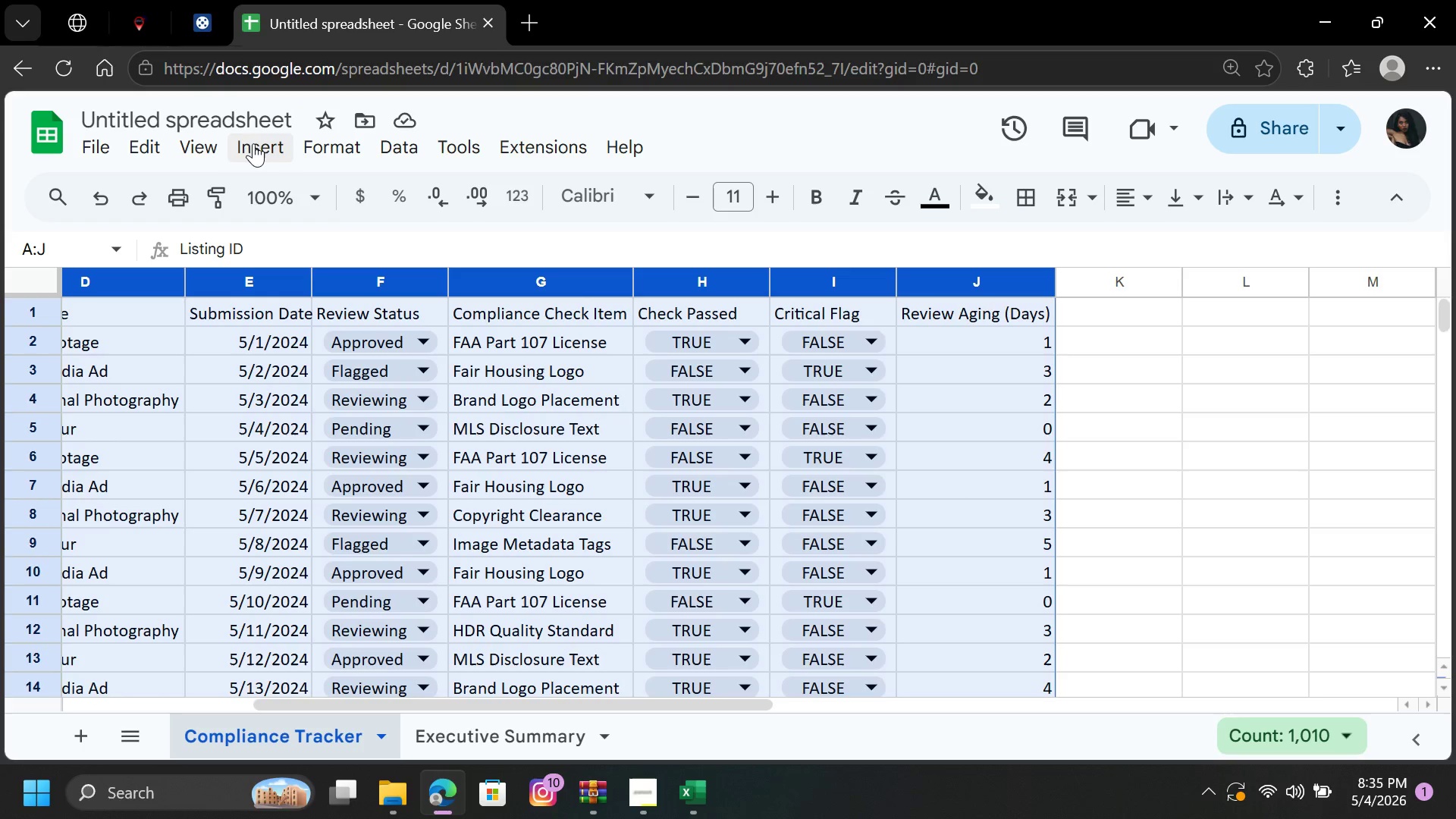 
scroll: coordinate [395, 667], scroll_direction: down, amount: 5.0
 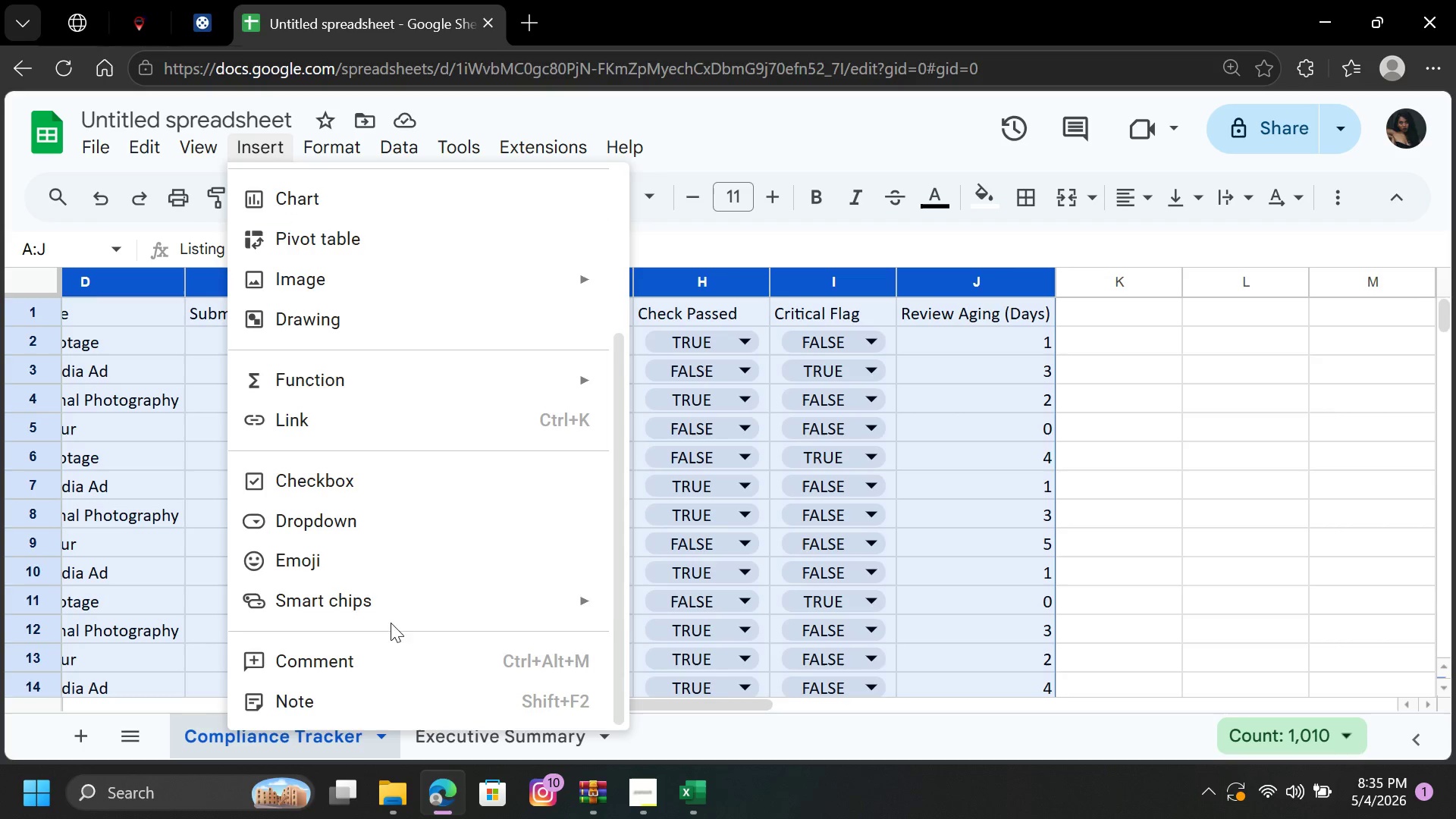 
scroll: coordinate [344, 583], scroll_direction: up, amount: 2.0
 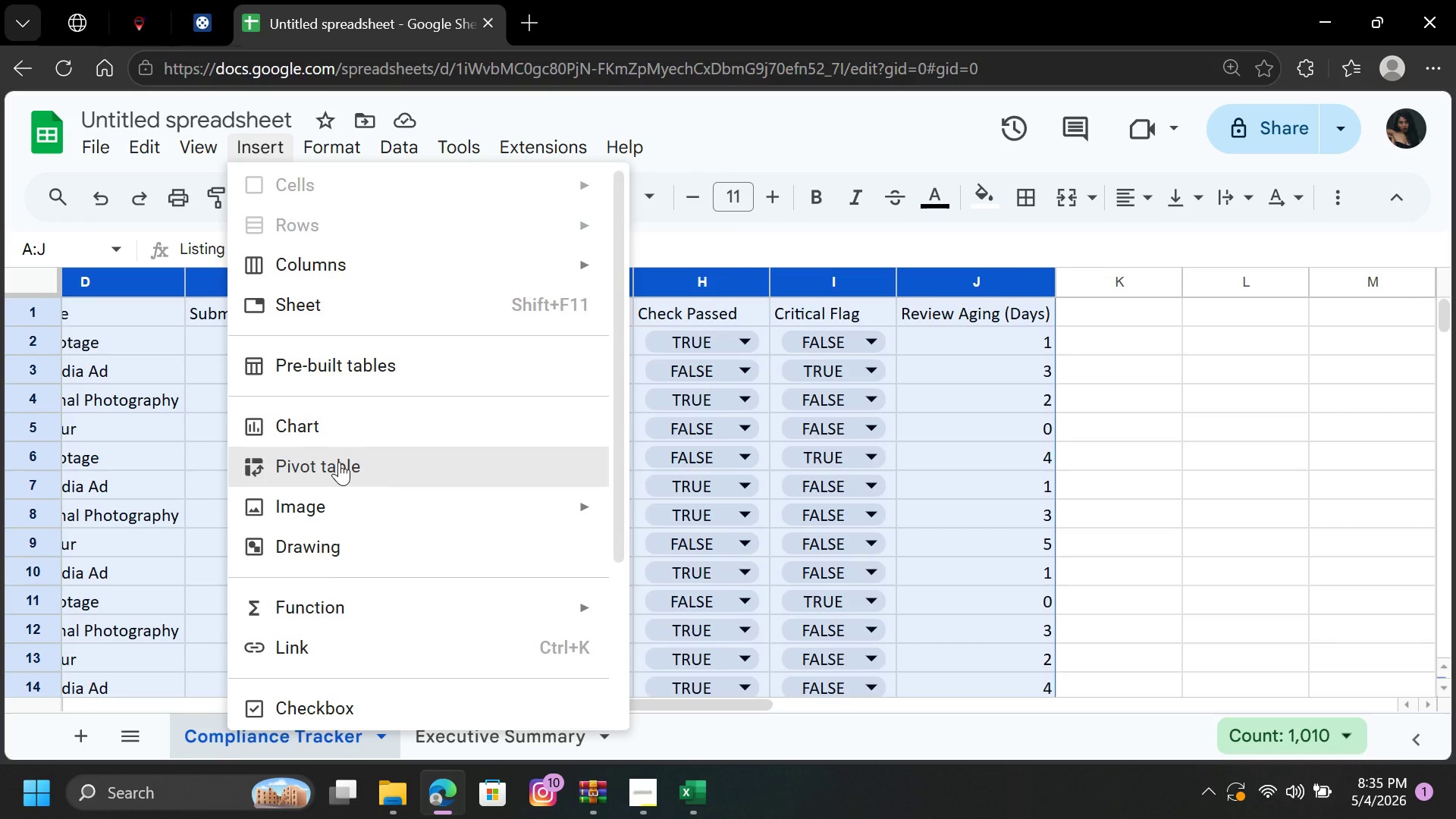 
wait(5.97)
 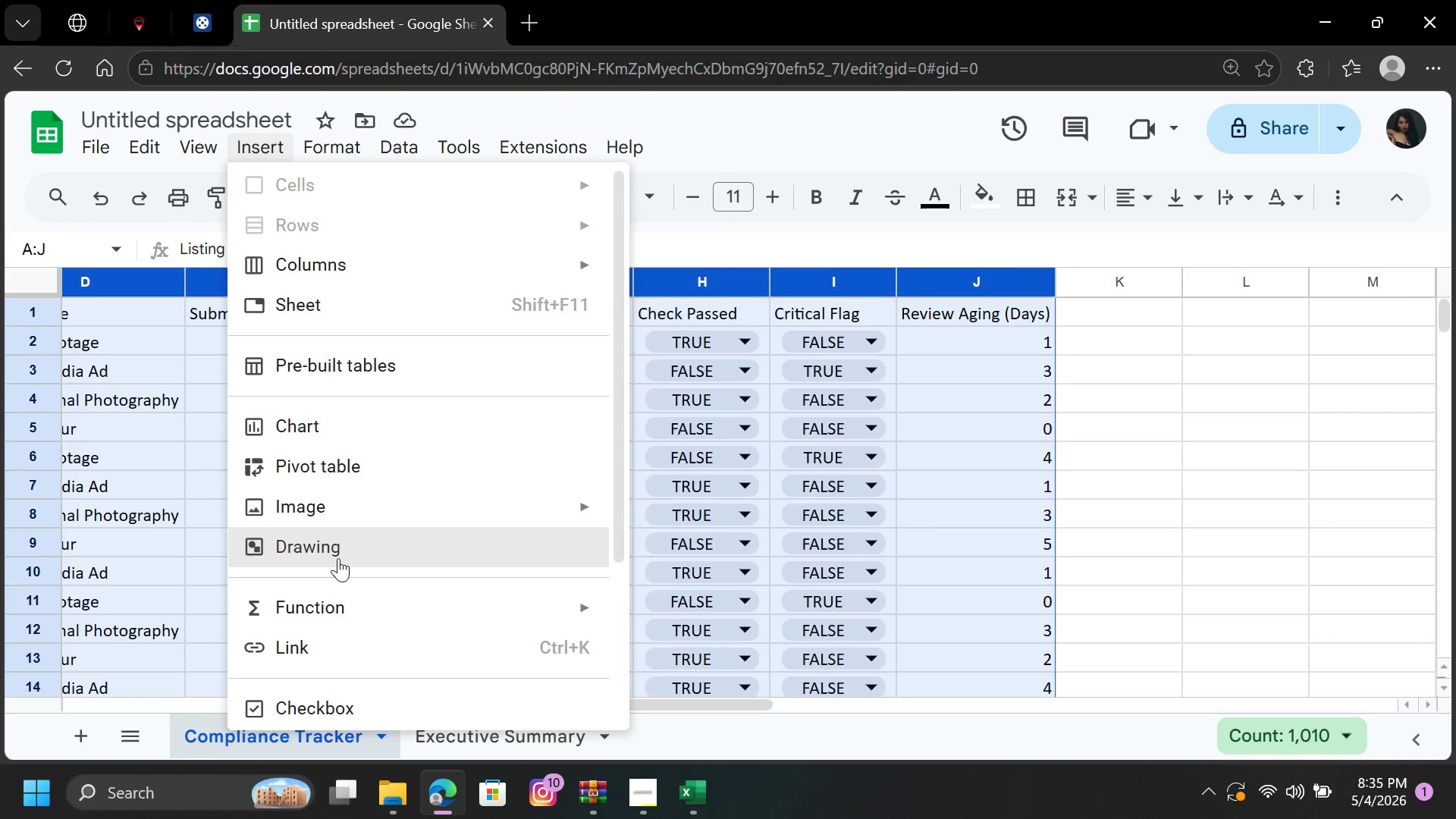 
scroll: coordinate [356, 268], scroll_direction: up, amount: 4.0
 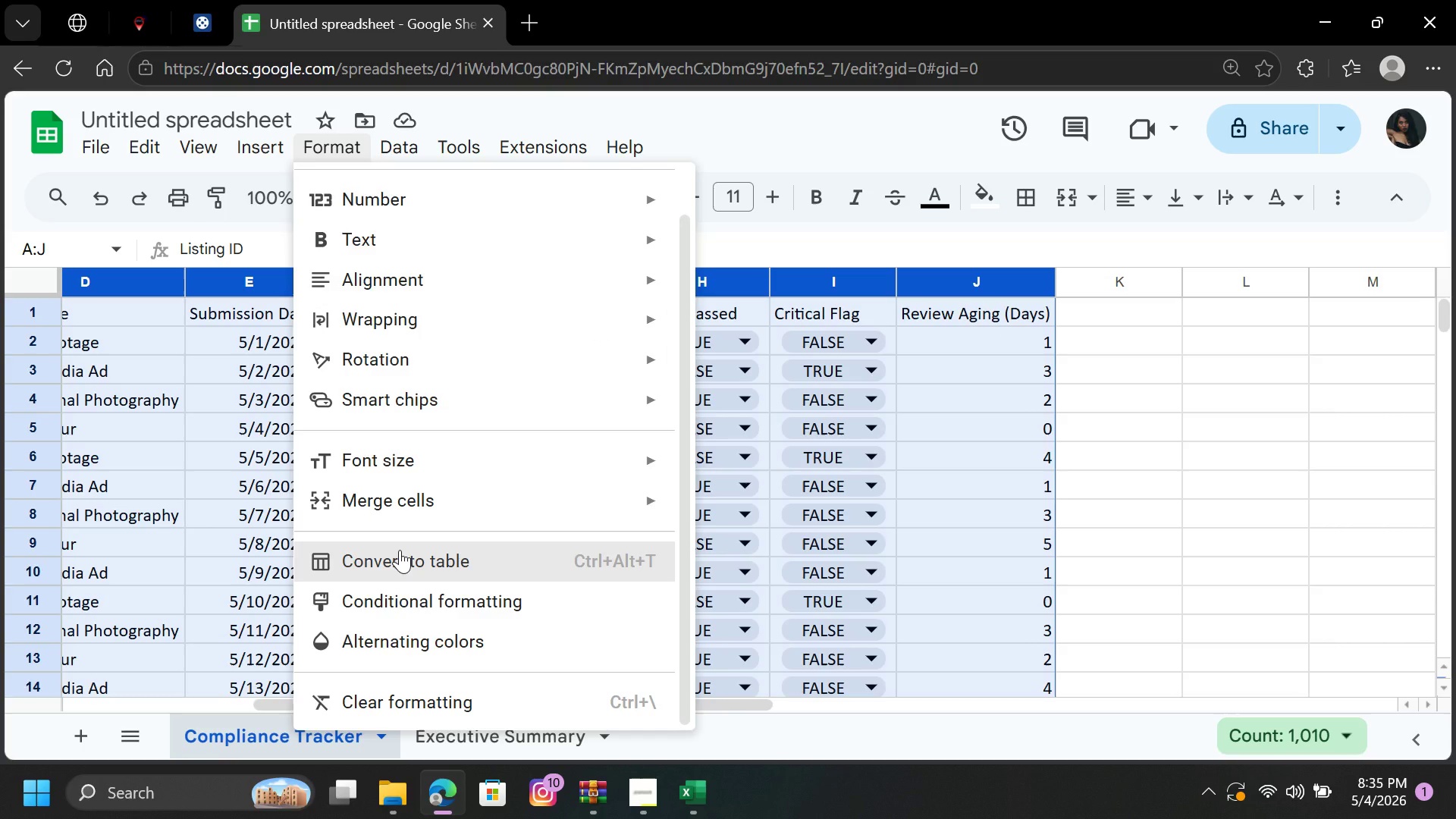 
wait(6.15)
 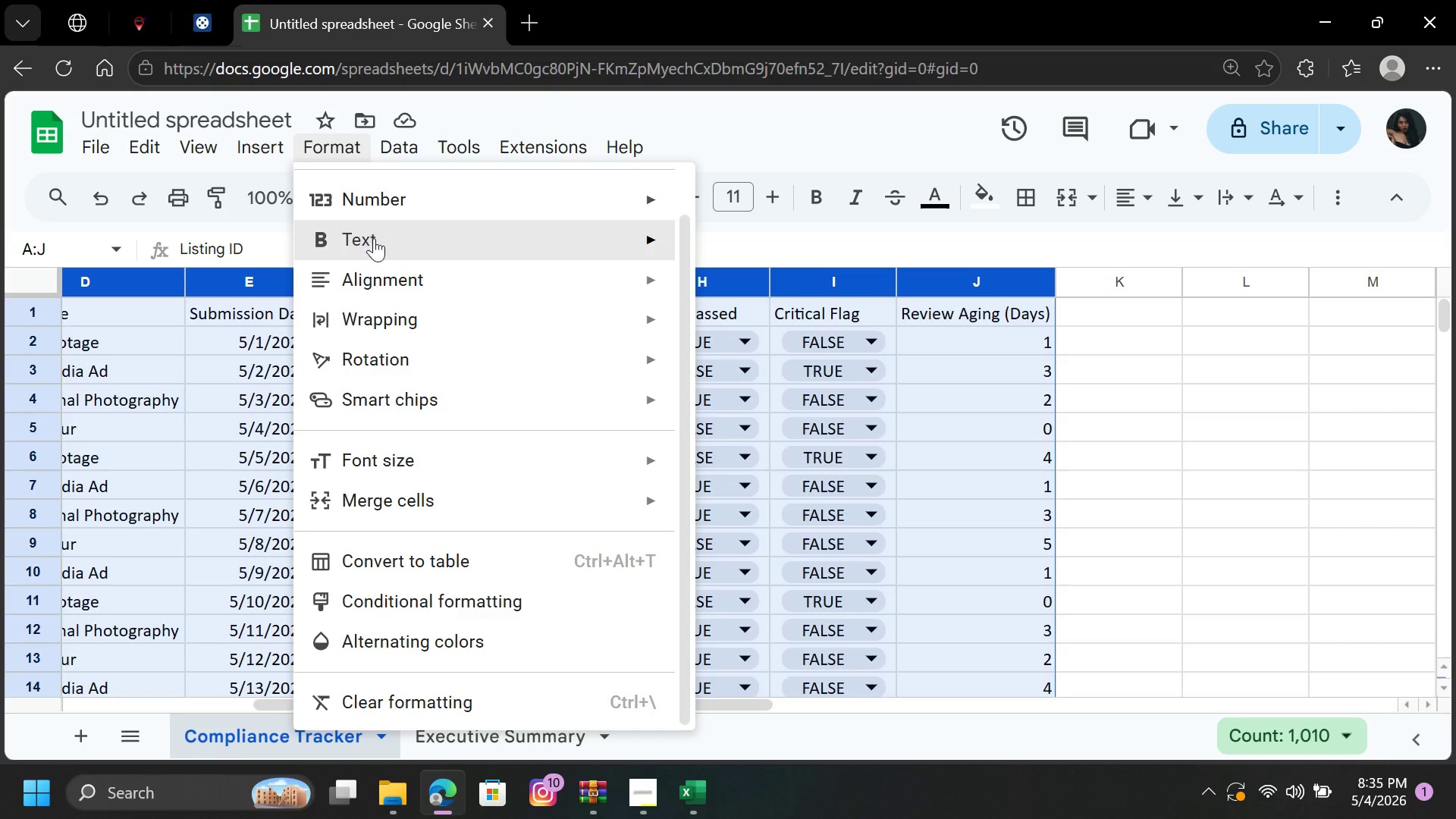 
left_click([400, 550])
 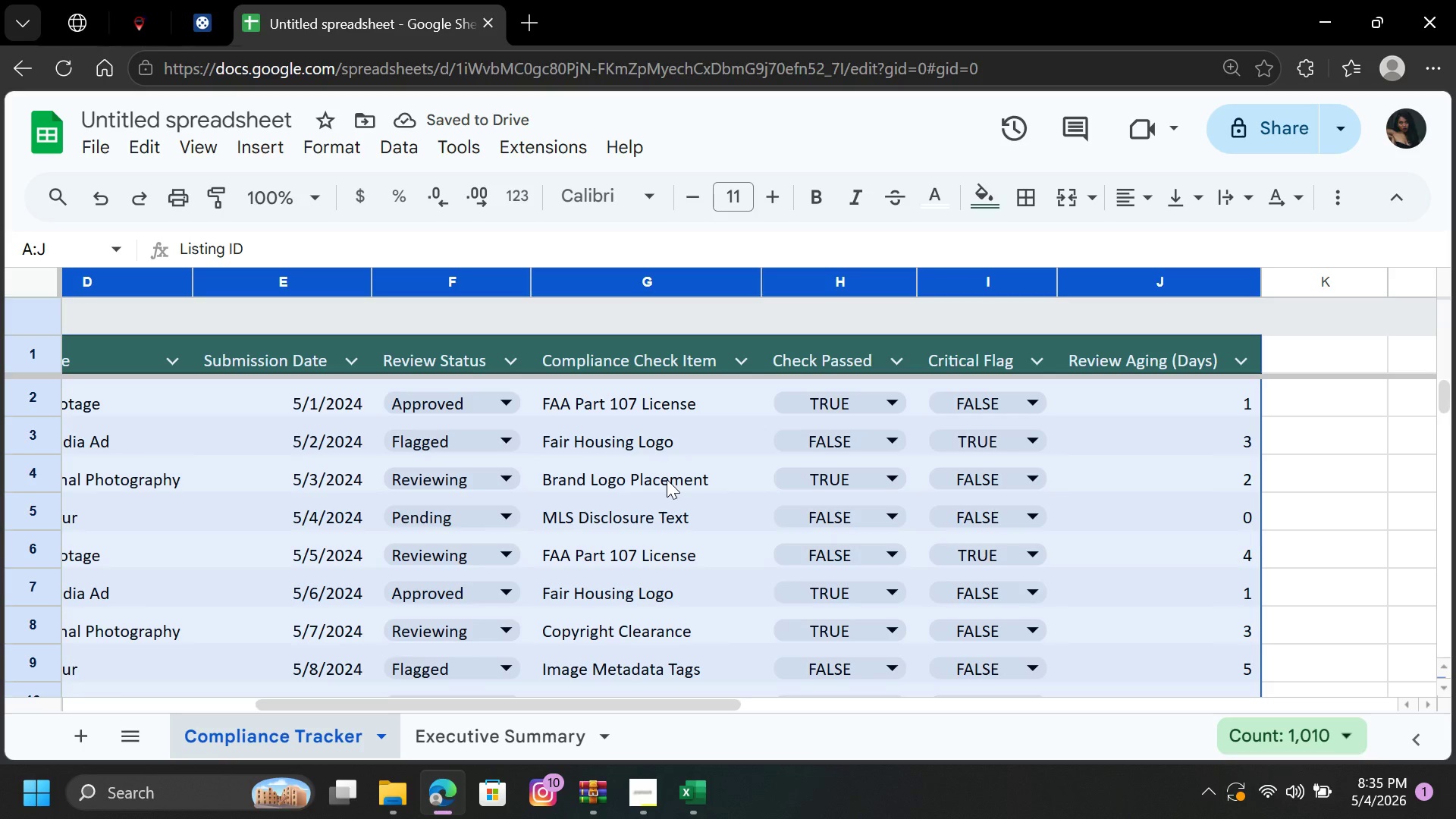 
left_click_drag(start_coordinate=[588, 702], to_coordinate=[328, 742])
 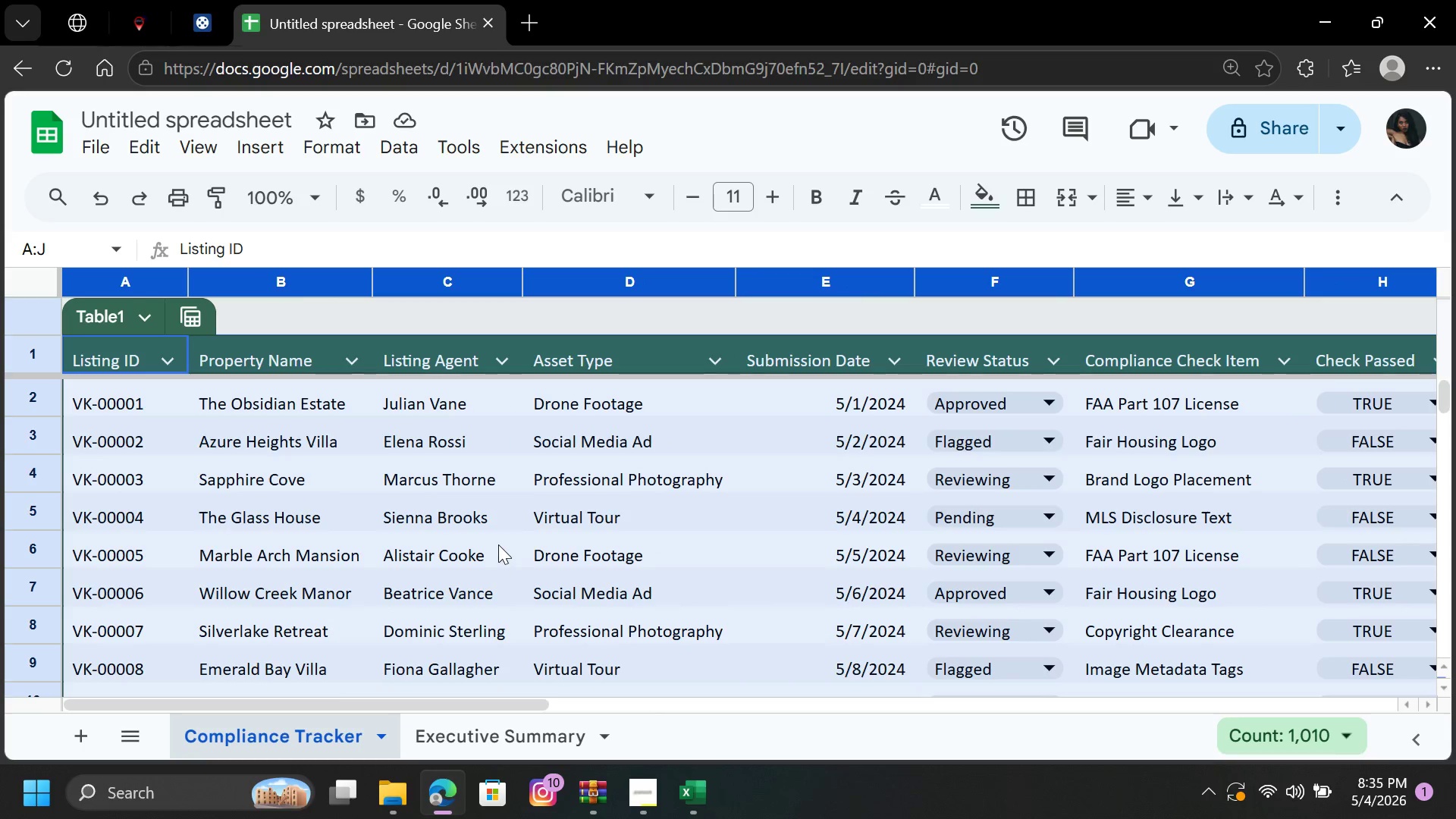 
scroll: coordinate [535, 469], scroll_direction: down, amount: 62.0
 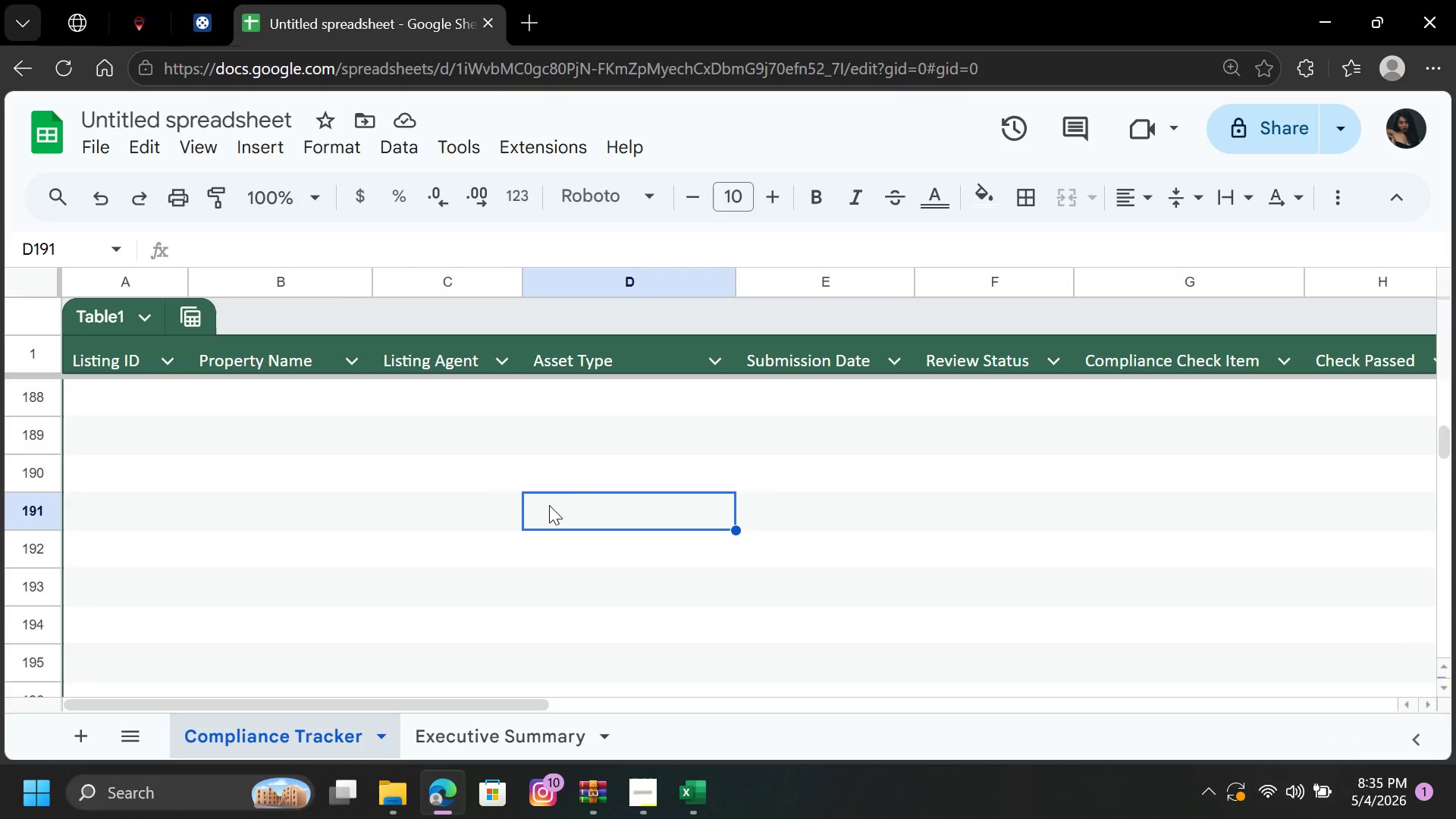 
scroll: coordinate [519, 411], scroll_direction: up, amount: 71.0
 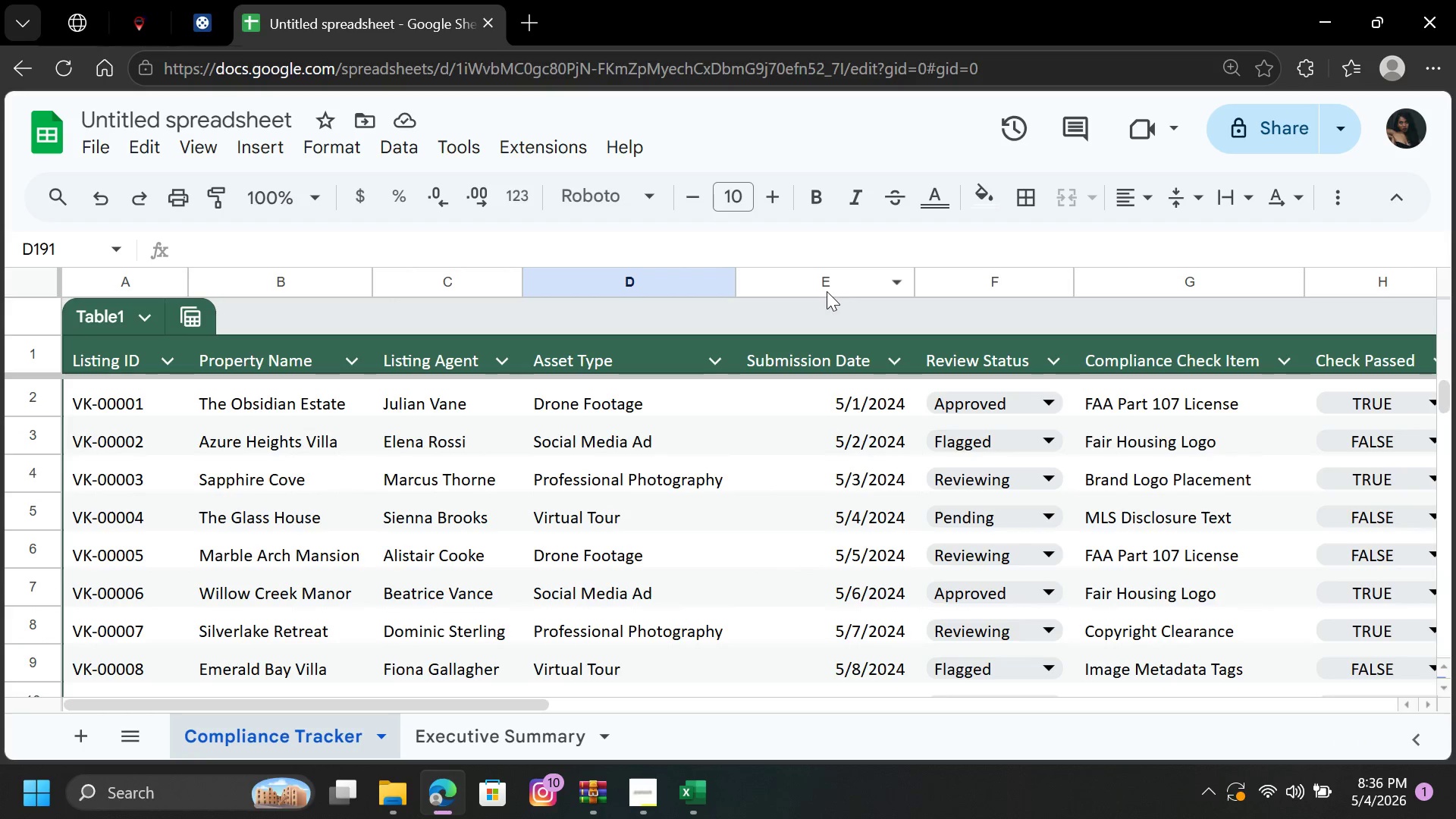 
left_click([827, 278])
 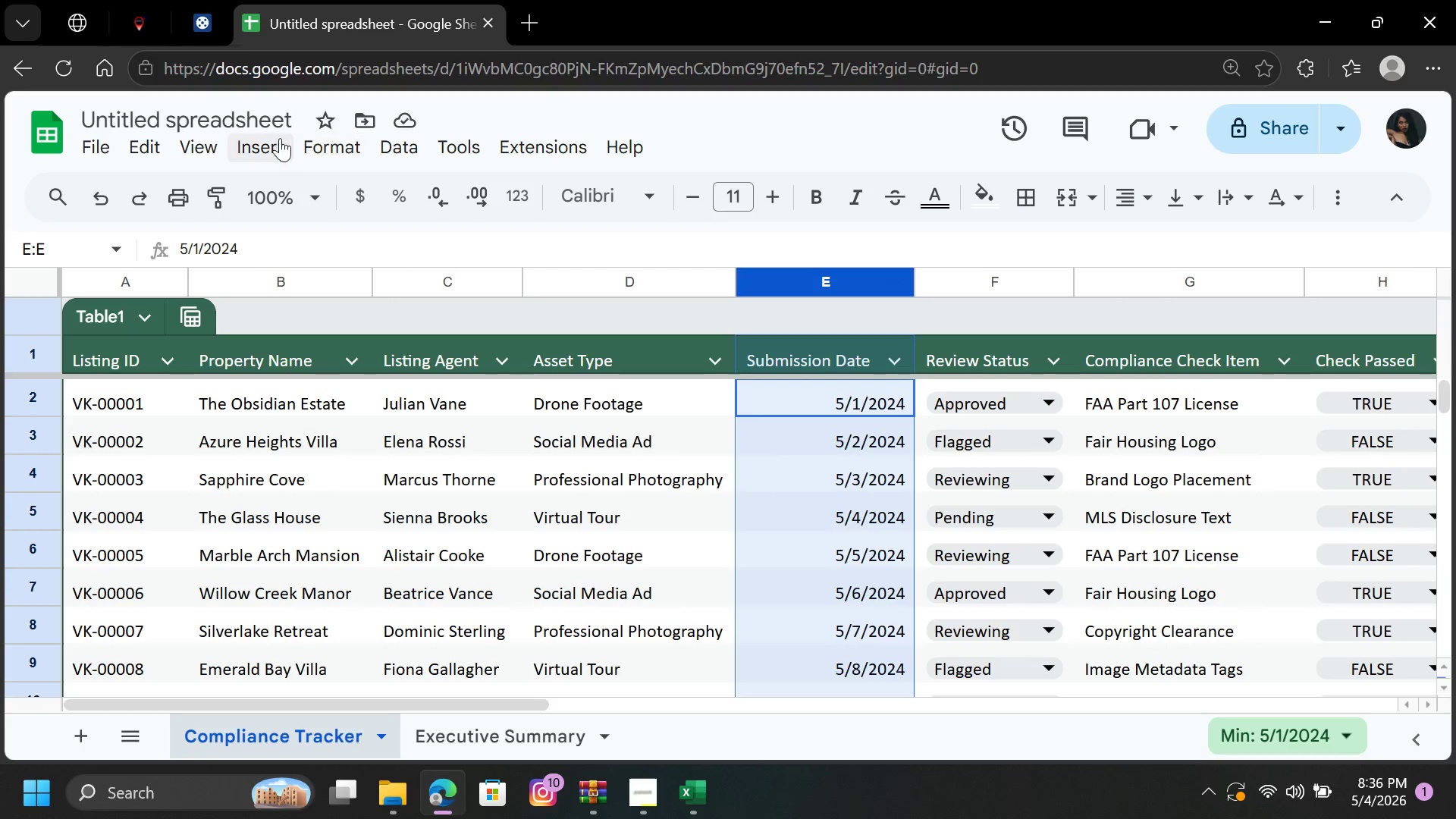 
left_click([275, 138])
 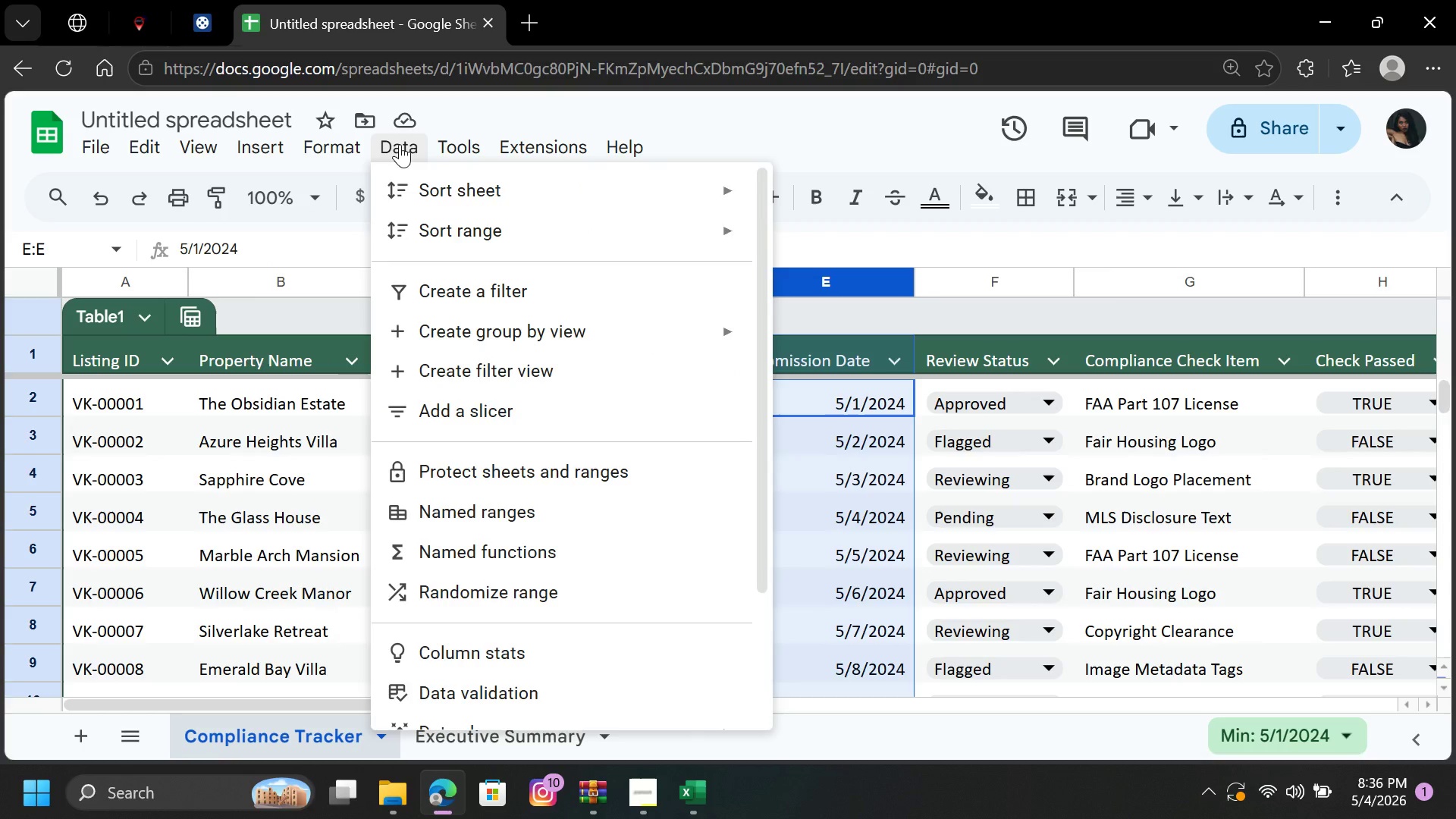 
left_click([295, 138])
 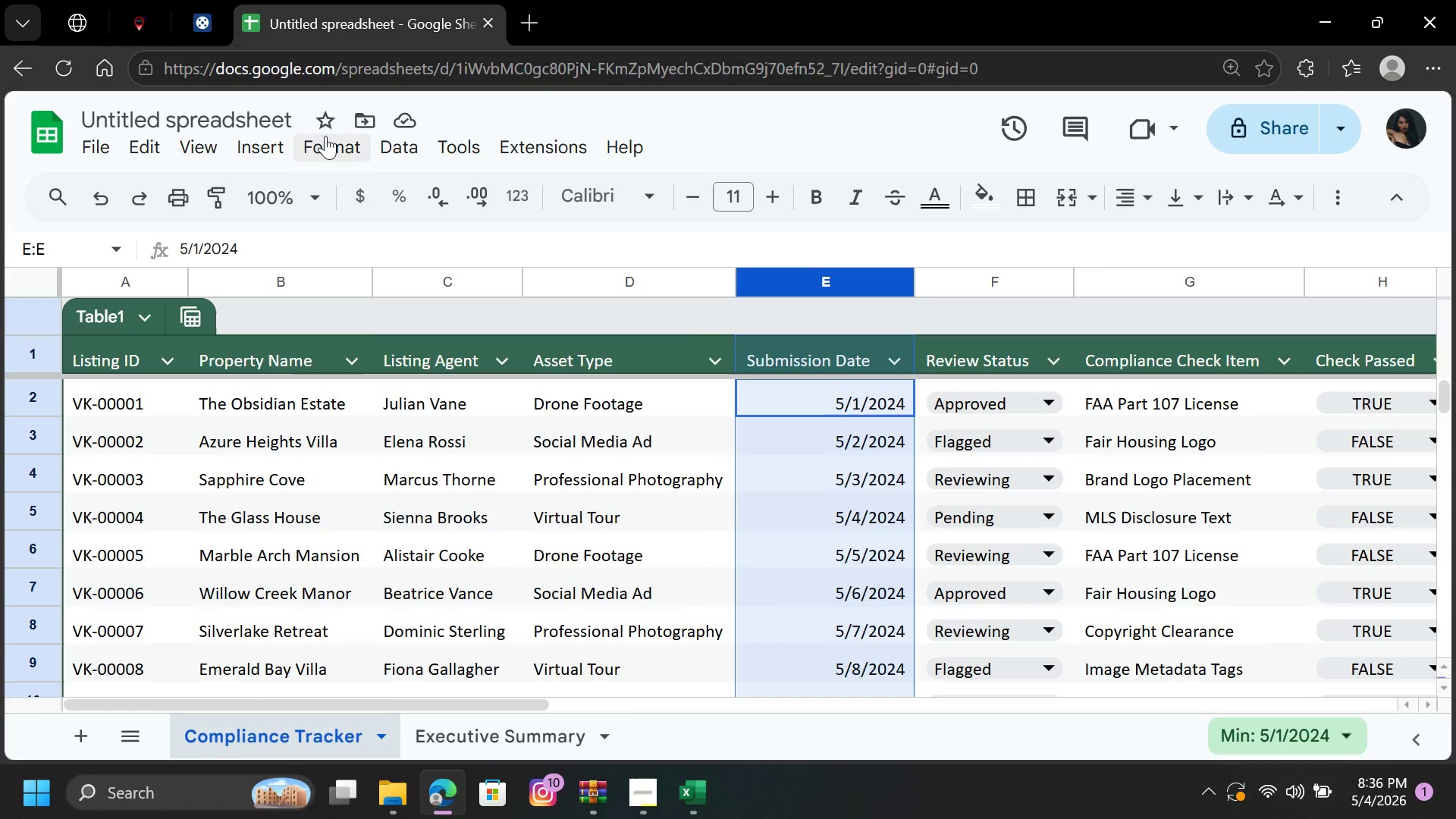 
left_click([325, 136])
 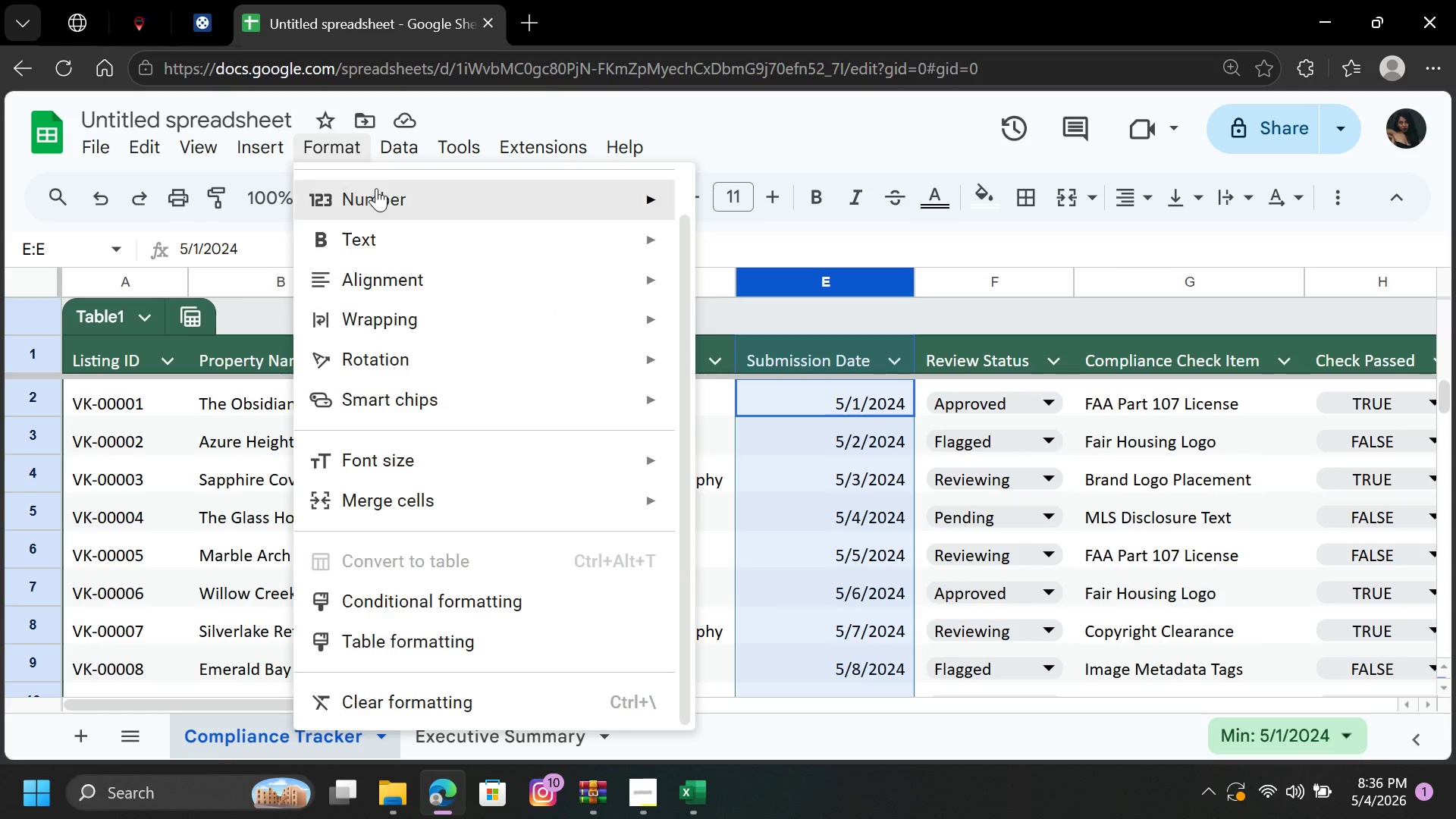 
left_click([378, 191])
 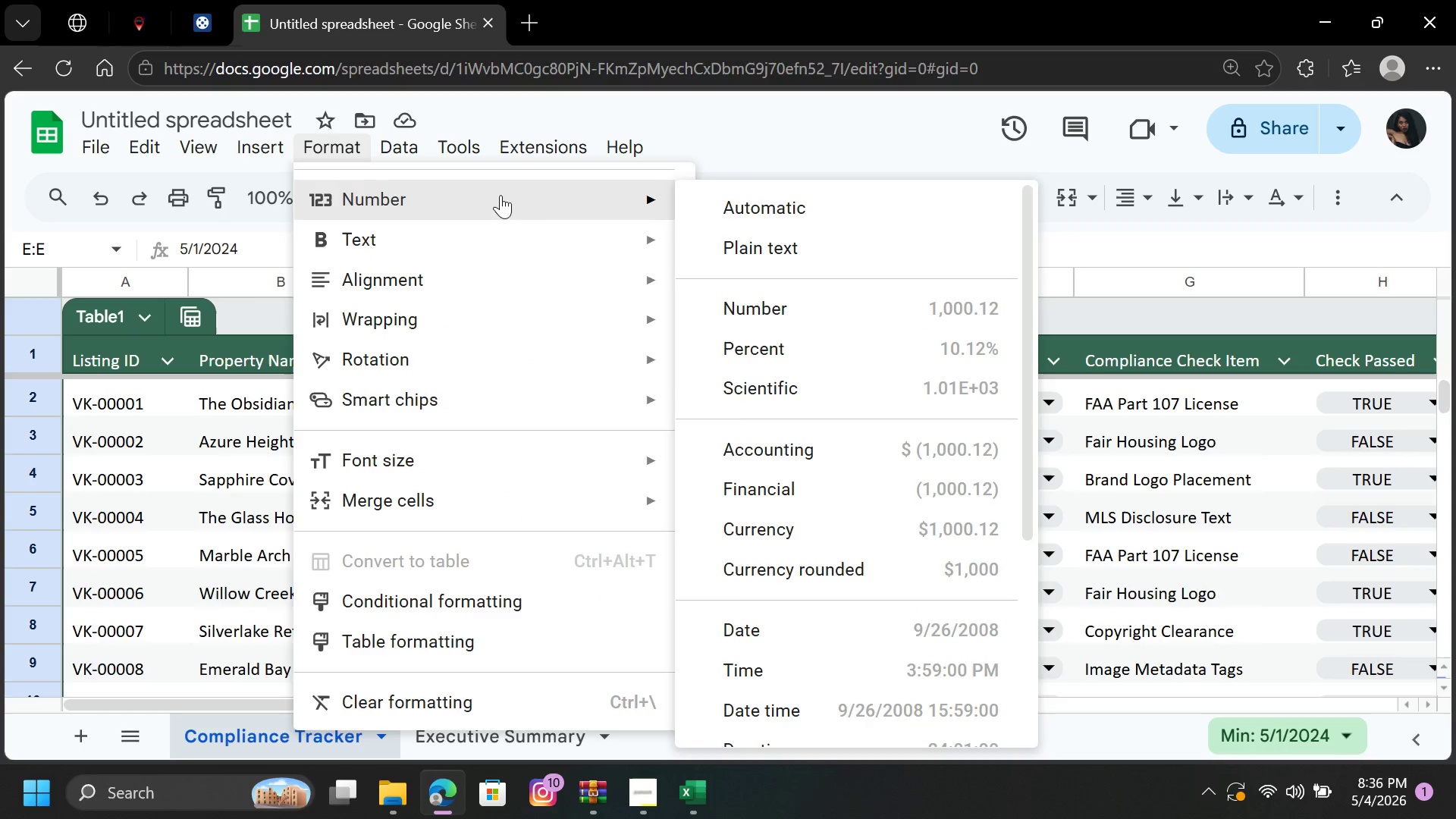 
wait(5.61)
 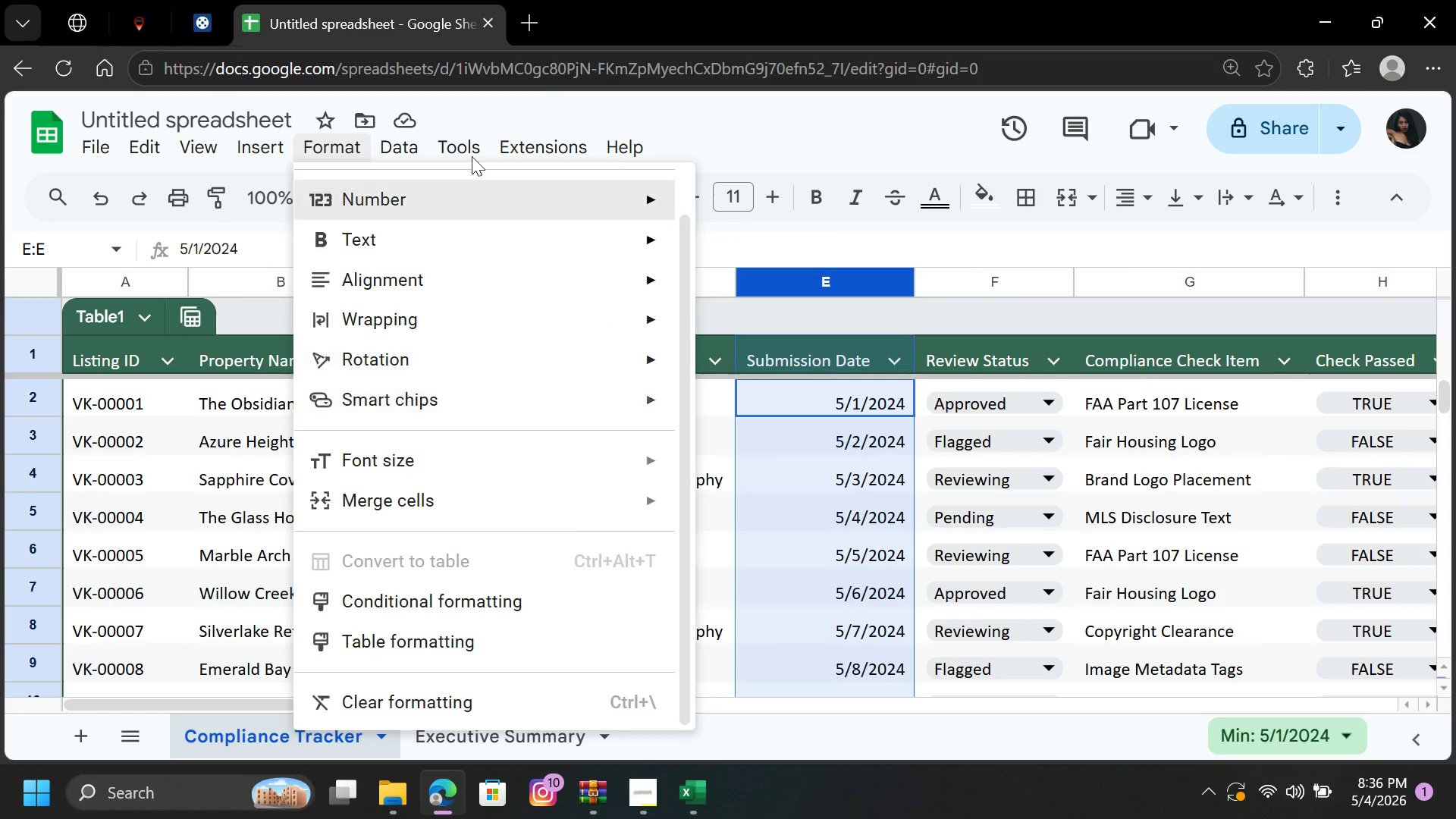 
scroll: coordinate [796, 529], scroll_direction: down, amount: 2.0
 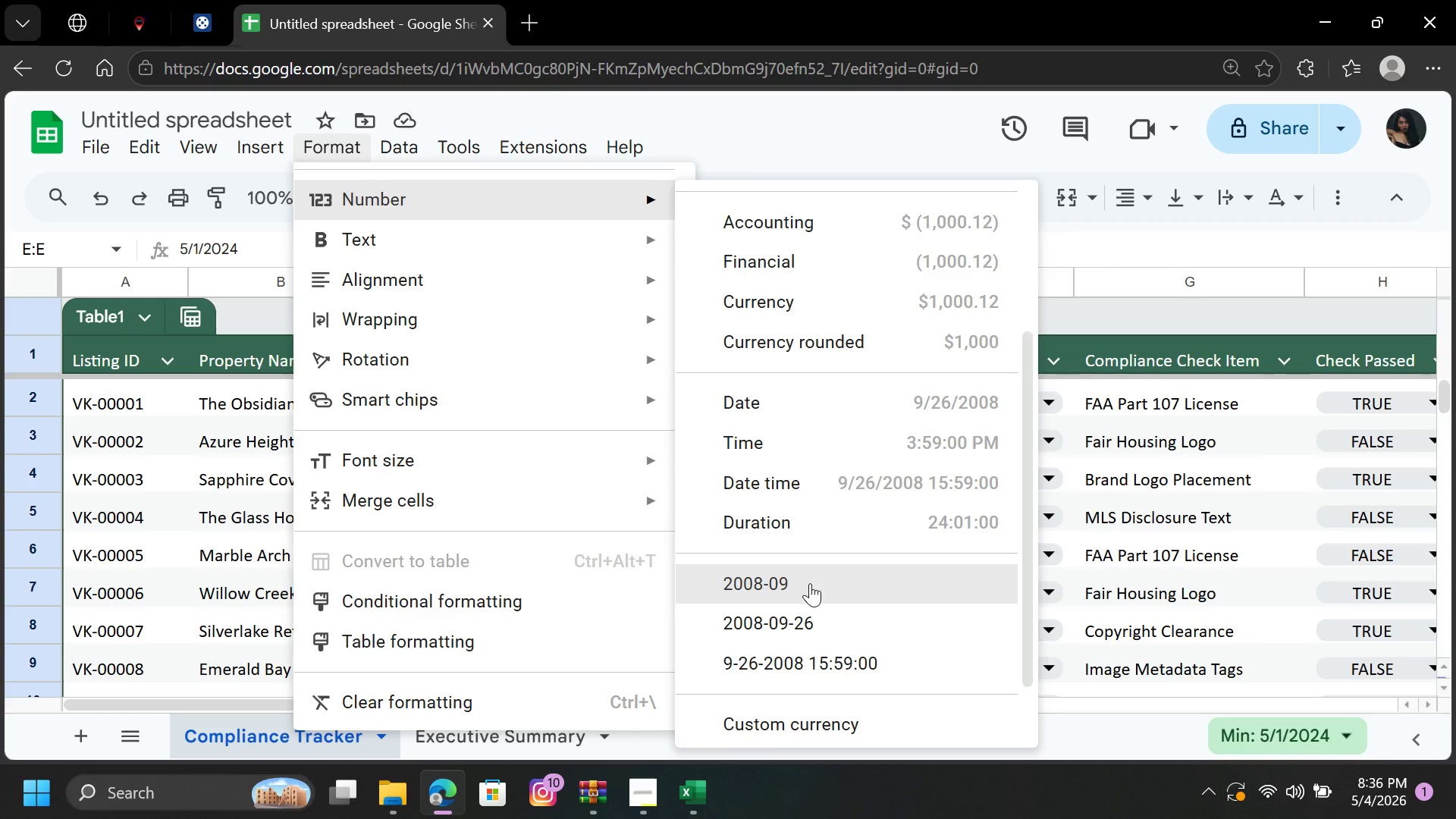 
left_click_drag(start_coordinate=[818, 614], to_coordinate=[818, 619])
 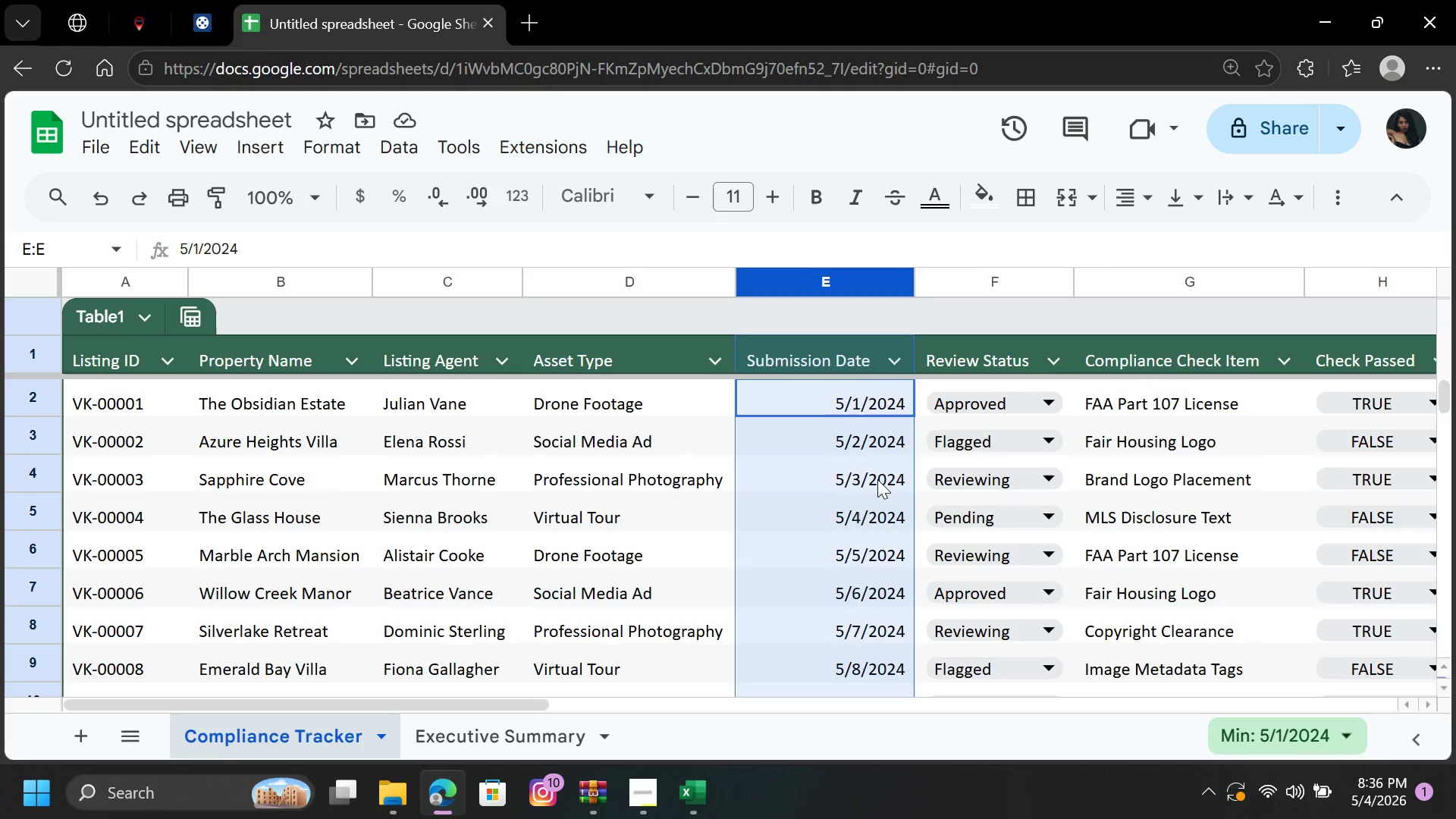 
left_click([807, 381])
 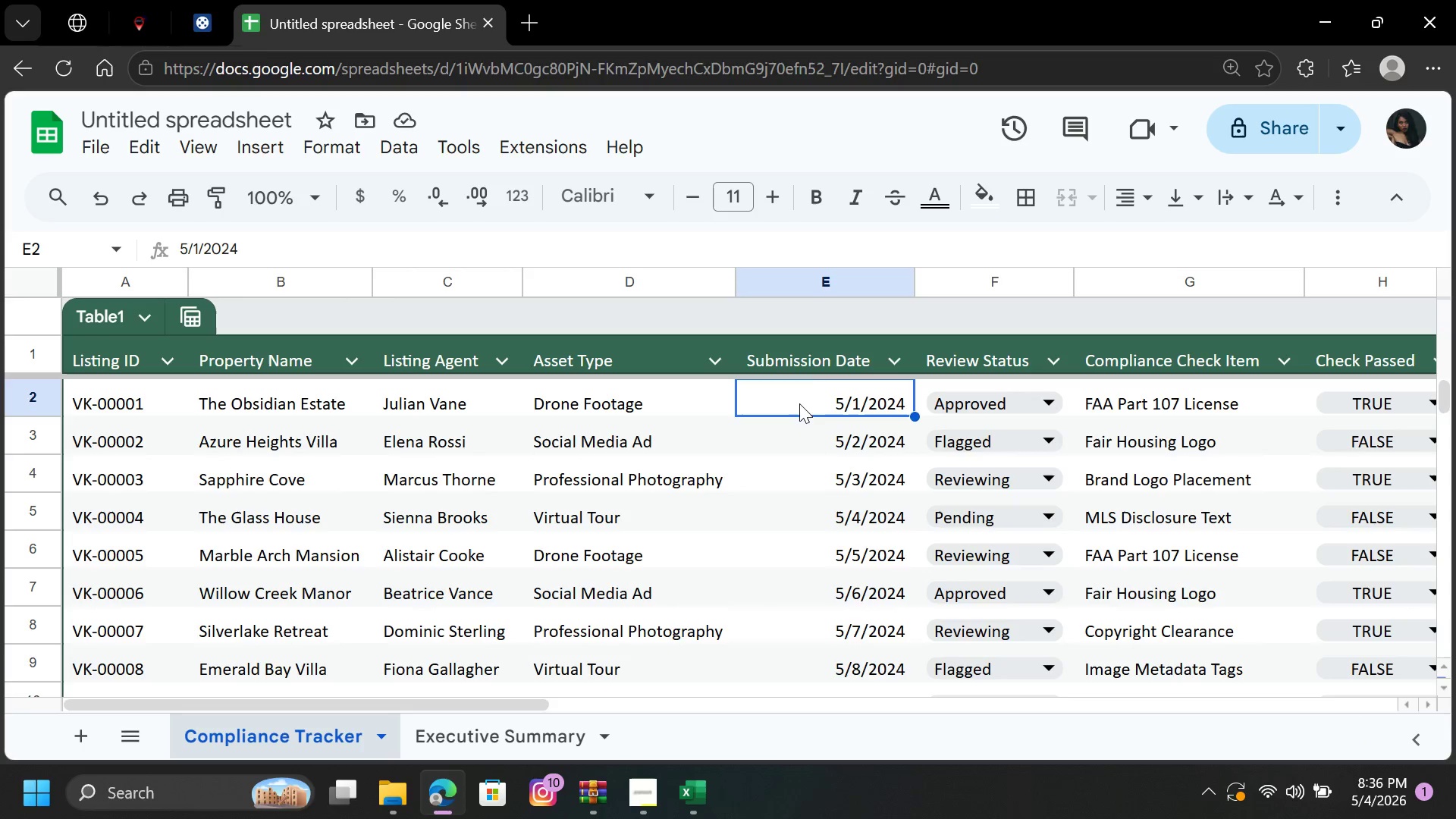 
left_click_drag(start_coordinate=[800, 402], to_coordinate=[816, 457])
 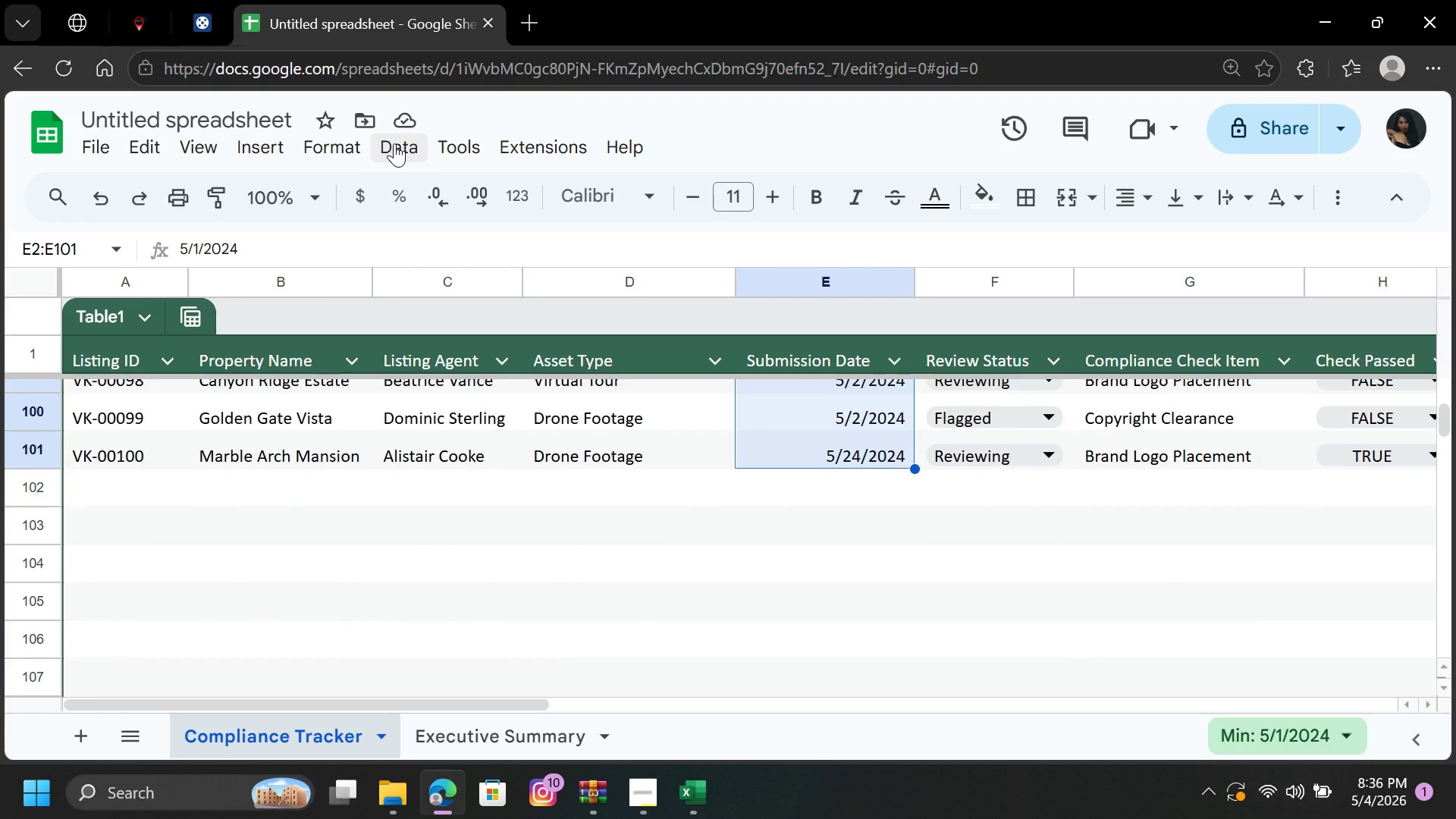 
left_click([394, 143])
 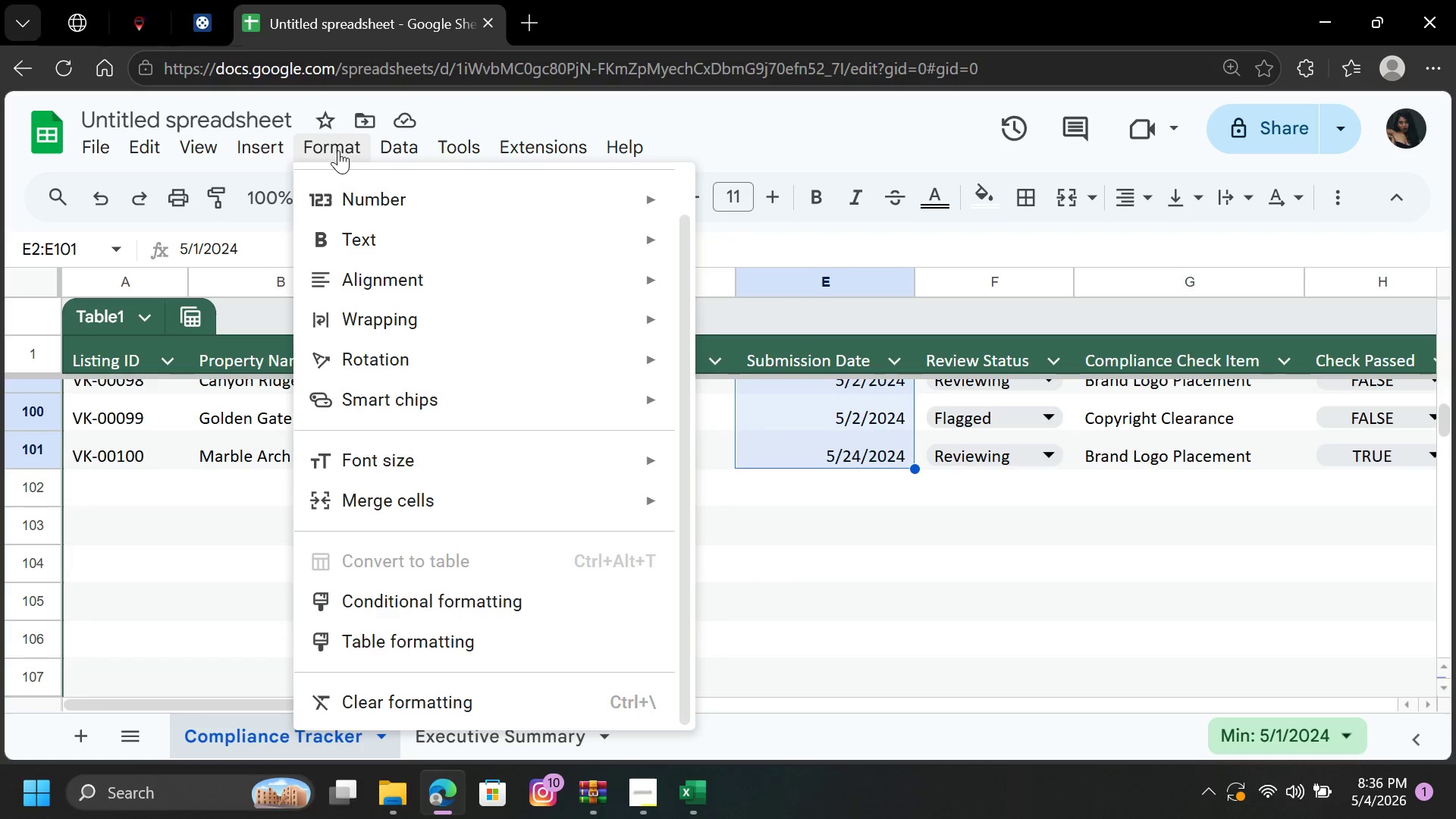 
left_click([371, 193])
 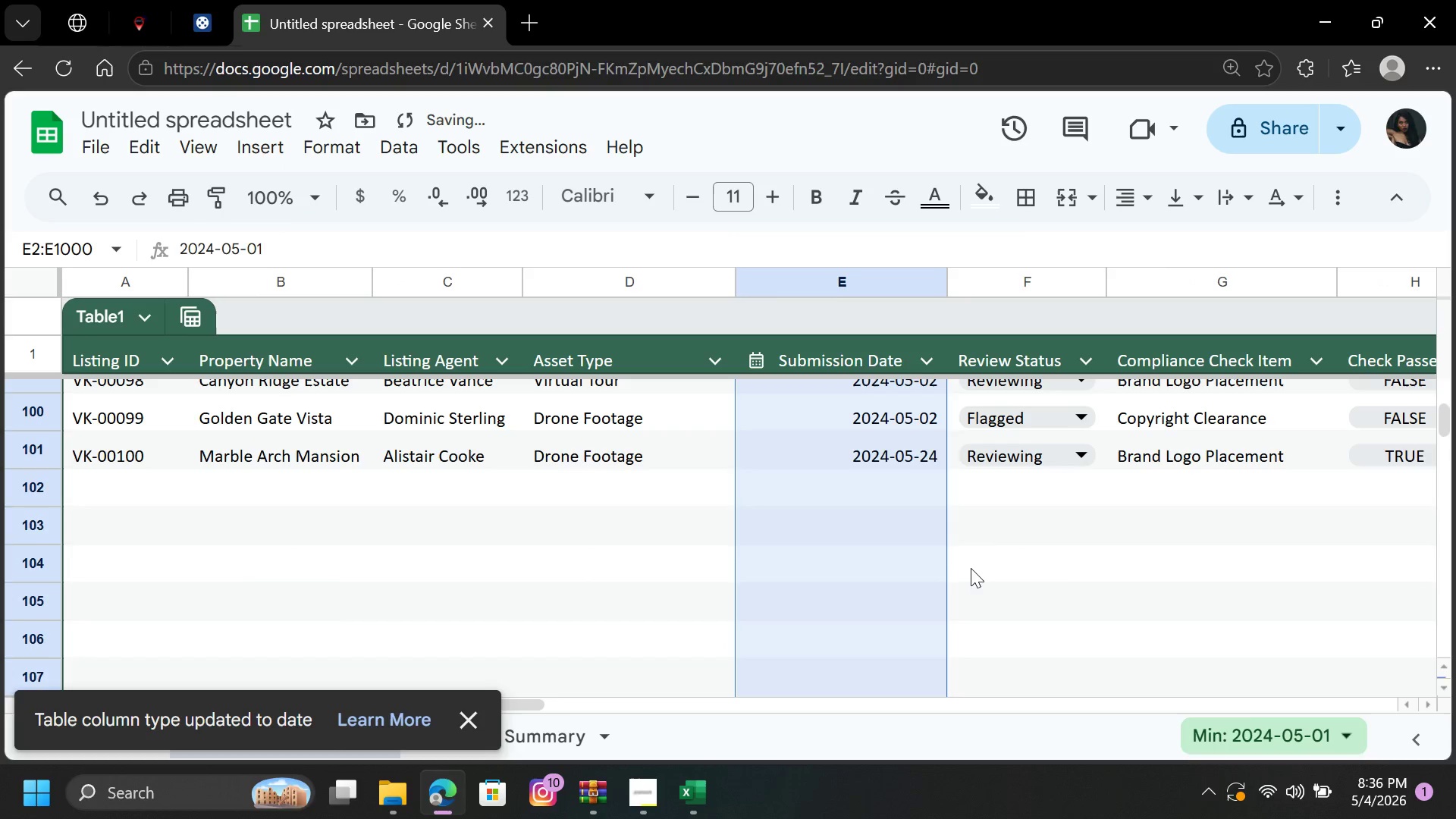 
scroll: coordinate [902, 427], scroll_direction: up, amount: 41.0
 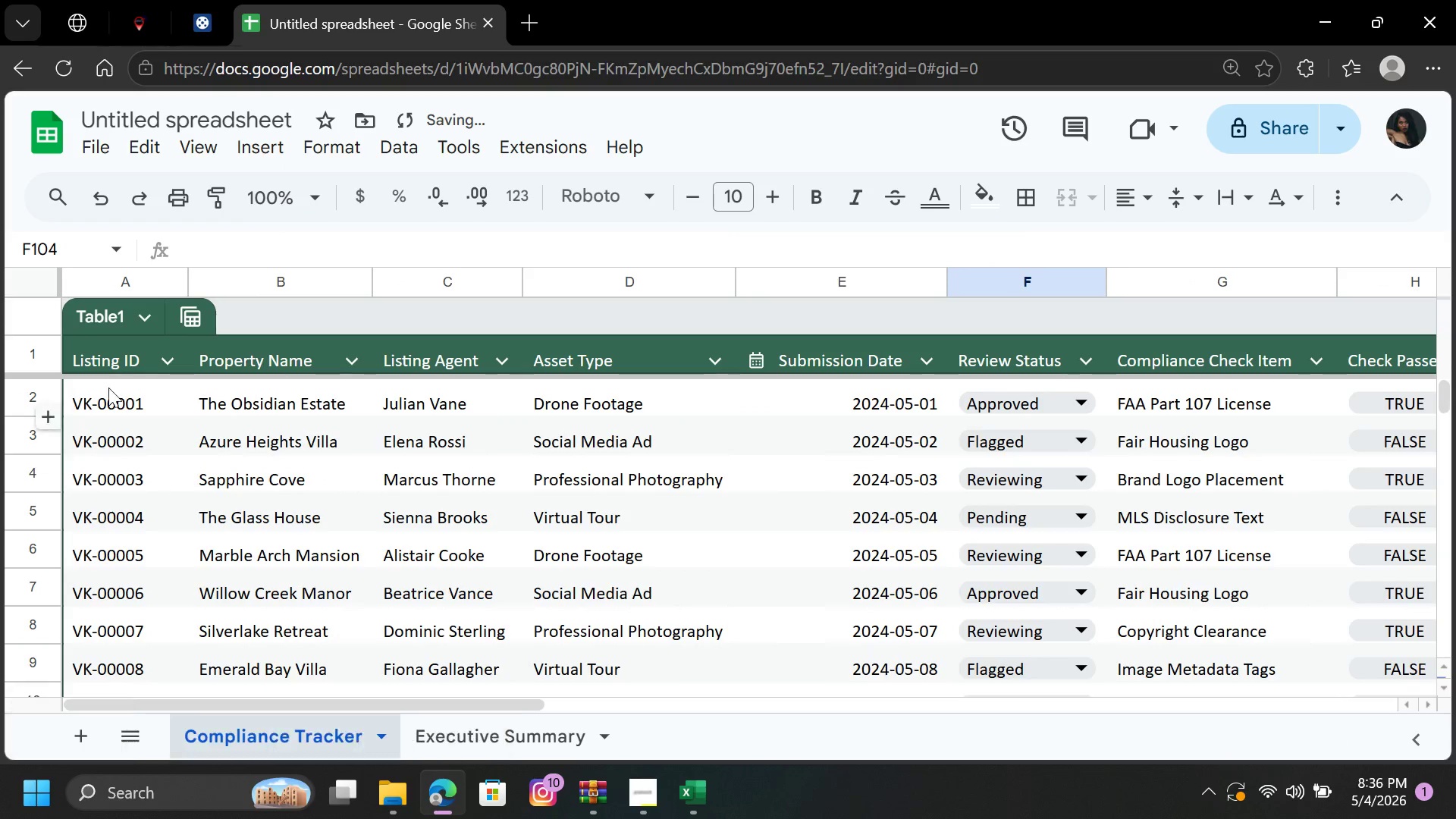 
mouse_move([152, 316])
 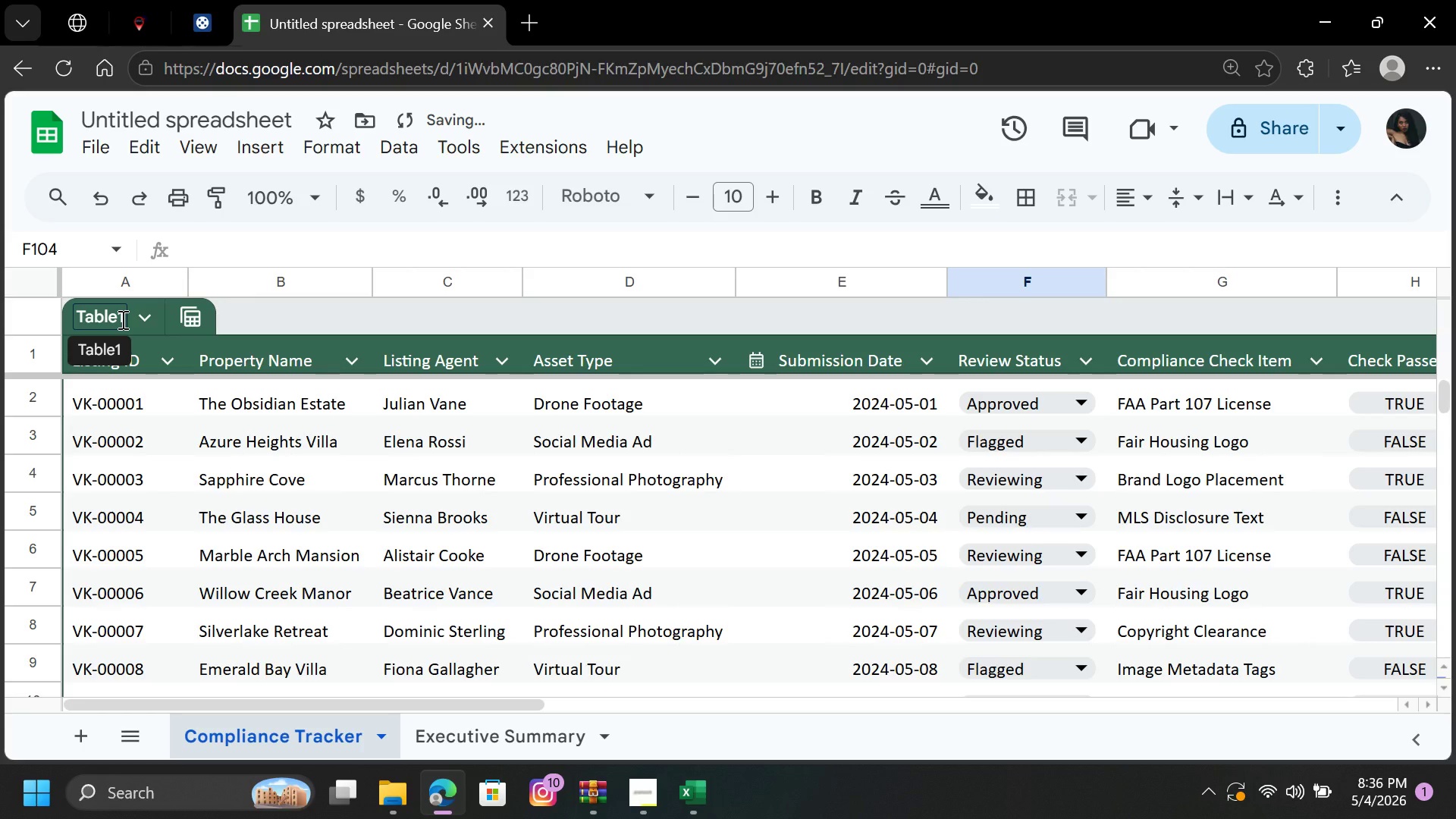 
left_click([121, 319])
 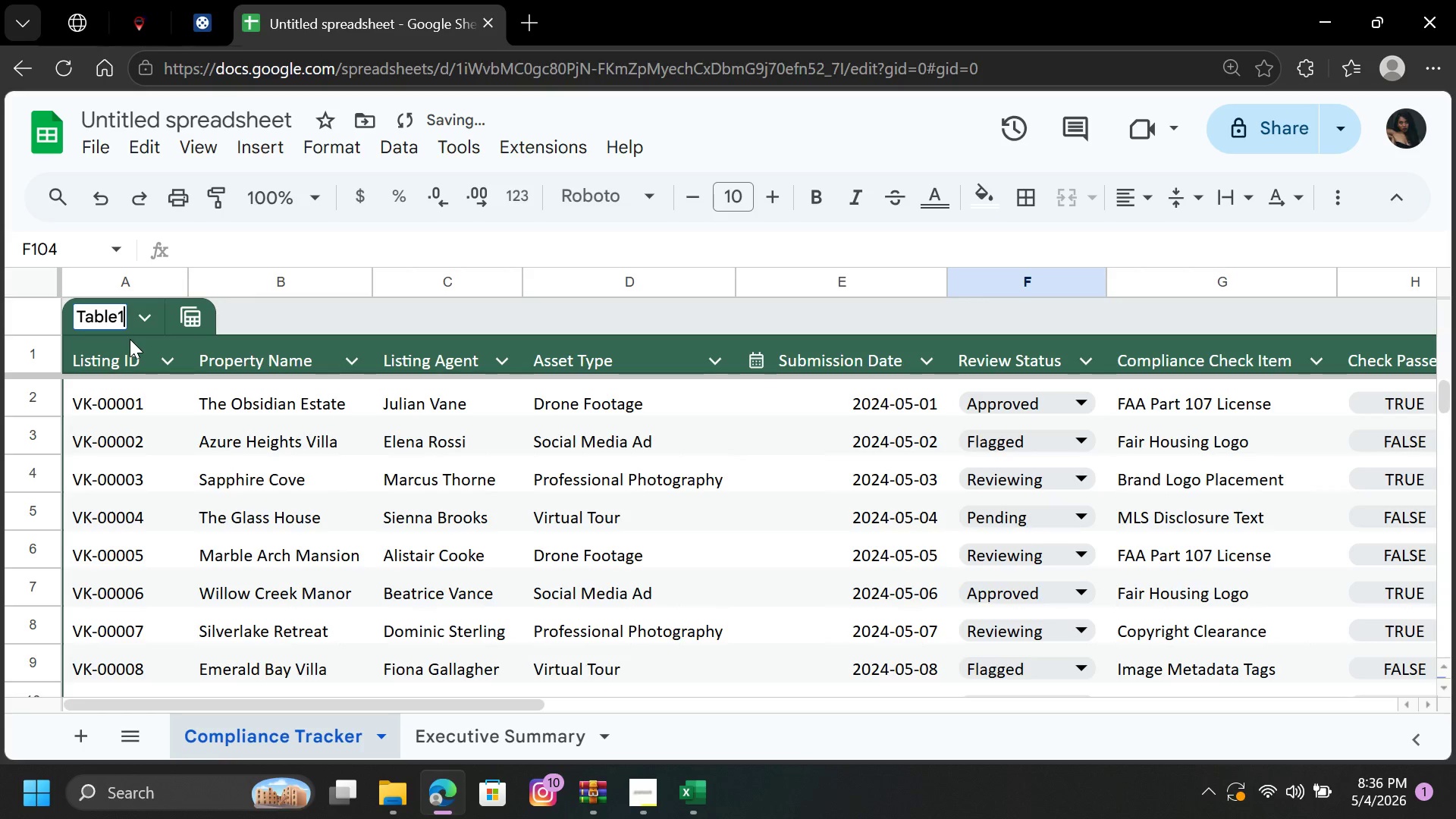 
hold_key(key=Backspace, duration=0.89)
 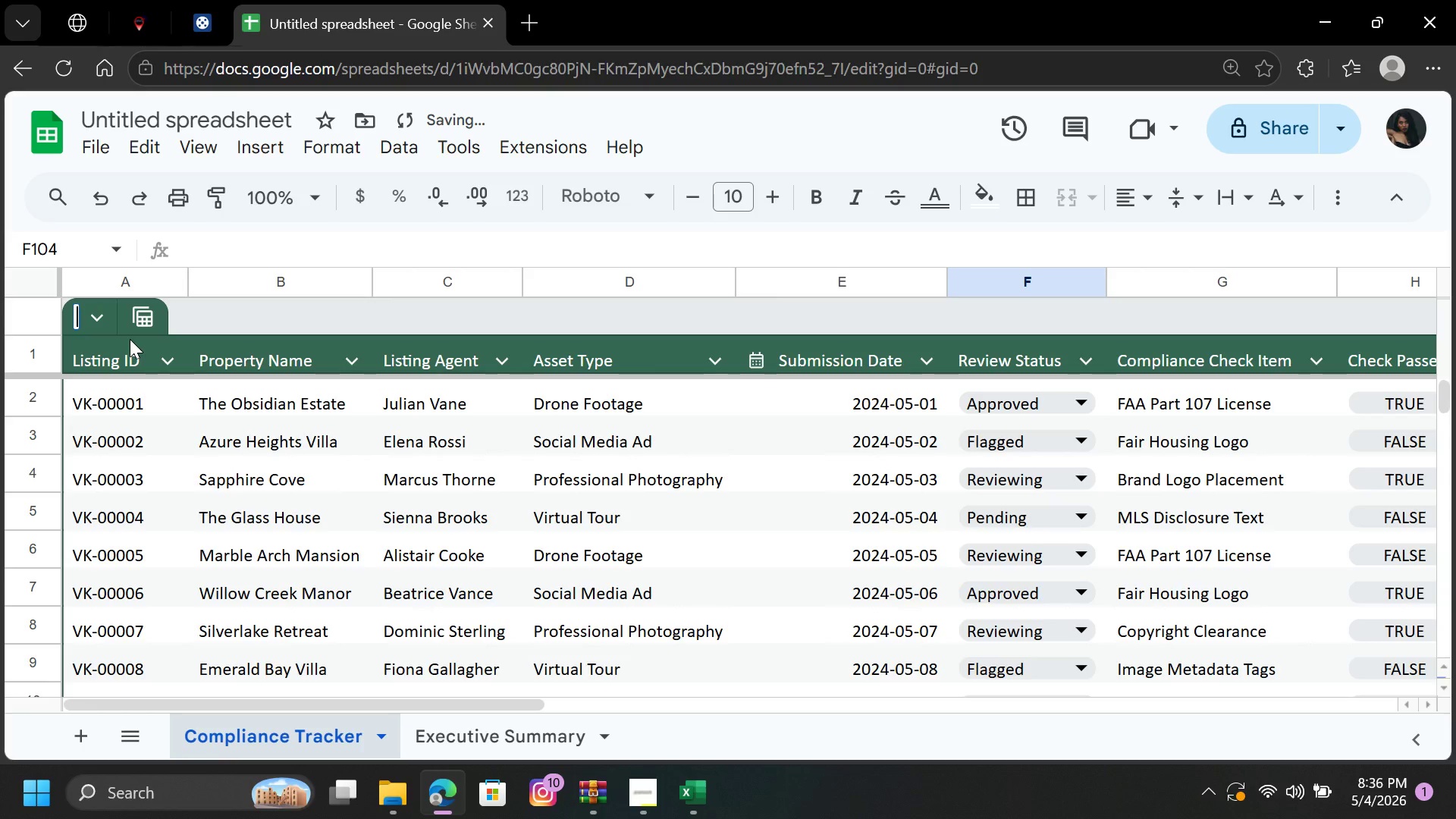 
type(t)
key(Backspace)
type(Tracker )
 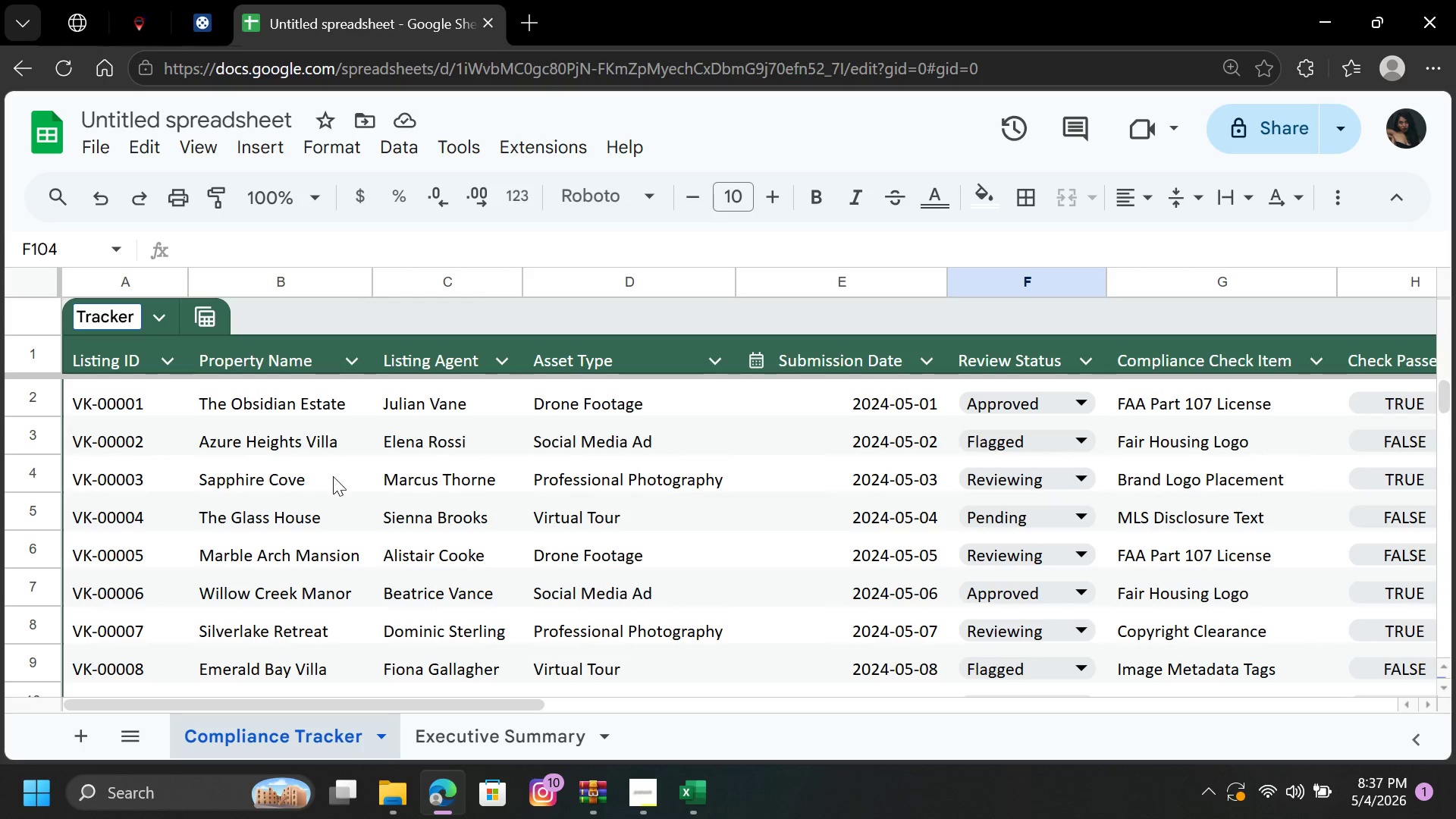 
wait(6.52)
 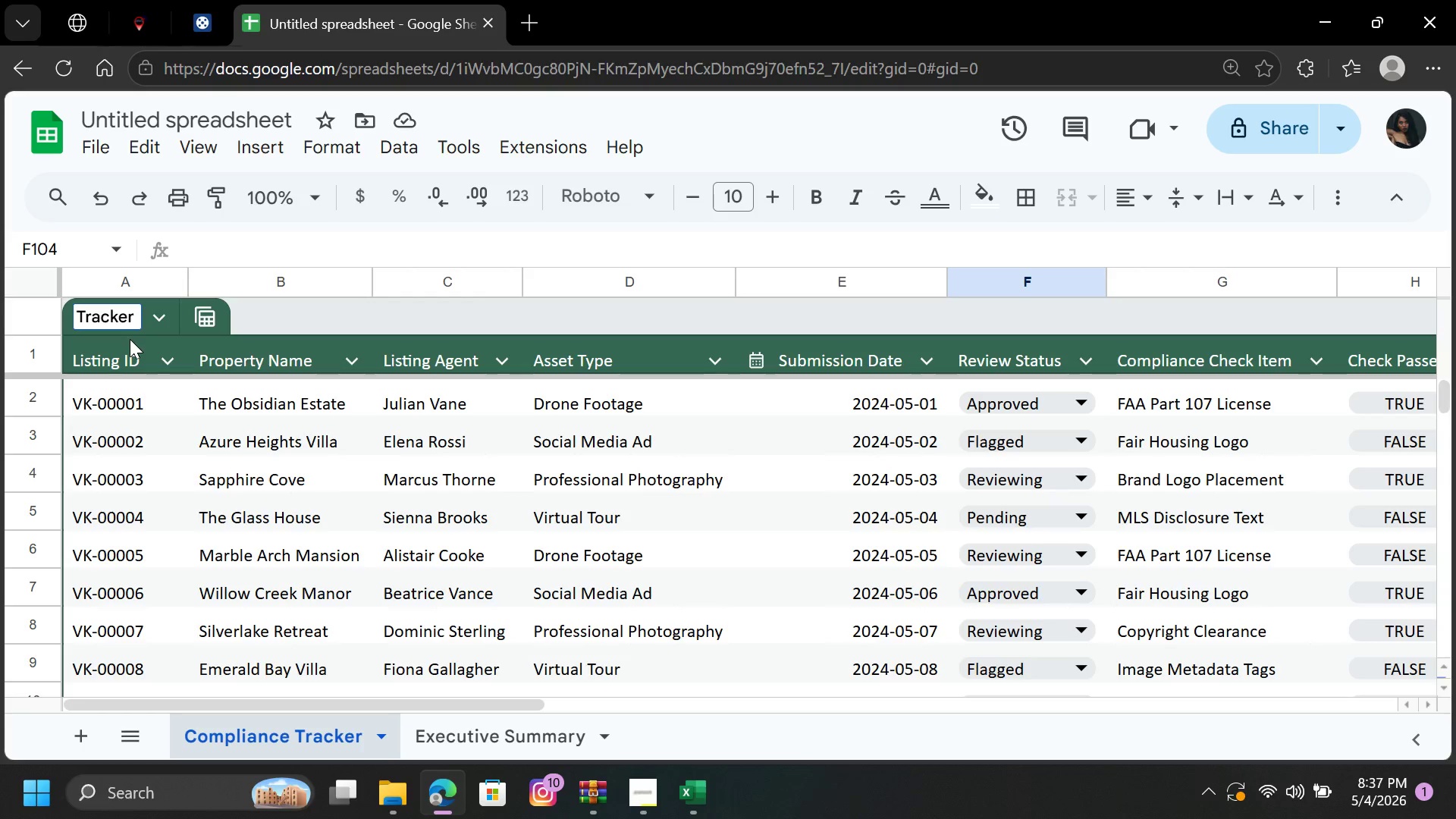 
left_click([206, 316])
 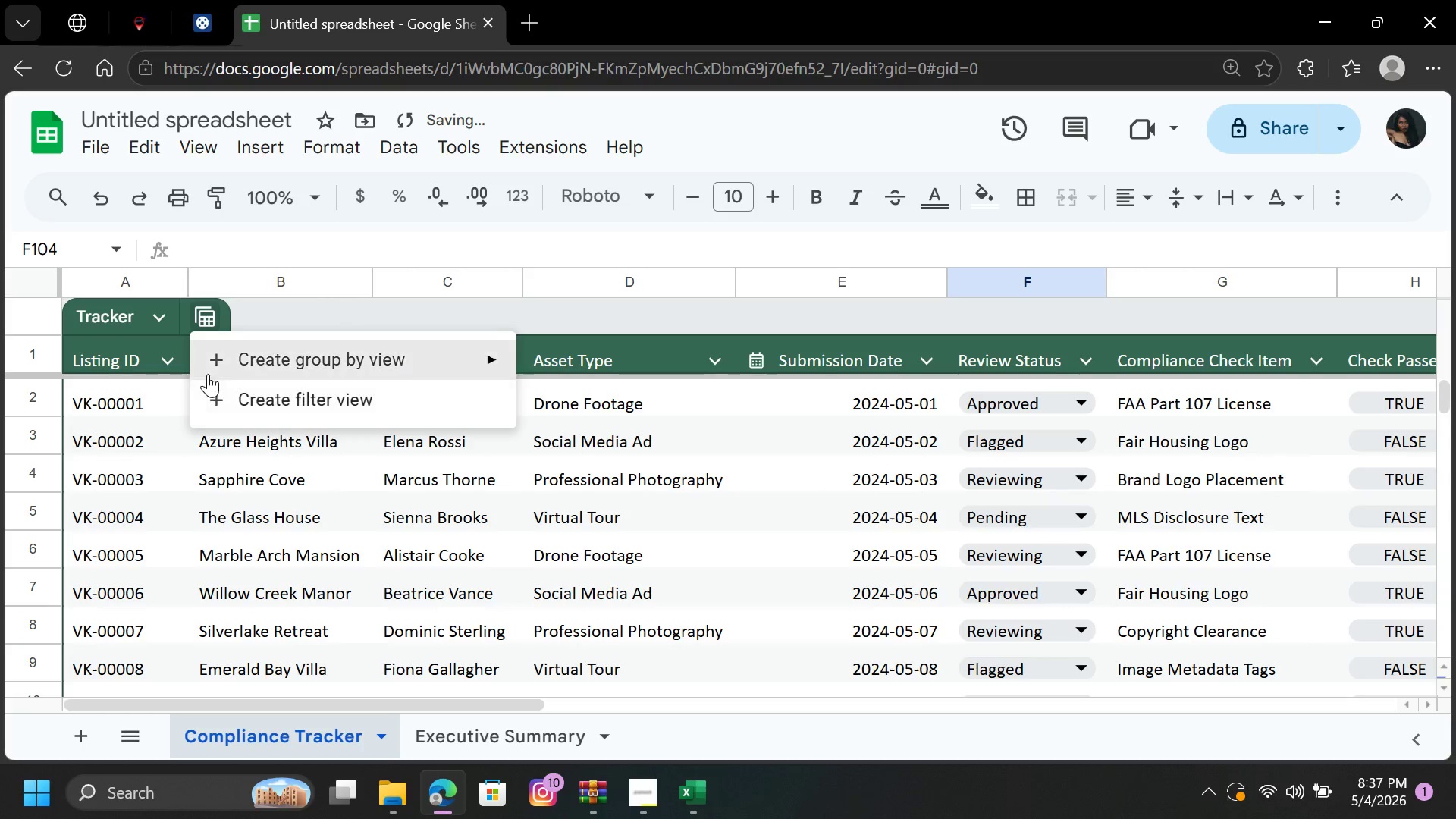 
right_click([196, 309])
 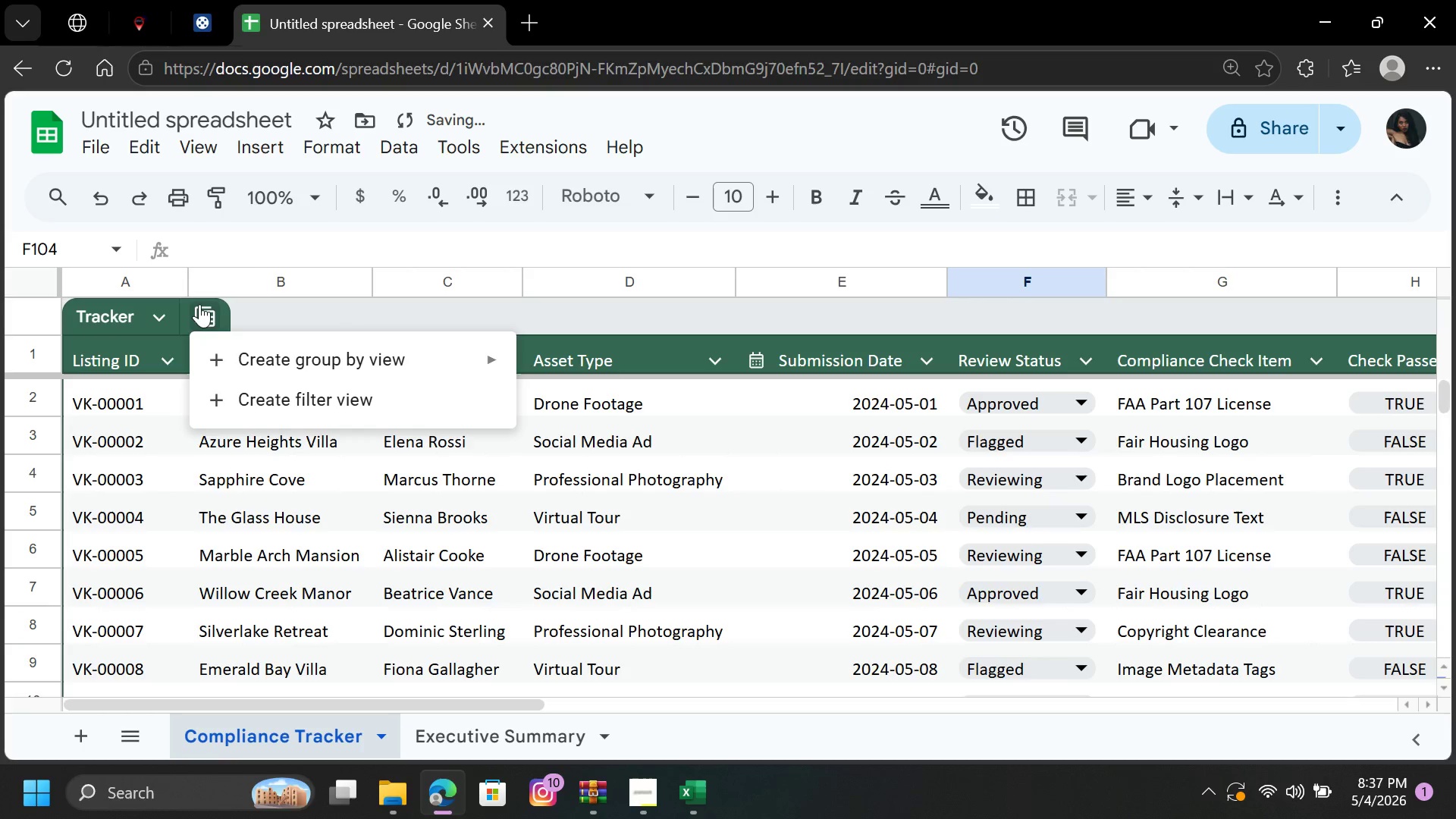 
right_click([199, 304])
 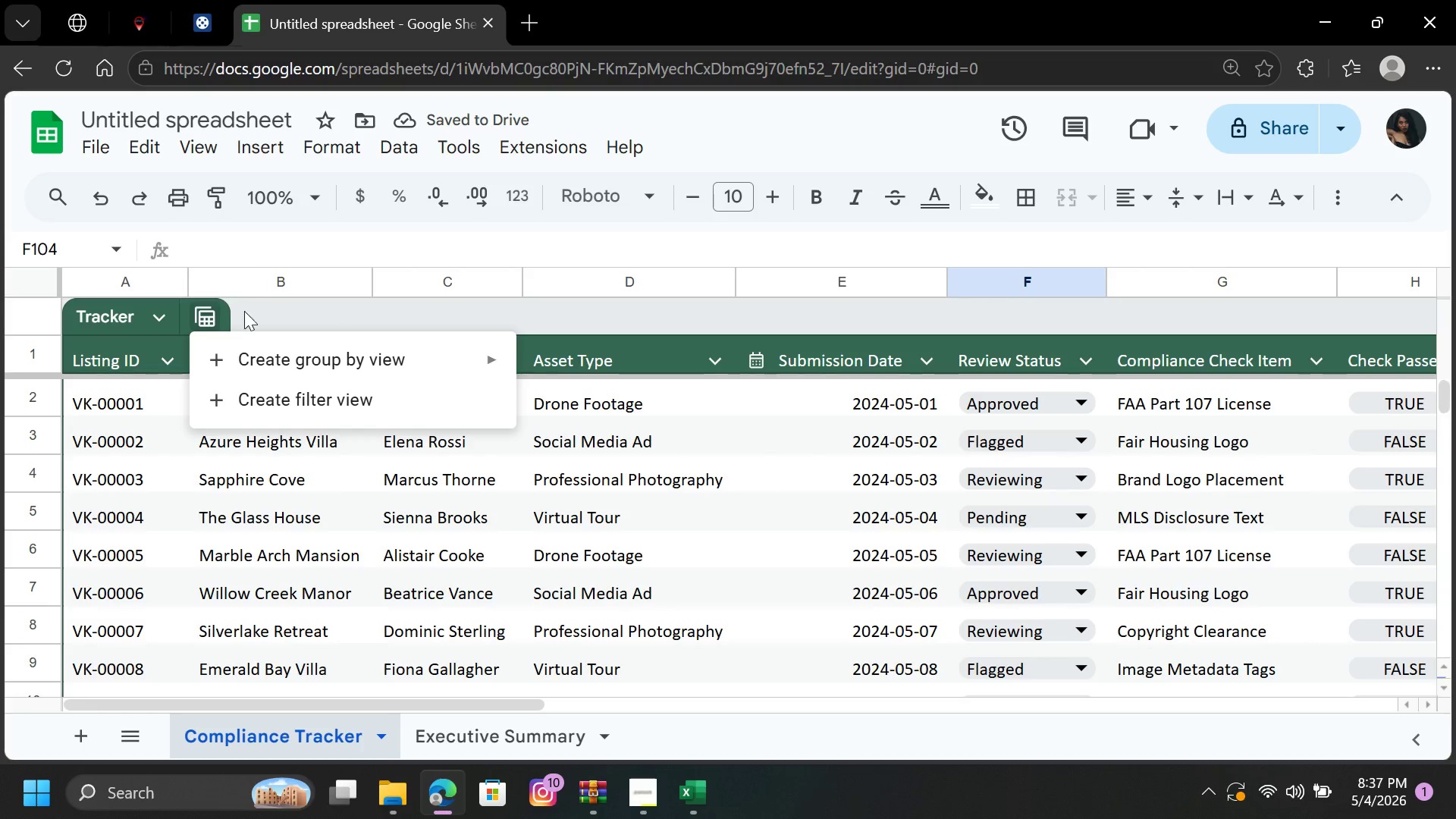 
left_click([252, 315])
 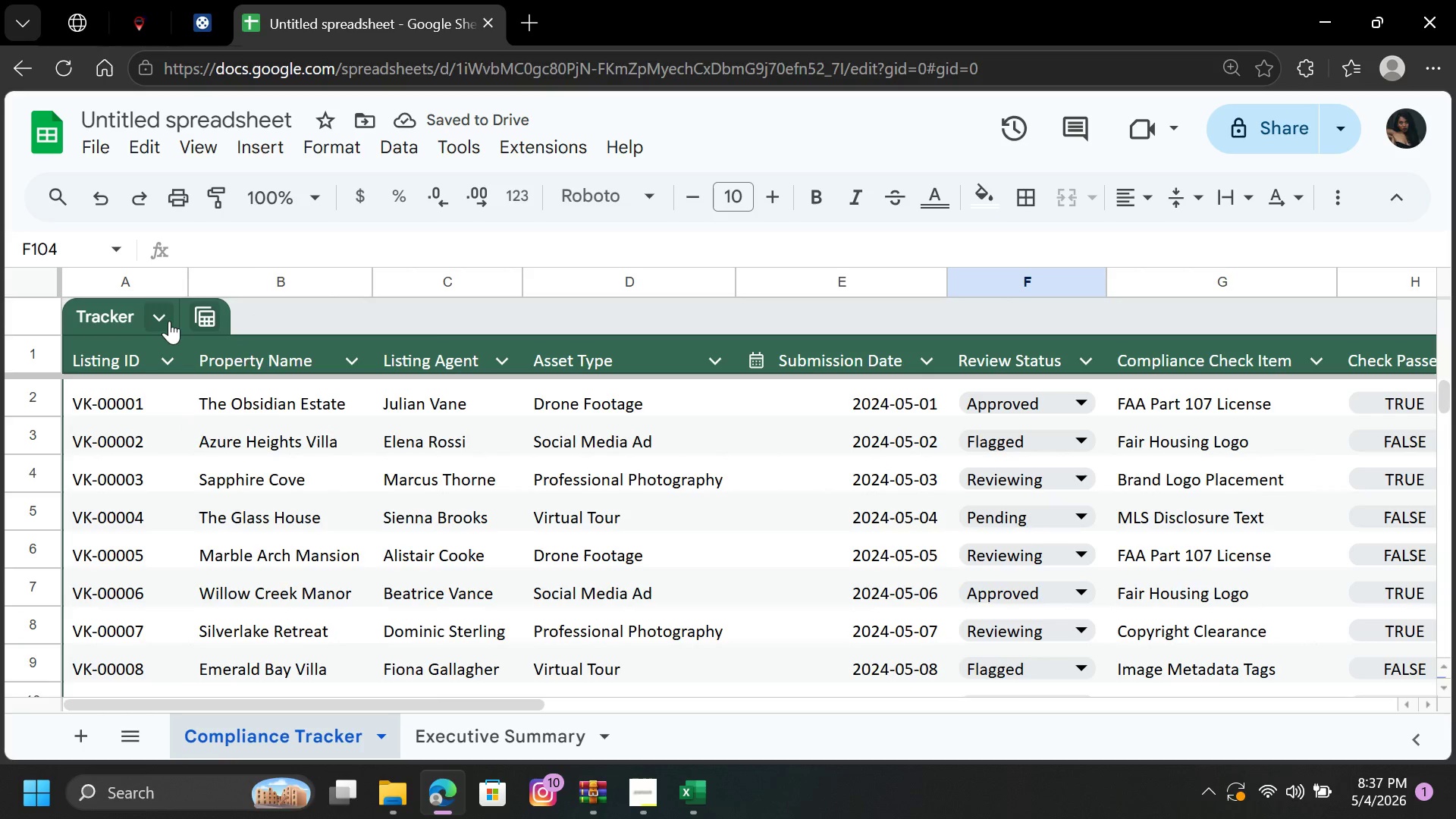 
left_click([163, 318])
 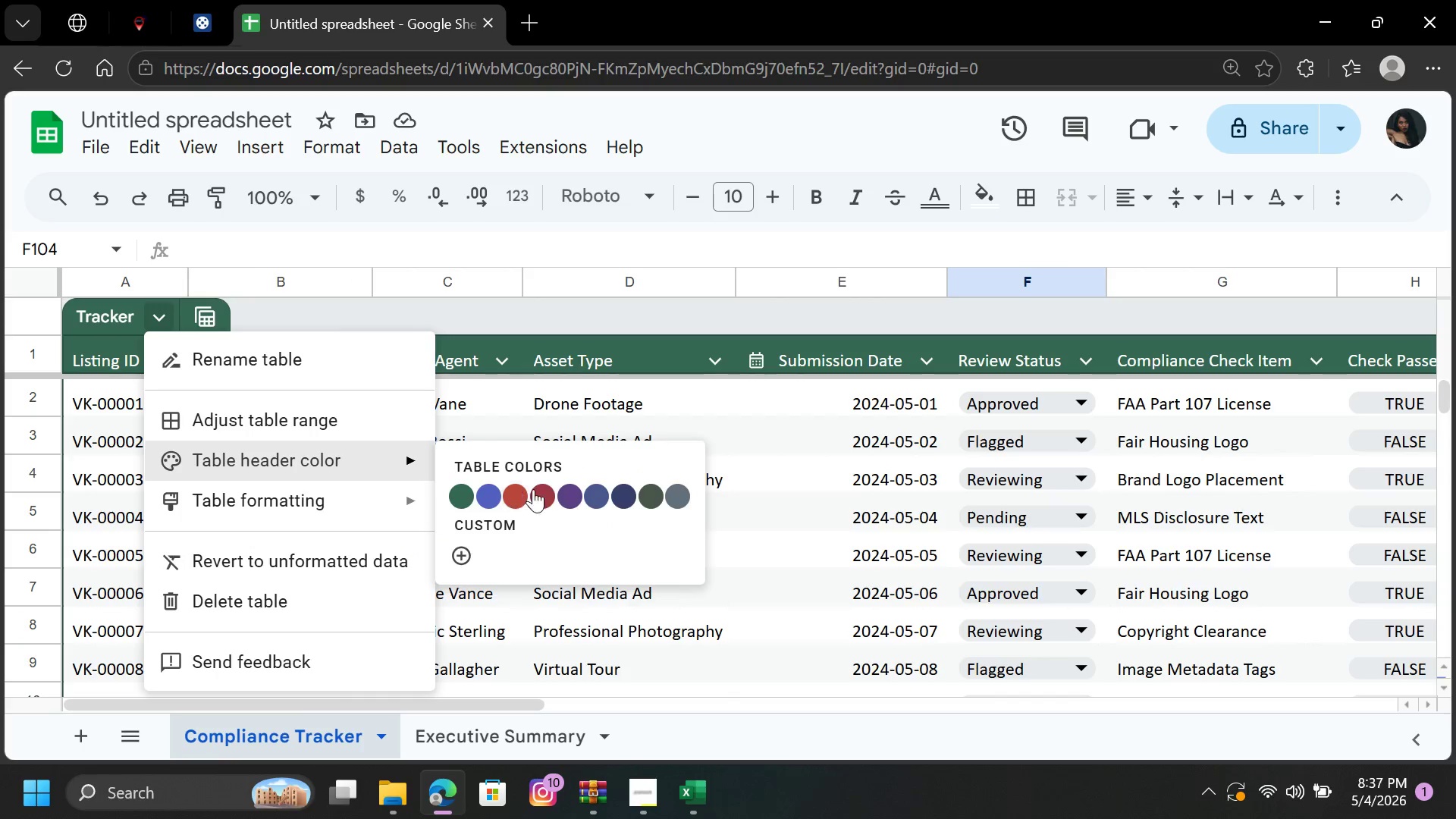 
left_click([623, 495])
 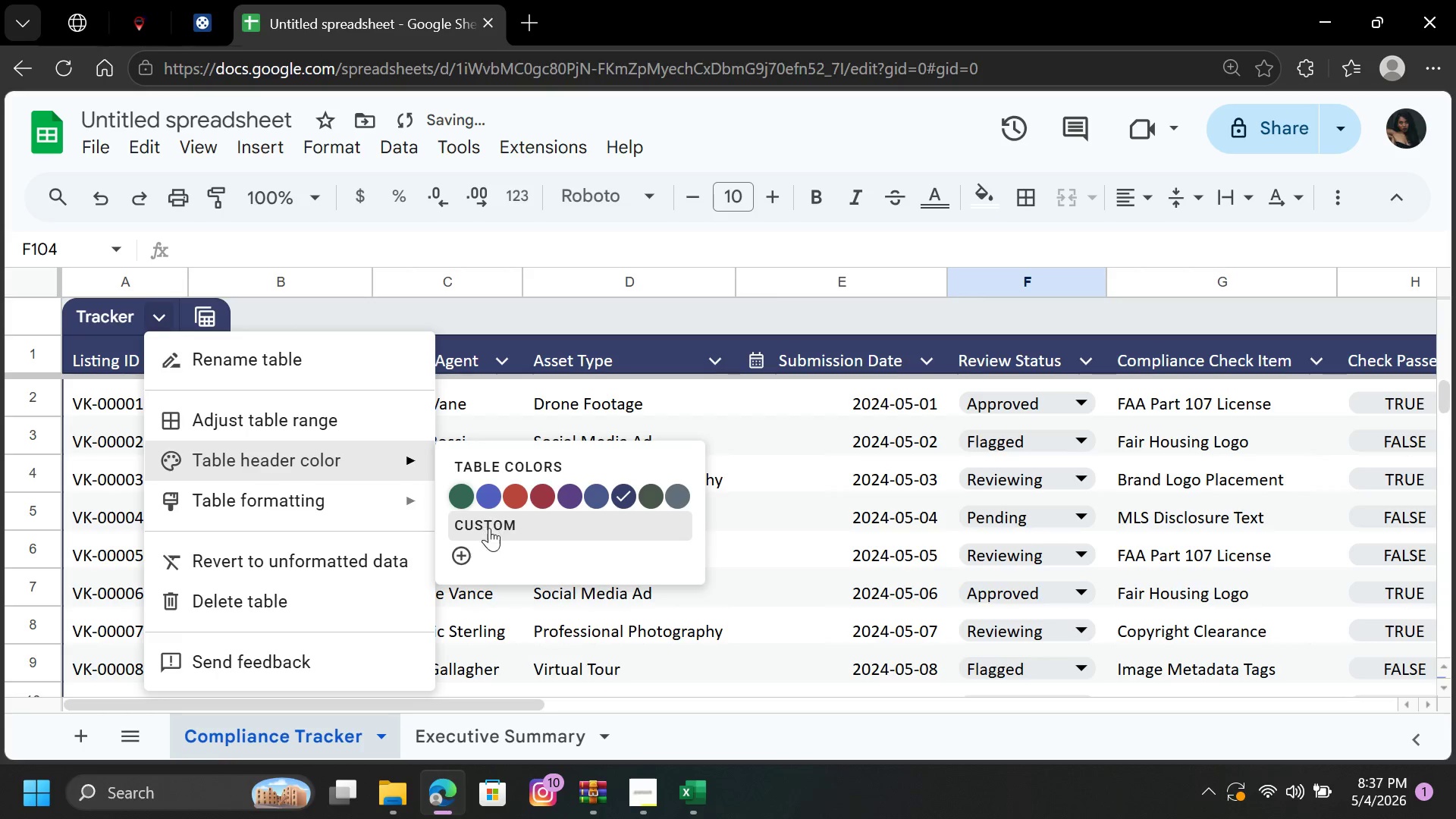 
left_click([456, 560])
 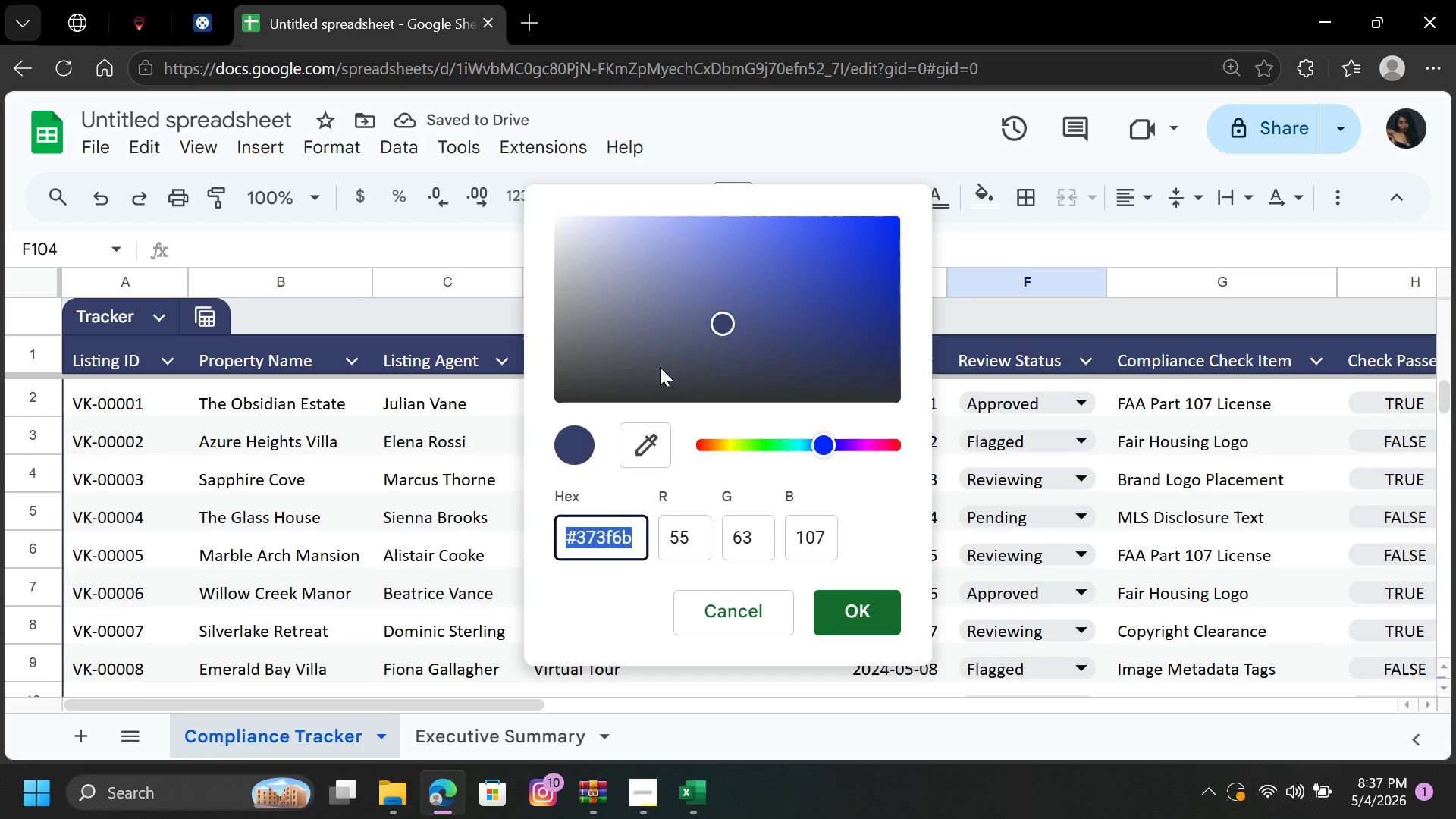 
left_click_drag(start_coordinate=[720, 315], to_coordinate=[655, 322])
 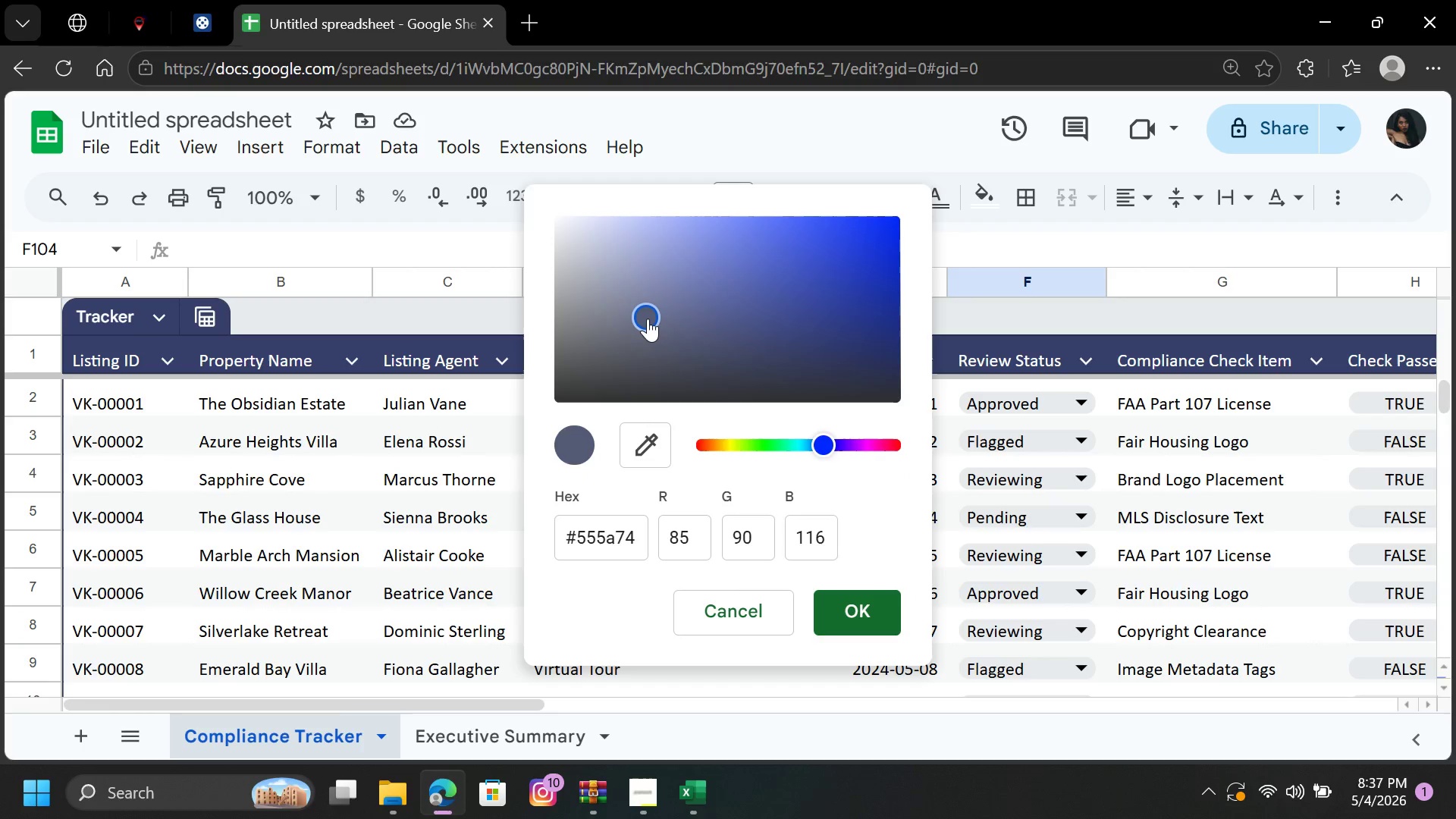 
double_click([648, 318])
 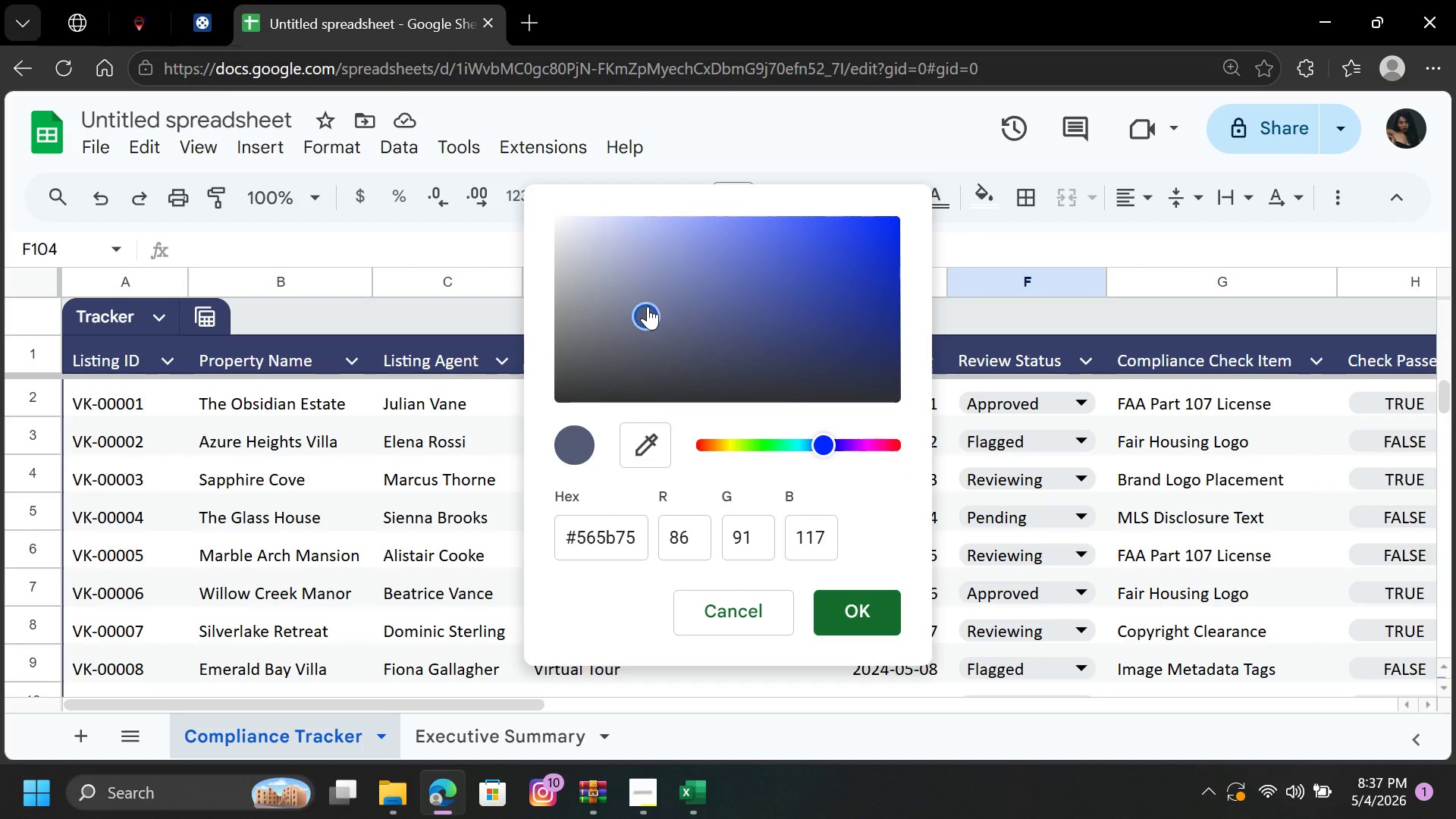 
left_click_drag(start_coordinate=[648, 306], to_coordinate=[667, 330])
 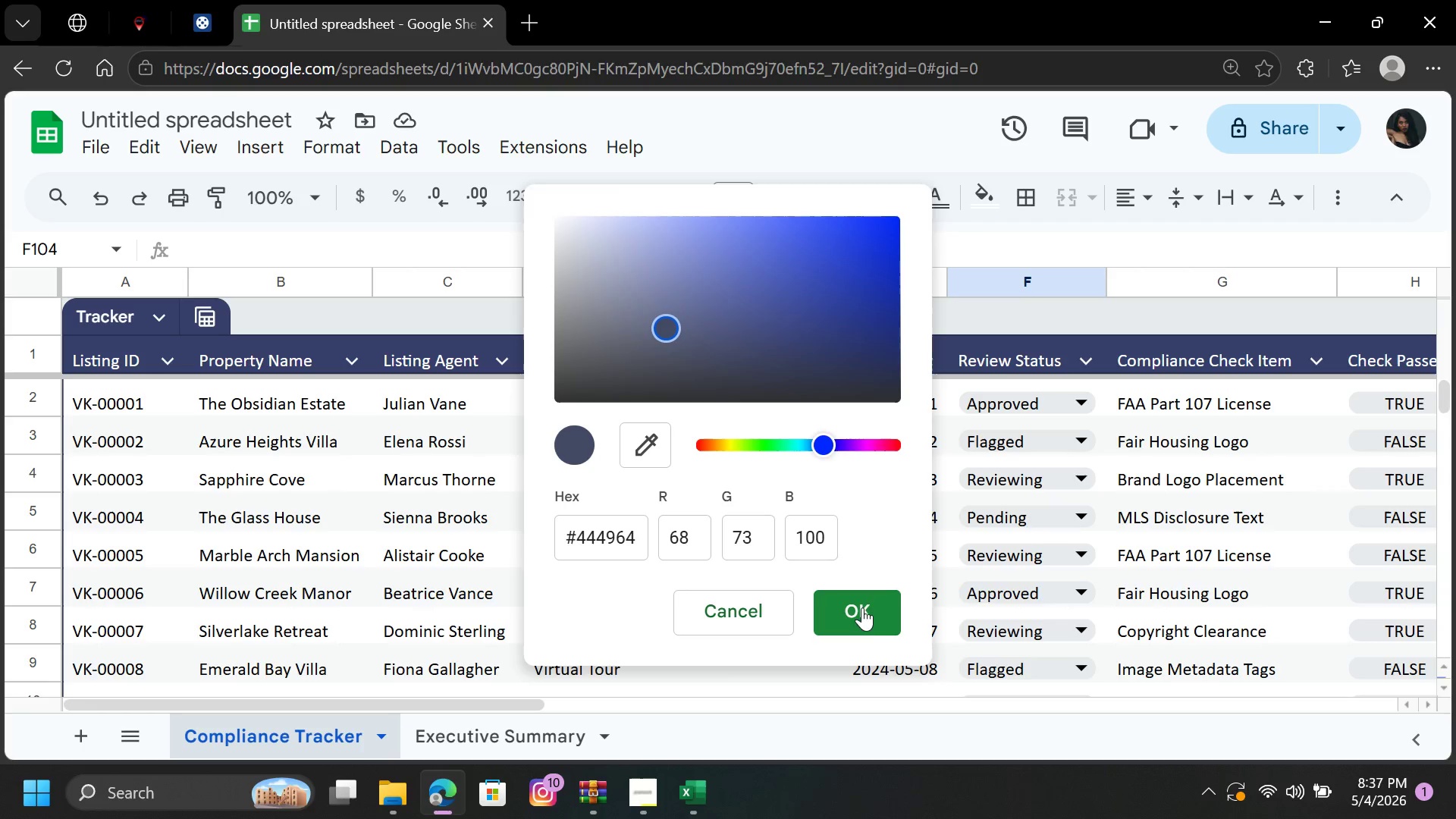 
left_click([862, 613])
 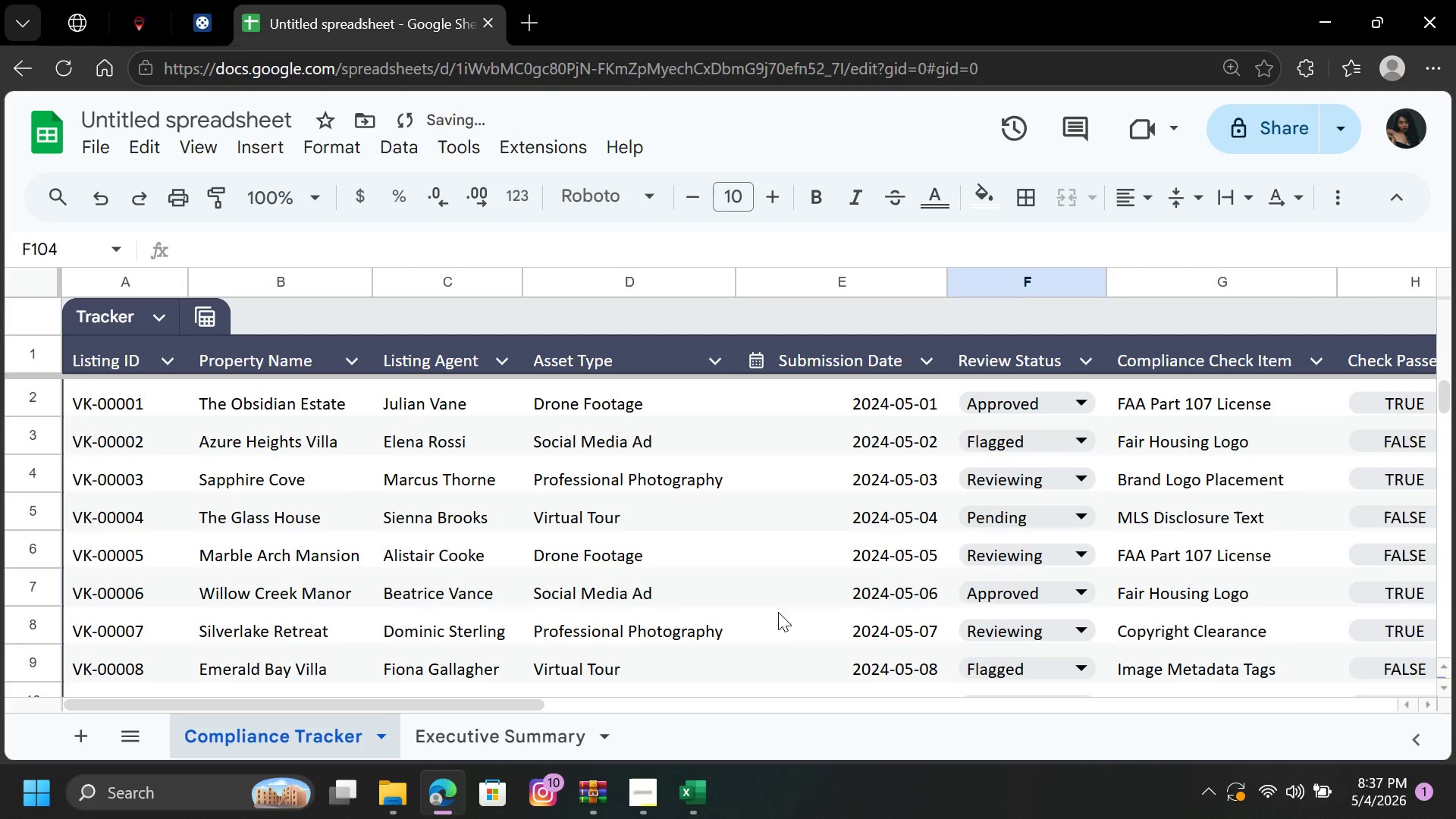 
left_click([720, 600])
 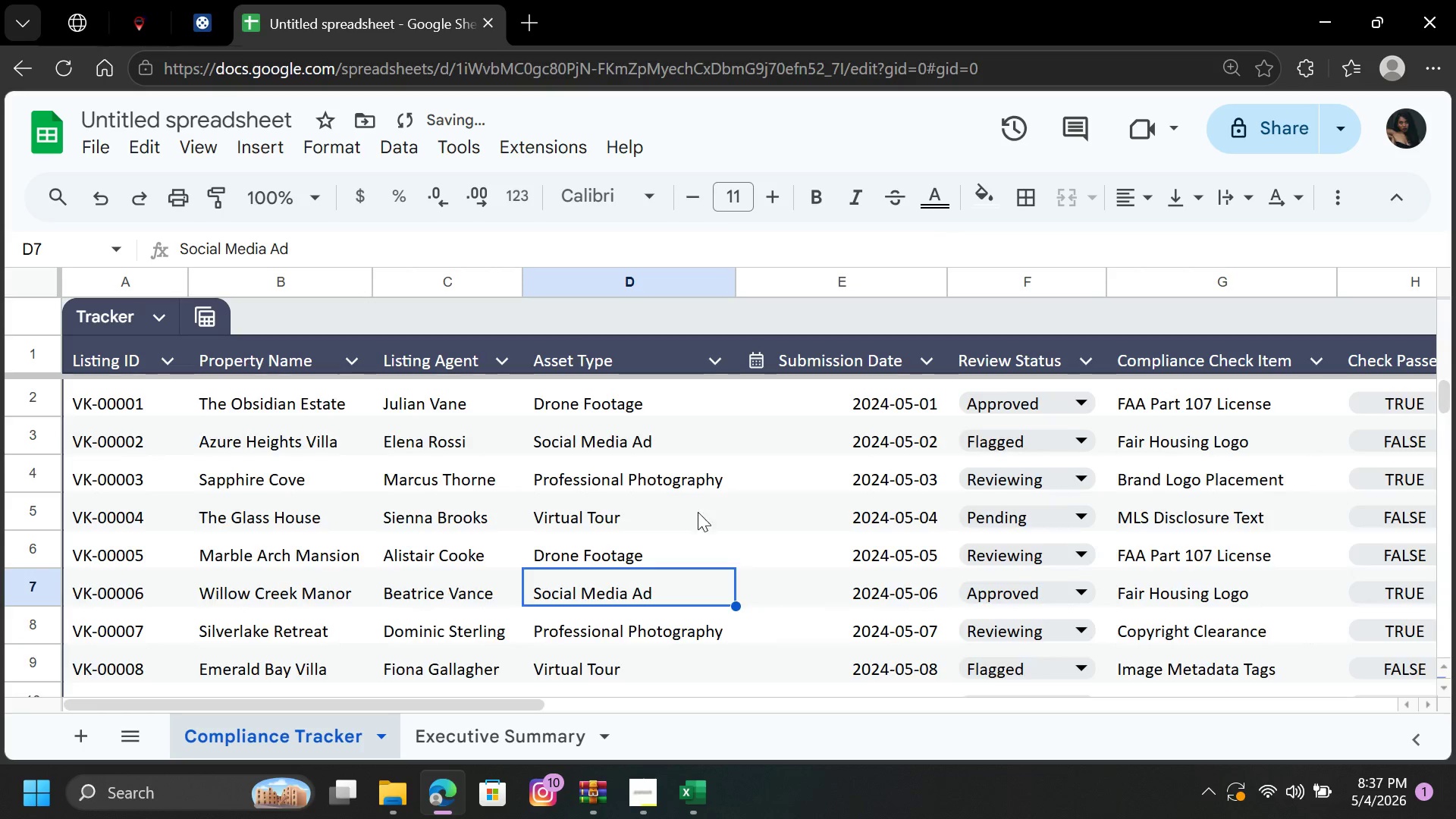 
scroll: coordinate [718, 492], scroll_direction: up, amount: 5.0
 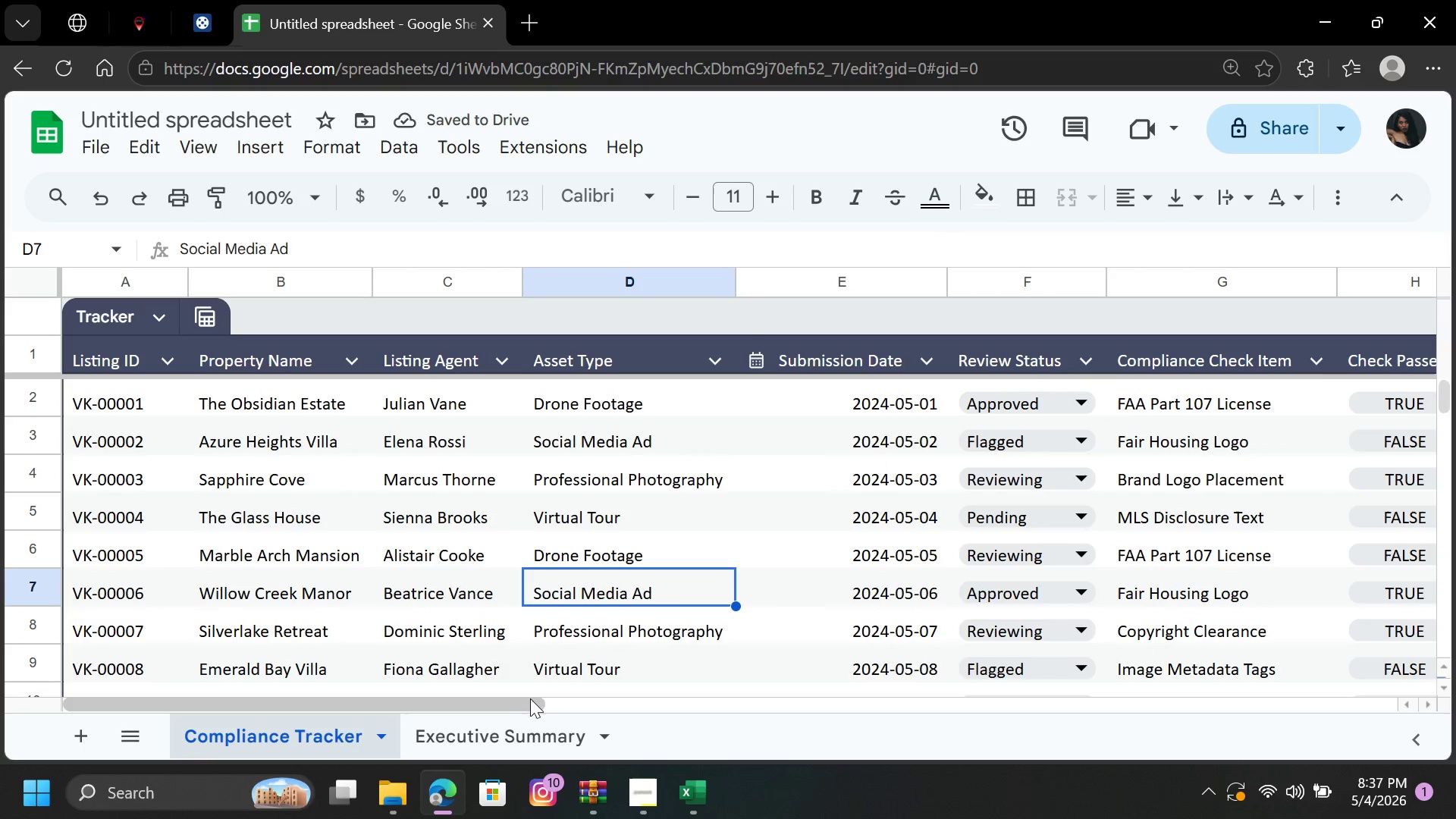 
left_click_drag(start_coordinate=[521, 704], to_coordinate=[675, 704])
 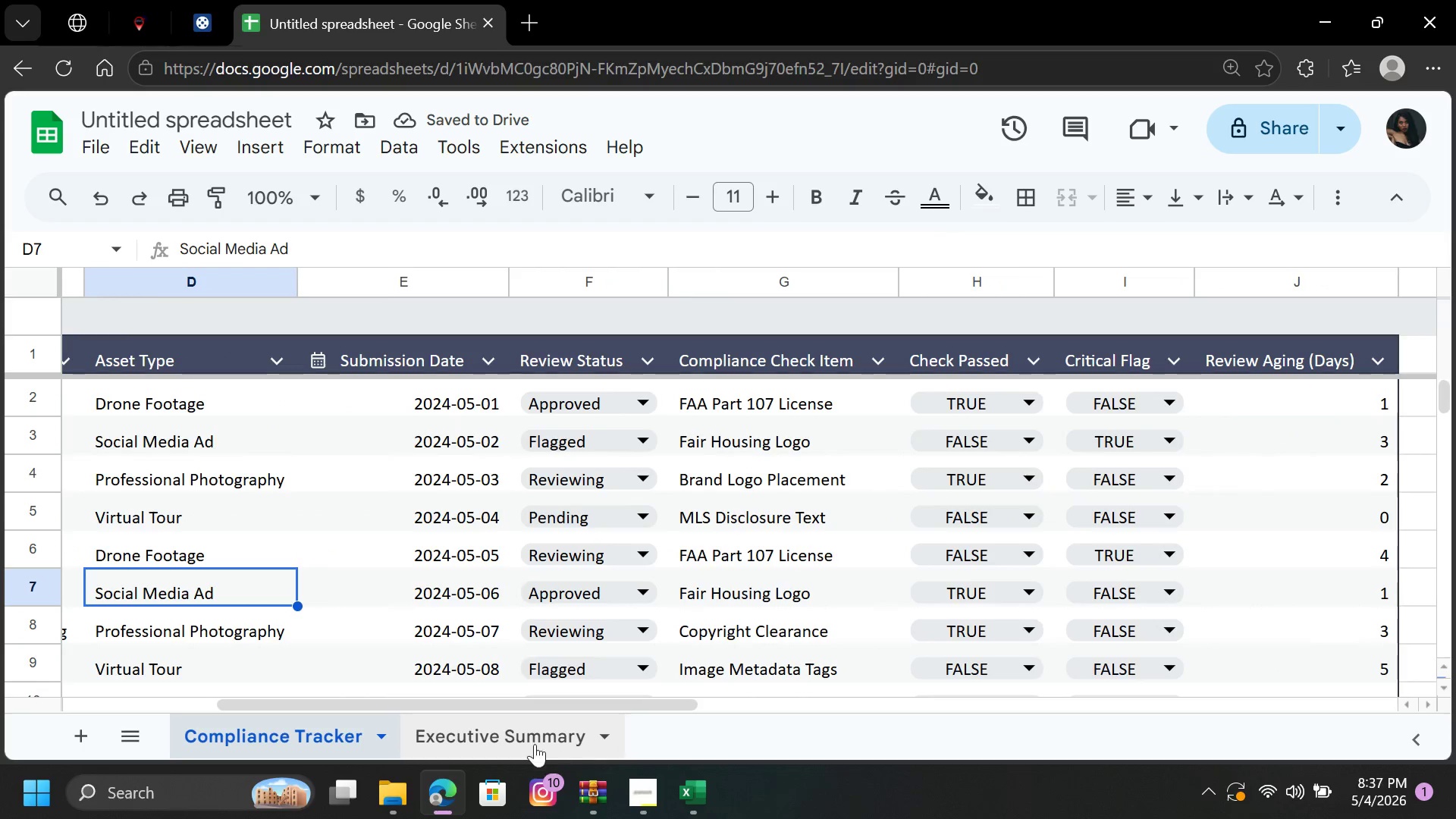 
left_click([533, 742])
 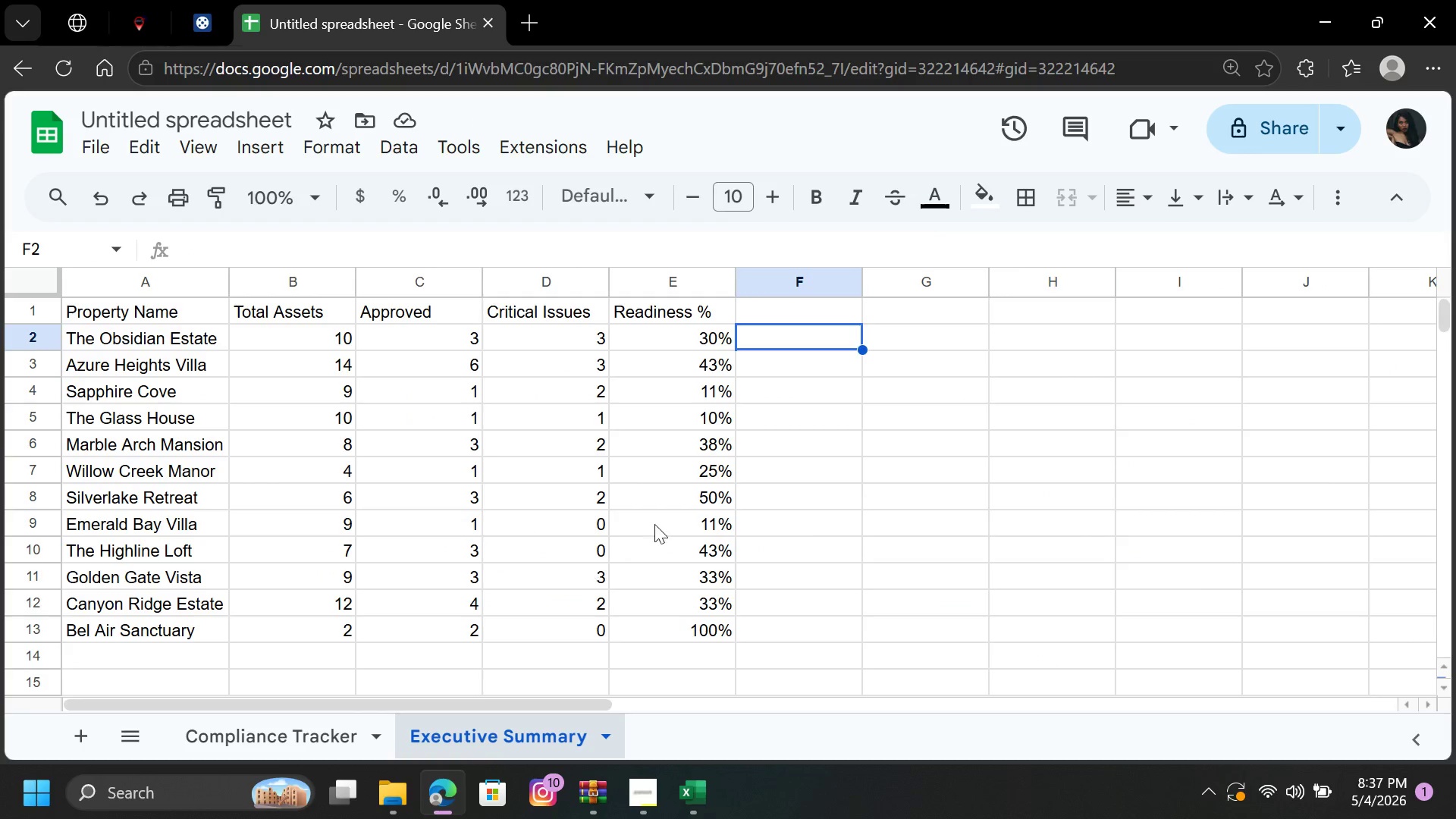 
left_click([971, 504])
 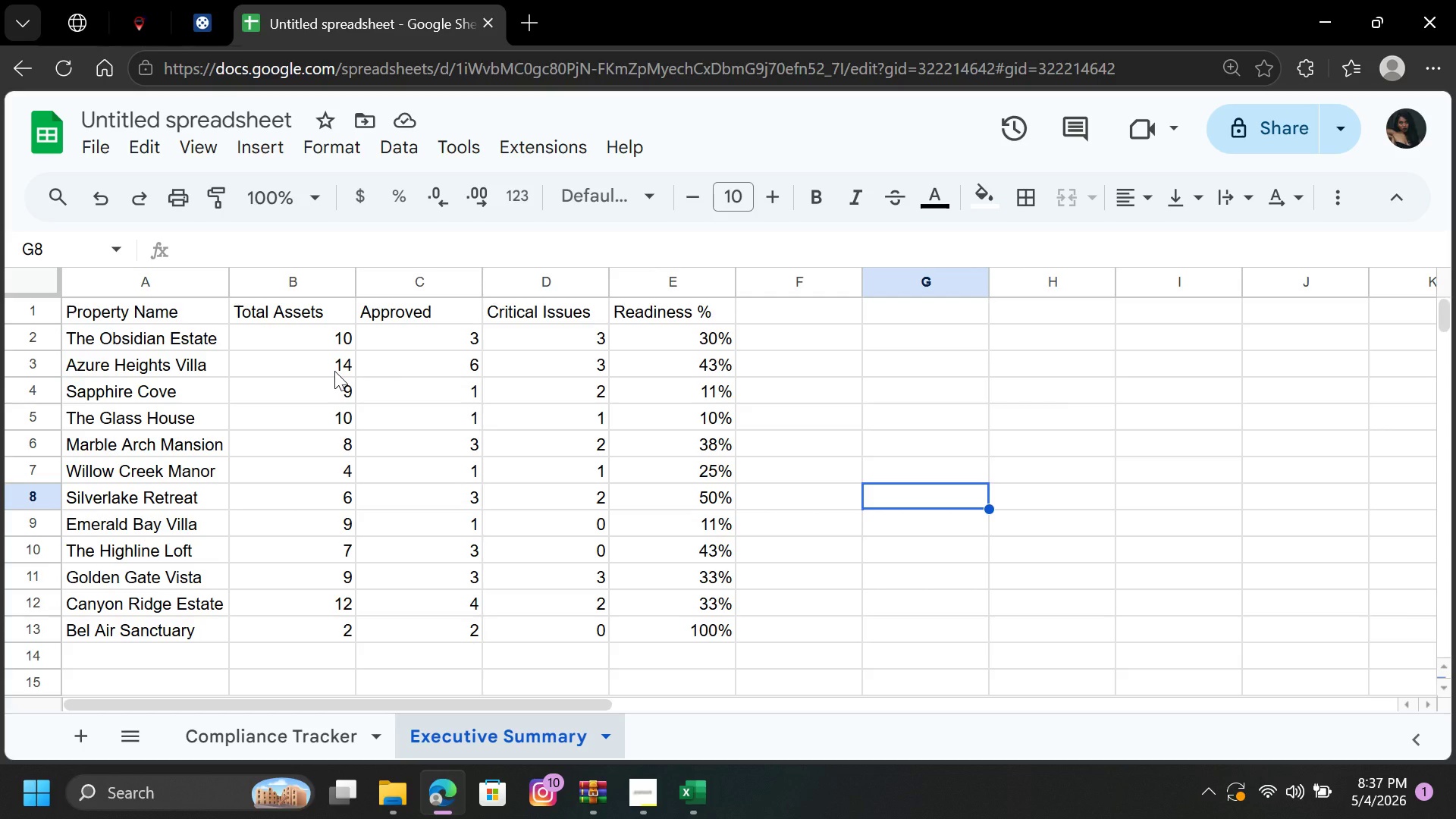 
wait(16.47)
 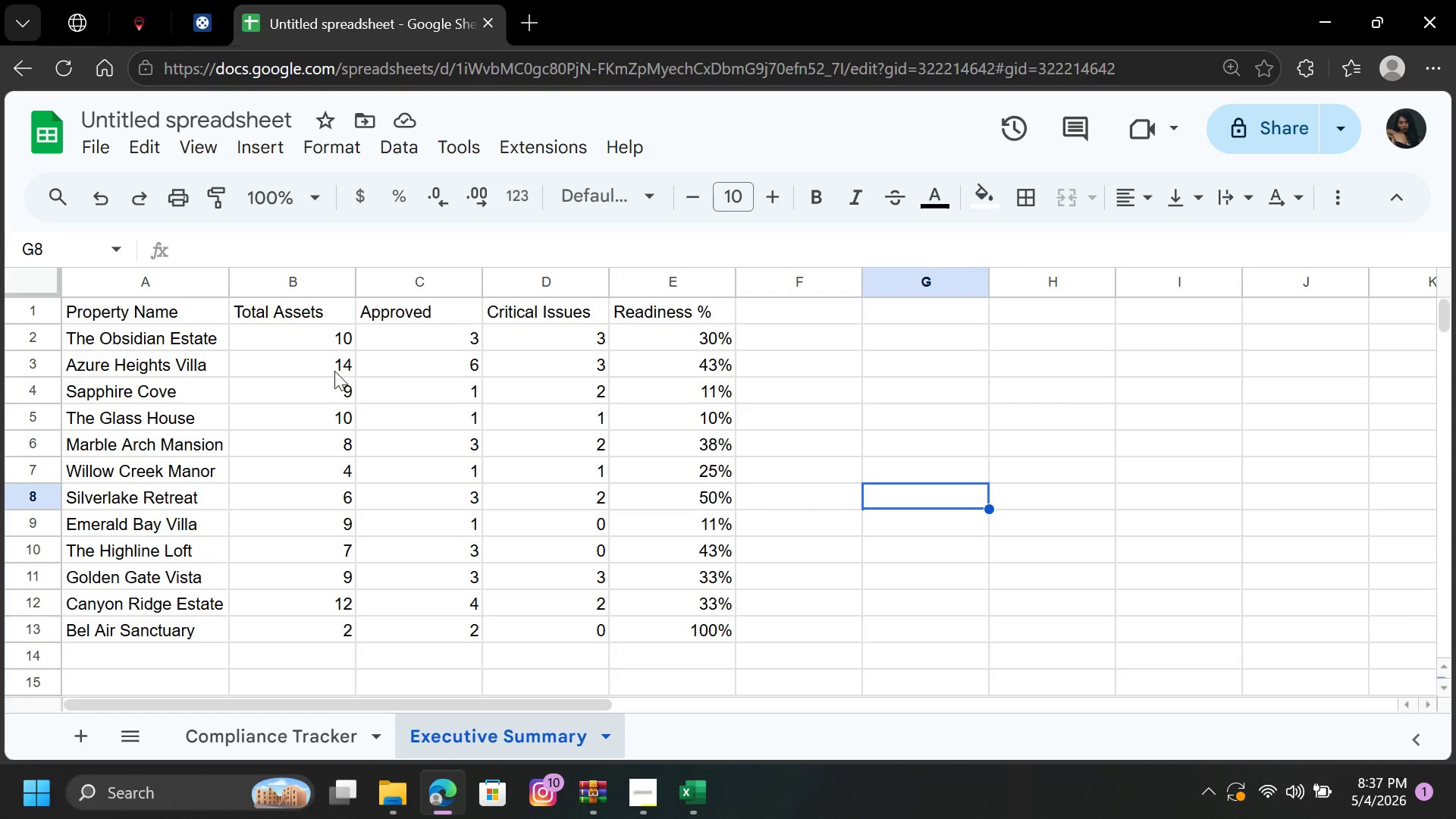 
hold_key(key=ControlLeft, duration=0.66)
left_click([193, 285])
 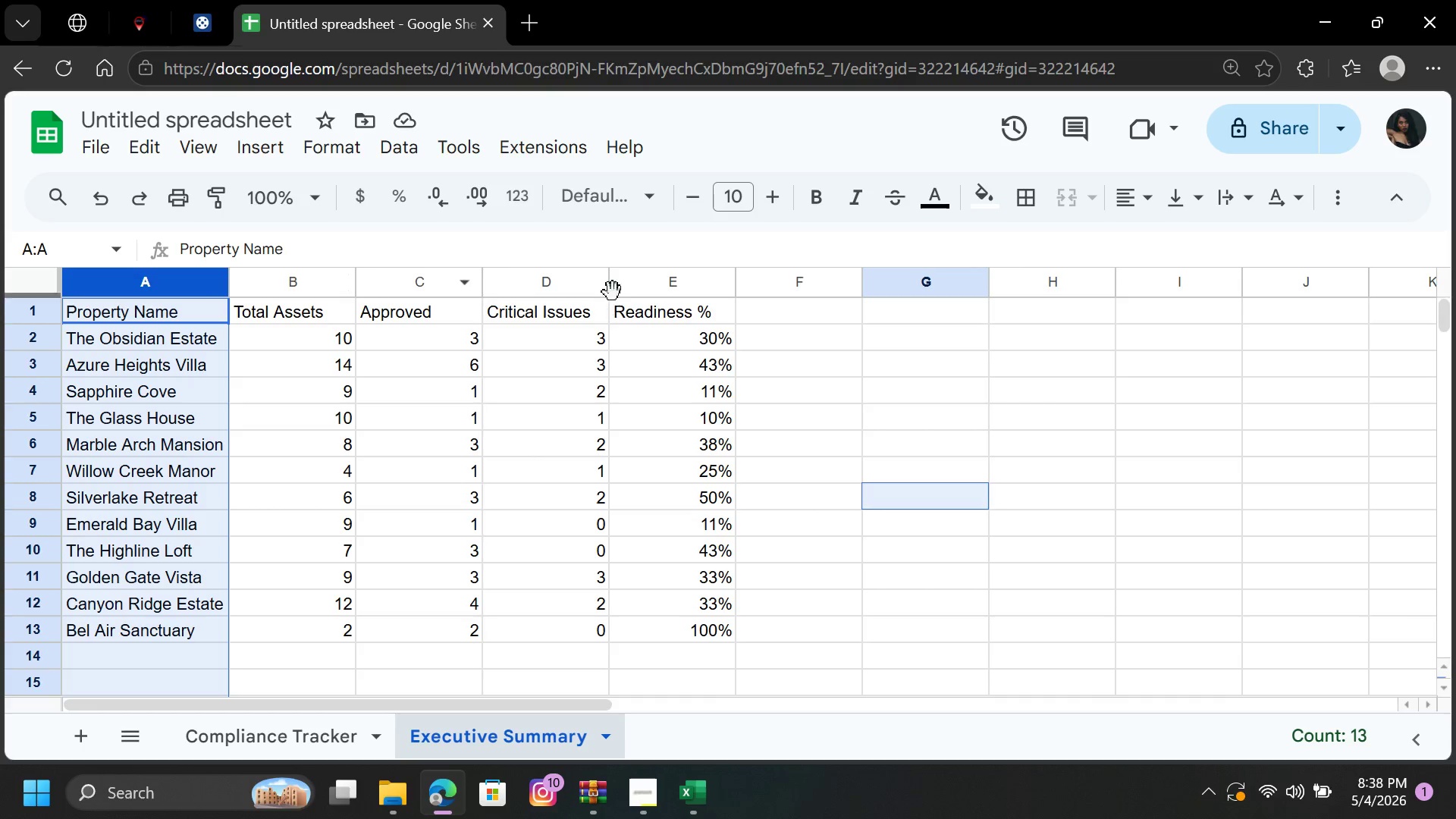 
hold_key(key=ControlLeft, duration=0.88)
 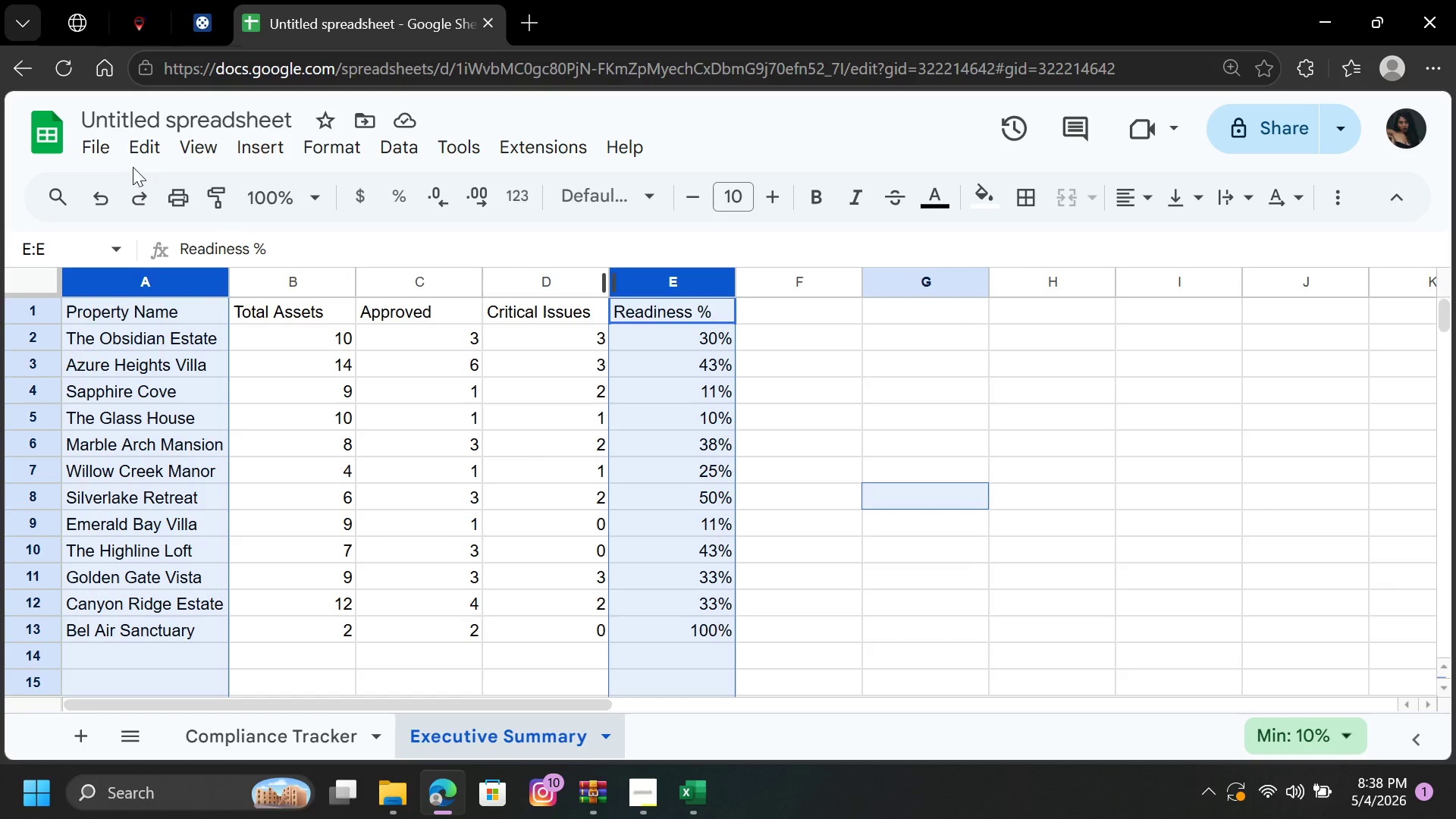 
left_click([265, 150])
 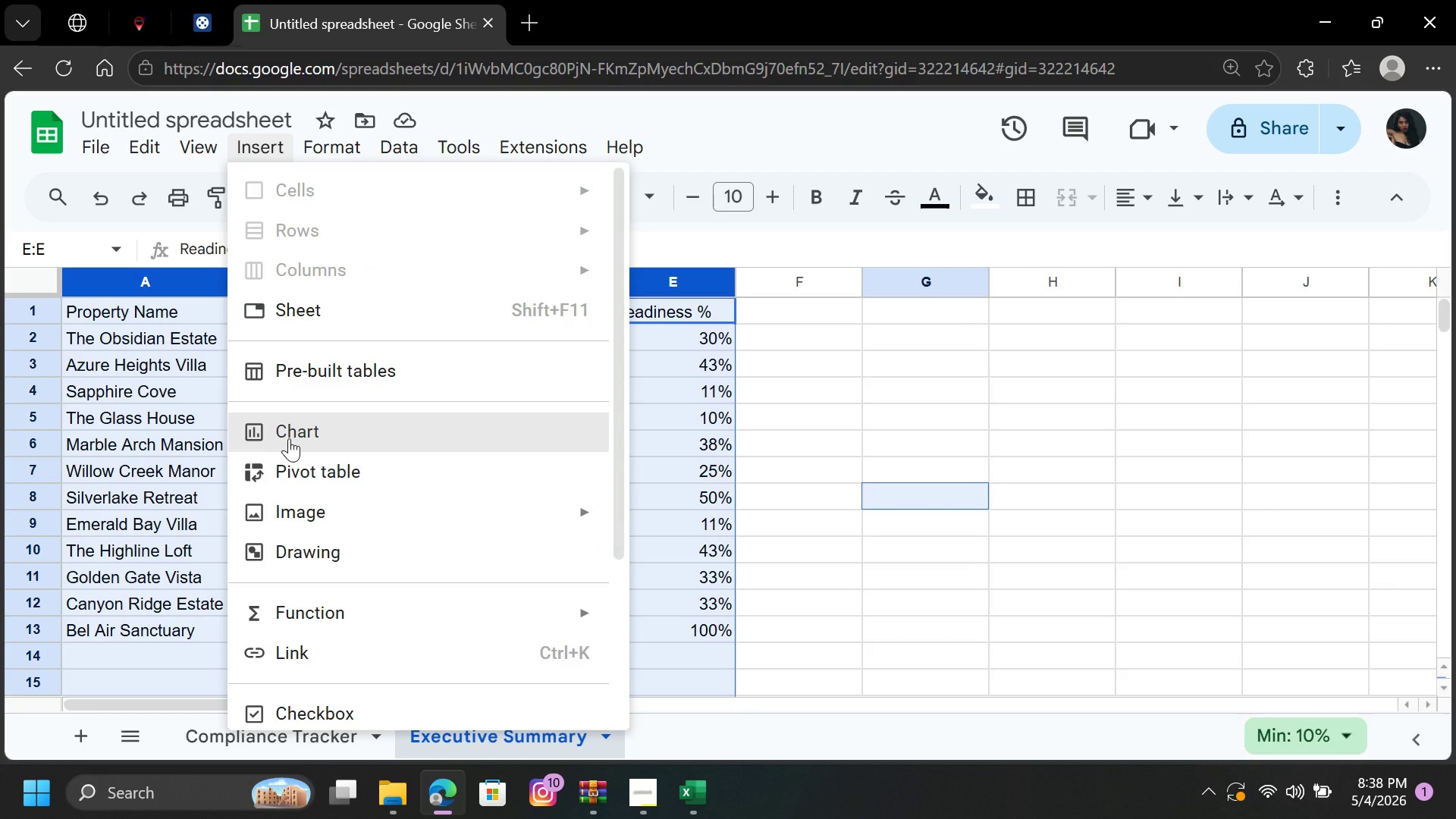 
left_click([293, 436])
 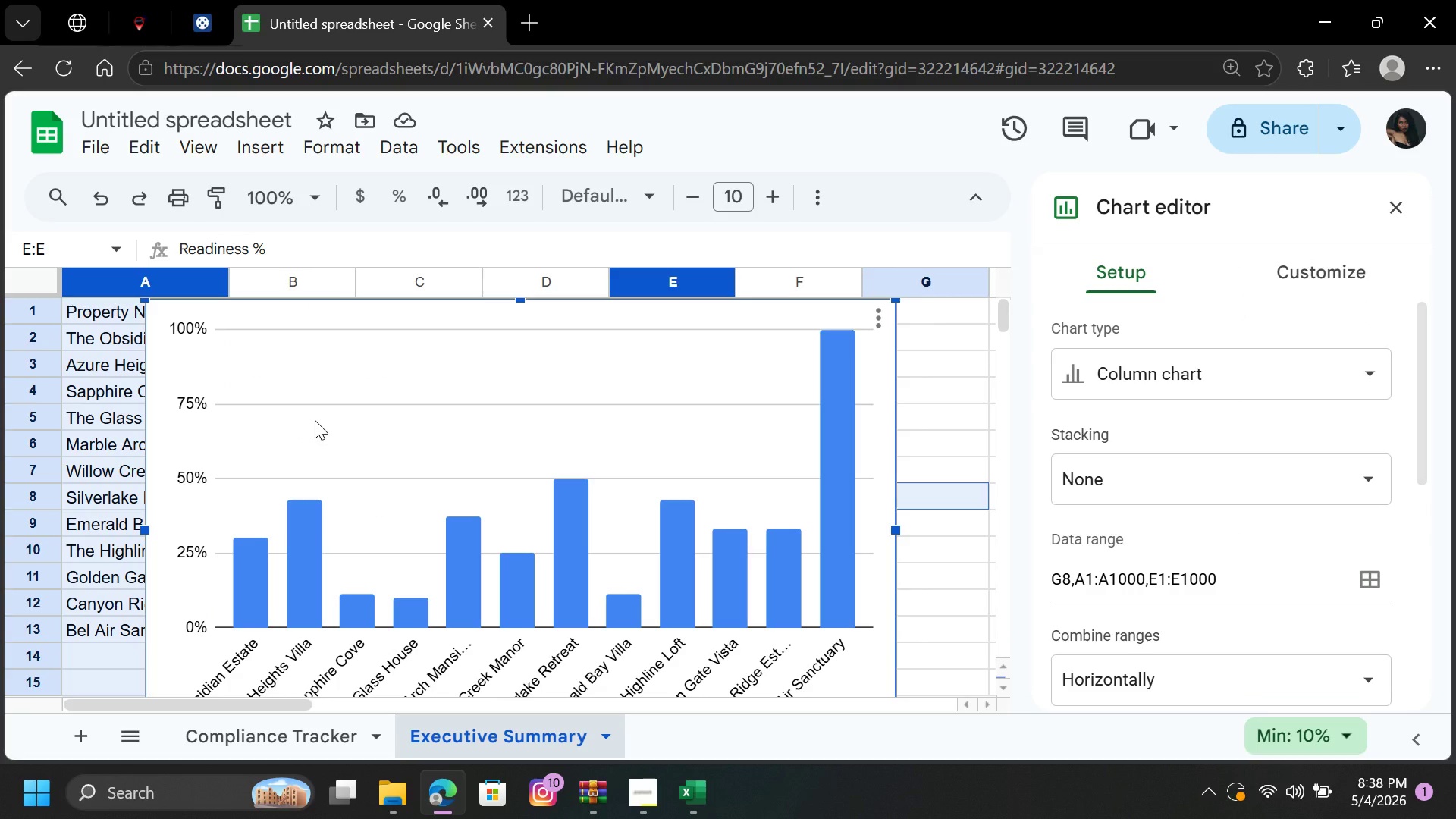 
wait(12.55)
 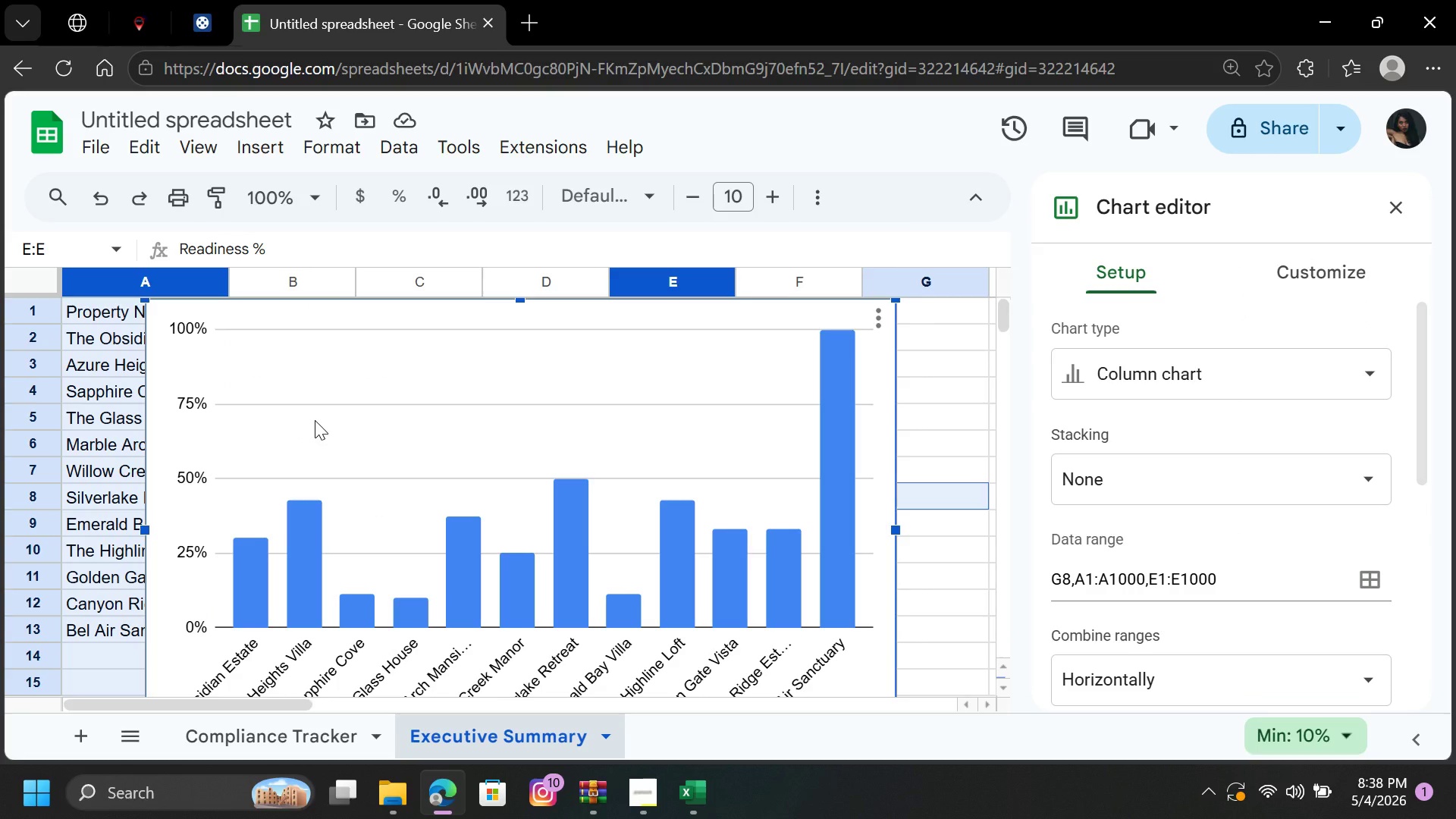 
scroll: coordinate [1177, 548], scroll_direction: down, amount: 4.0
 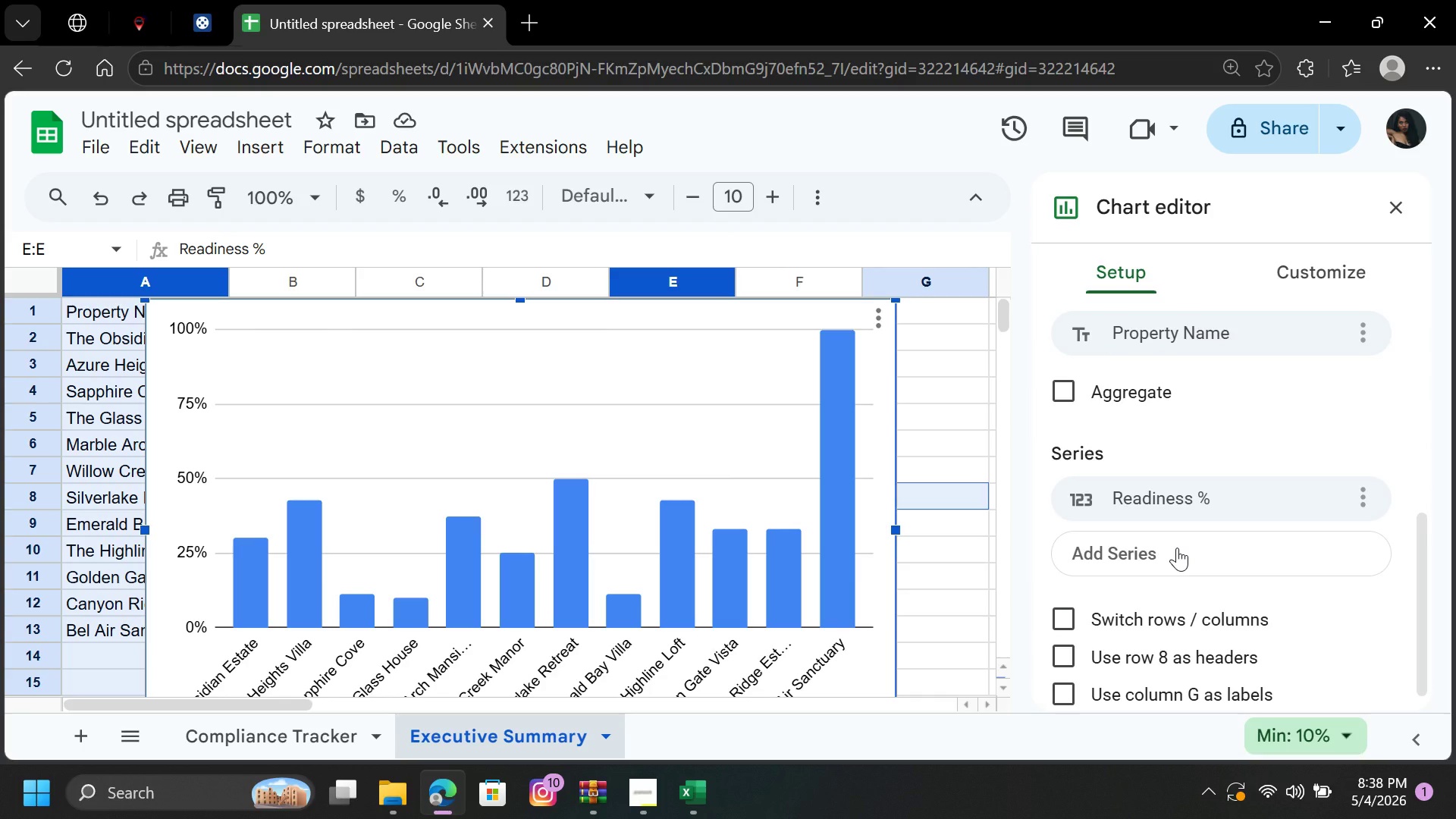 
scroll: coordinate [1165, 506], scroll_direction: up, amount: 3.0
 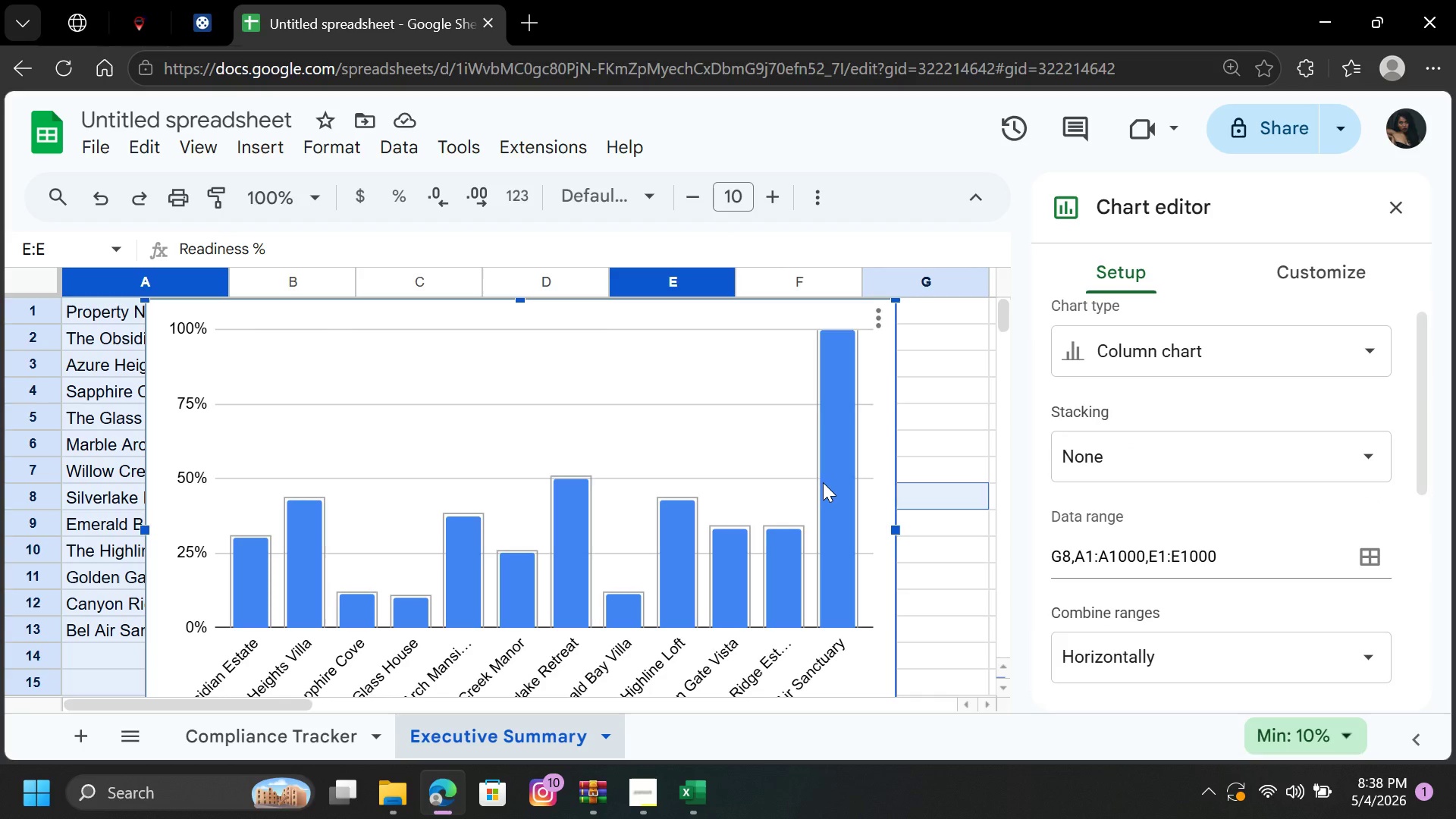 
double_click([824, 482])
 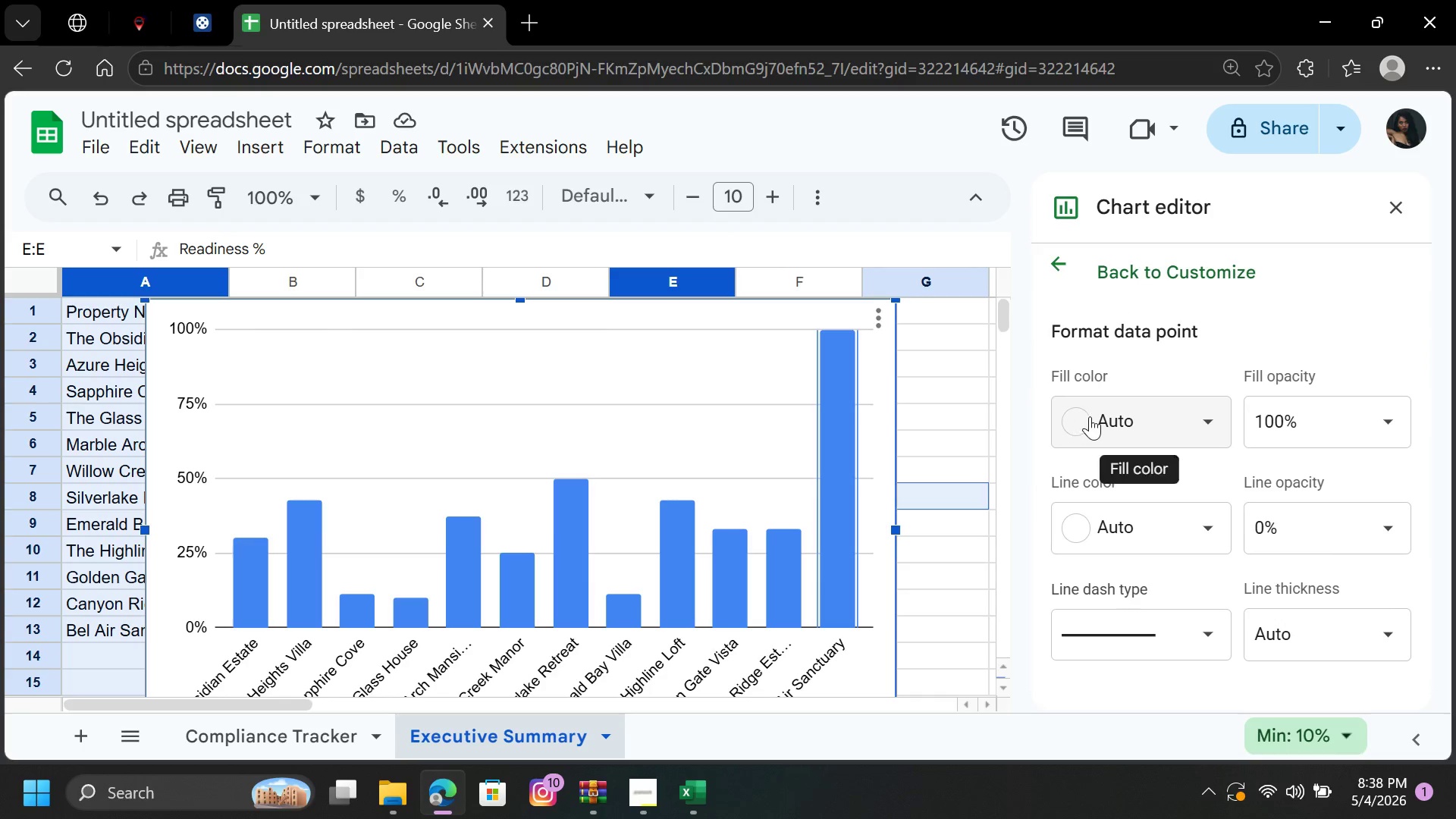 
left_click([1090, 416])
 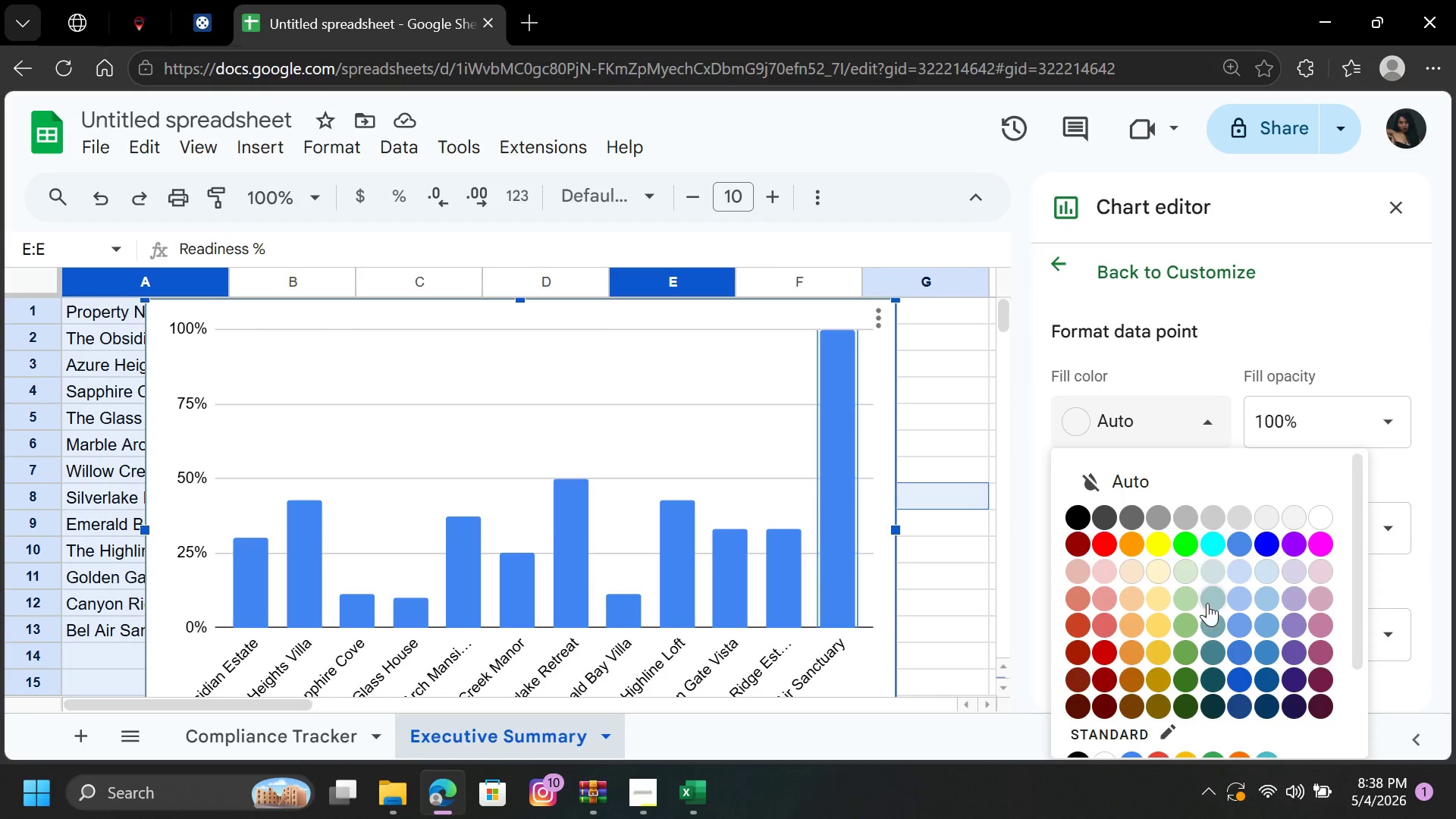 
scroll: coordinate [1201, 610], scroll_direction: down, amount: 4.0
 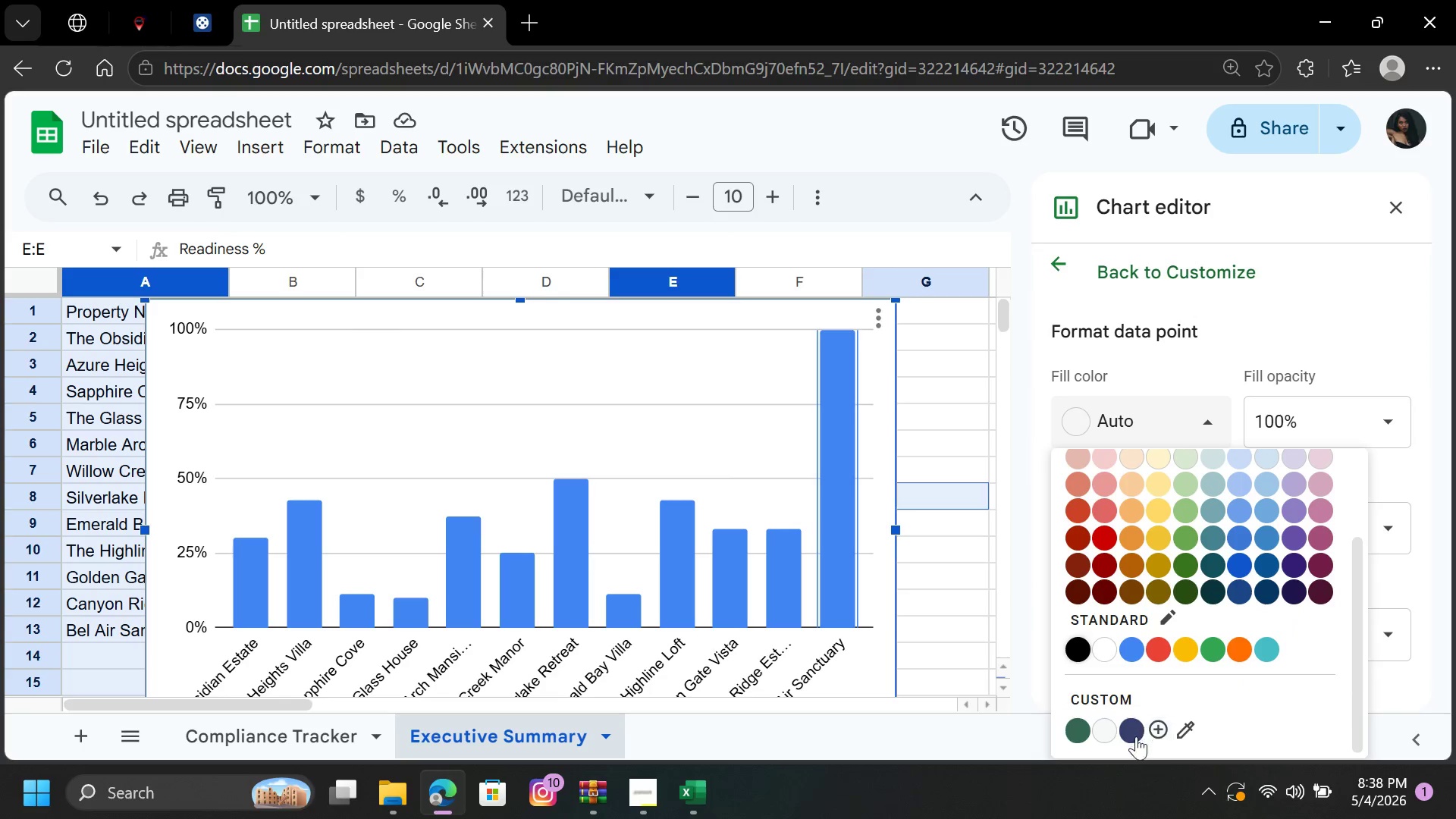 
left_click([1134, 736])
 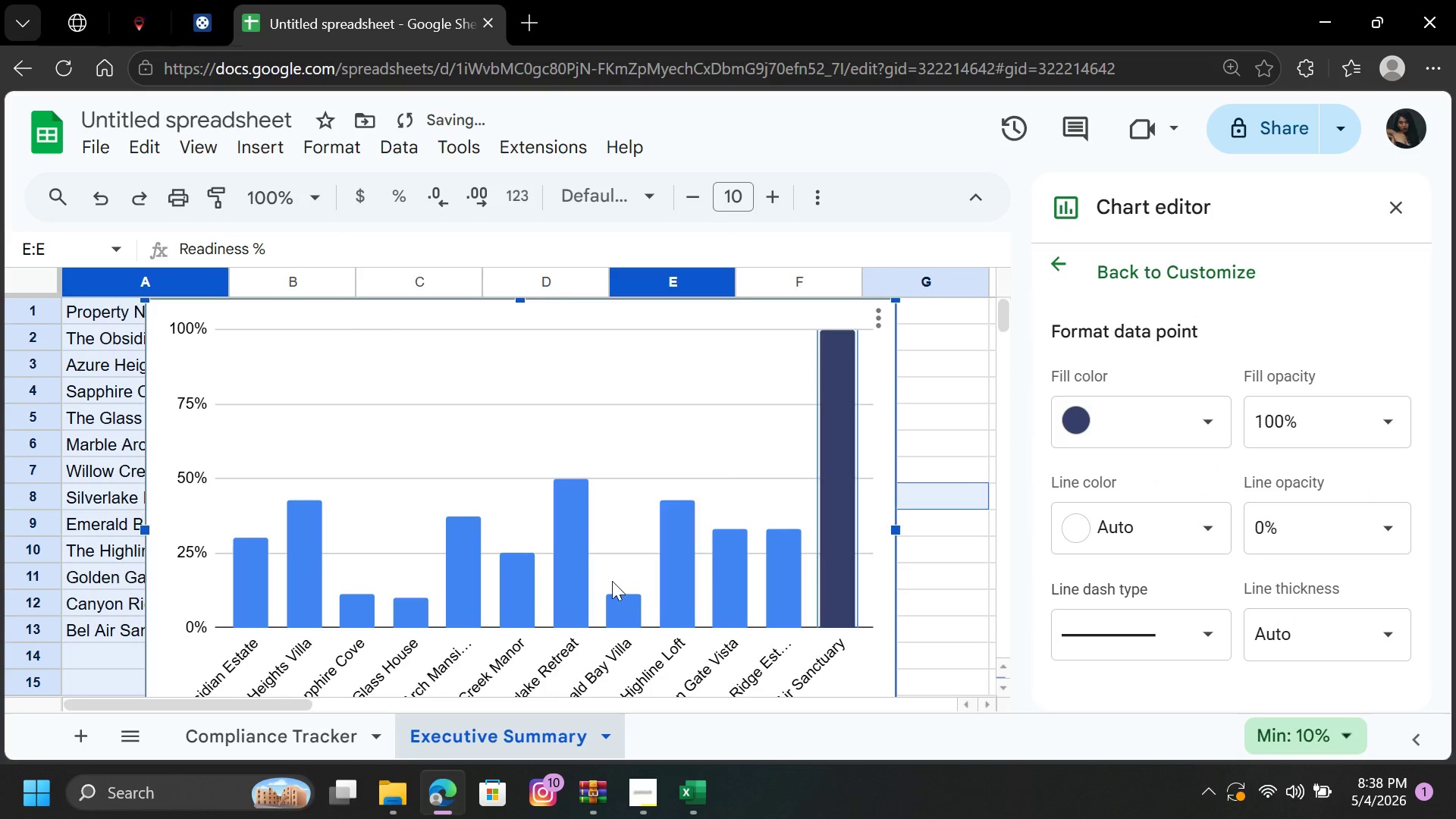 
left_click([587, 557])
 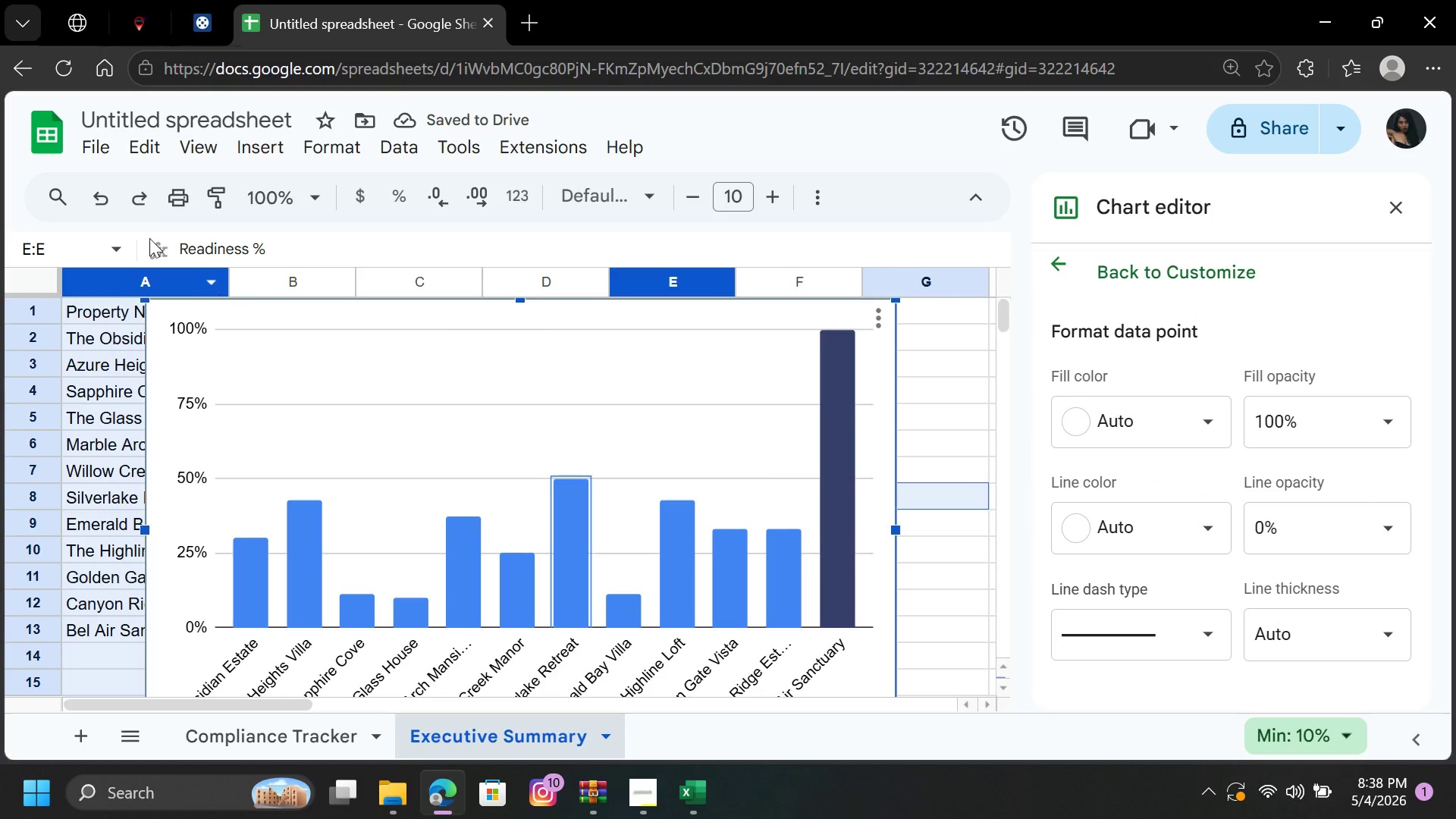 
left_click_drag(start_coordinate=[105, 209], to_coordinate=[100, 209])
 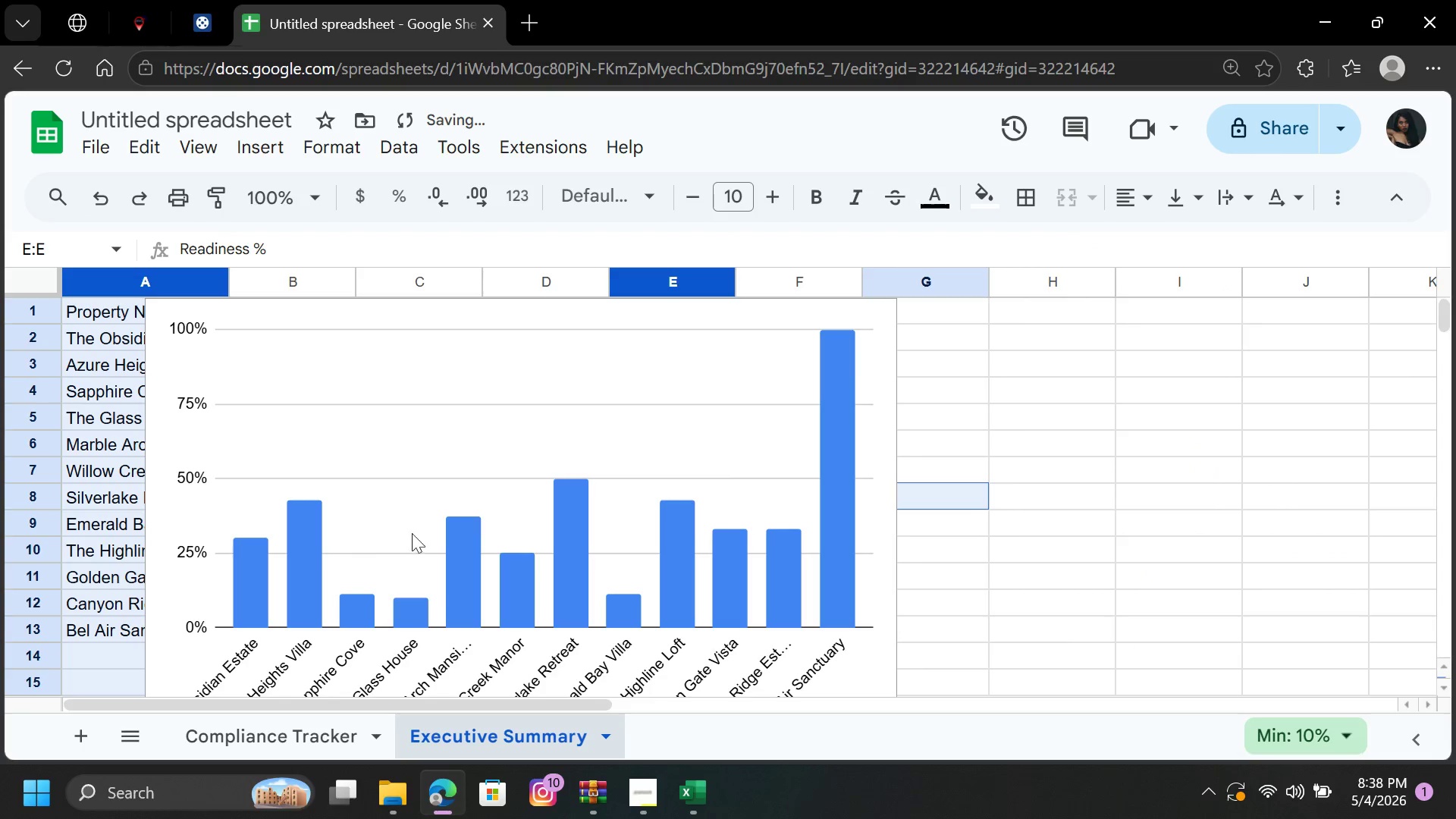 
left_click_drag(start_coordinate=[440, 449], to_coordinate=[440, 453])
 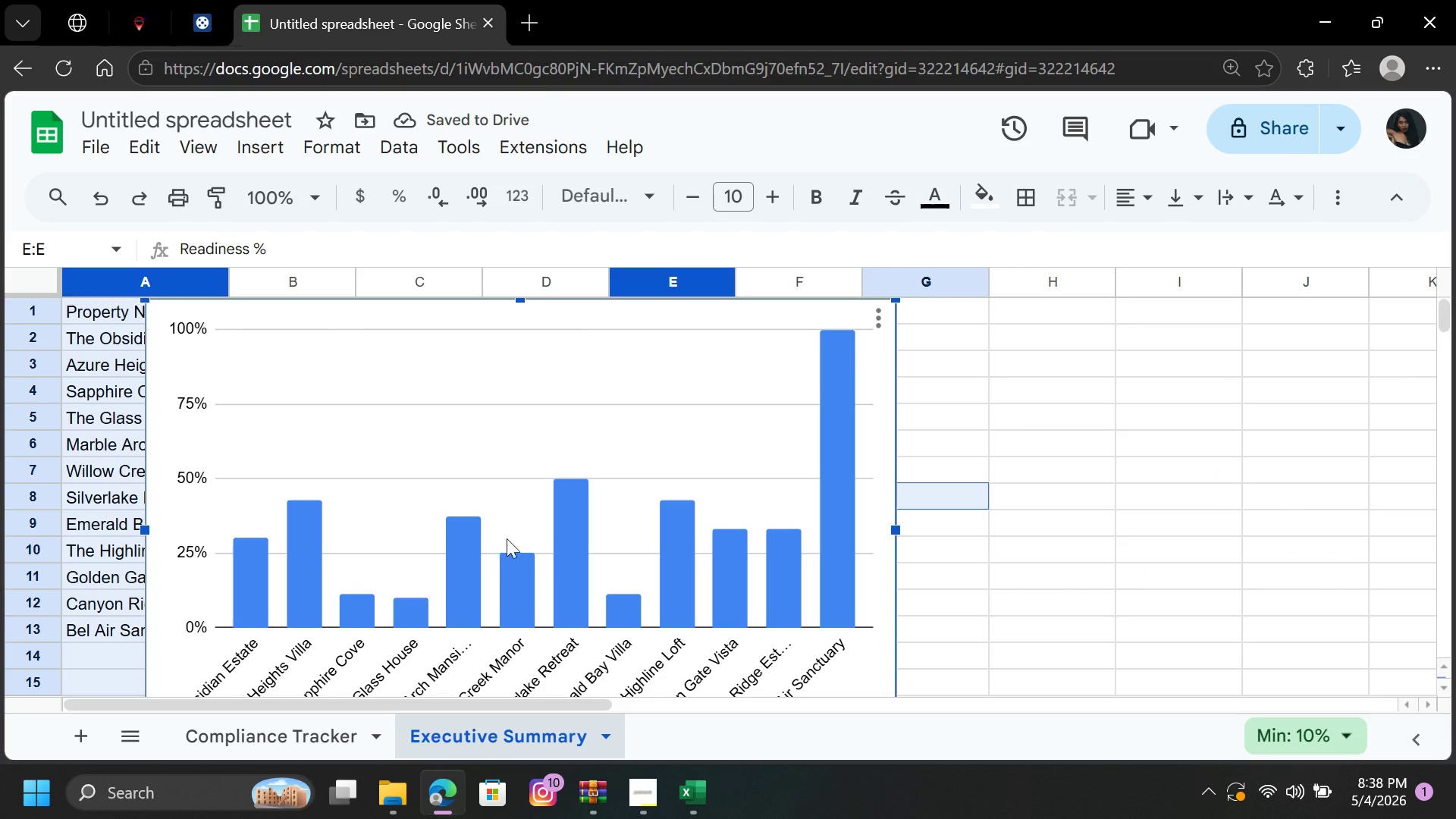 
left_click([560, 517])
 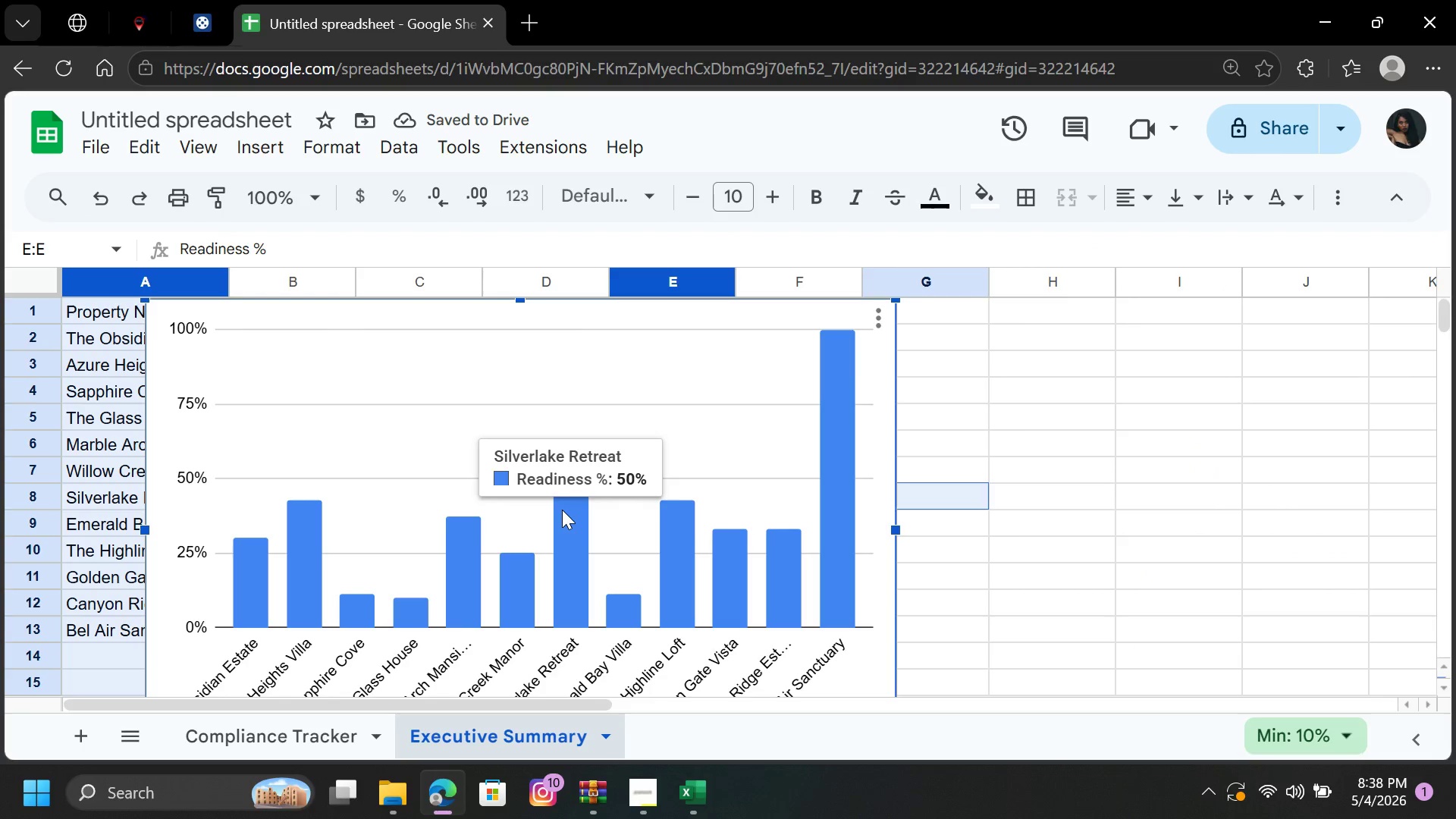 
left_click_drag(start_coordinate=[563, 510], to_coordinate=[563, 514])
 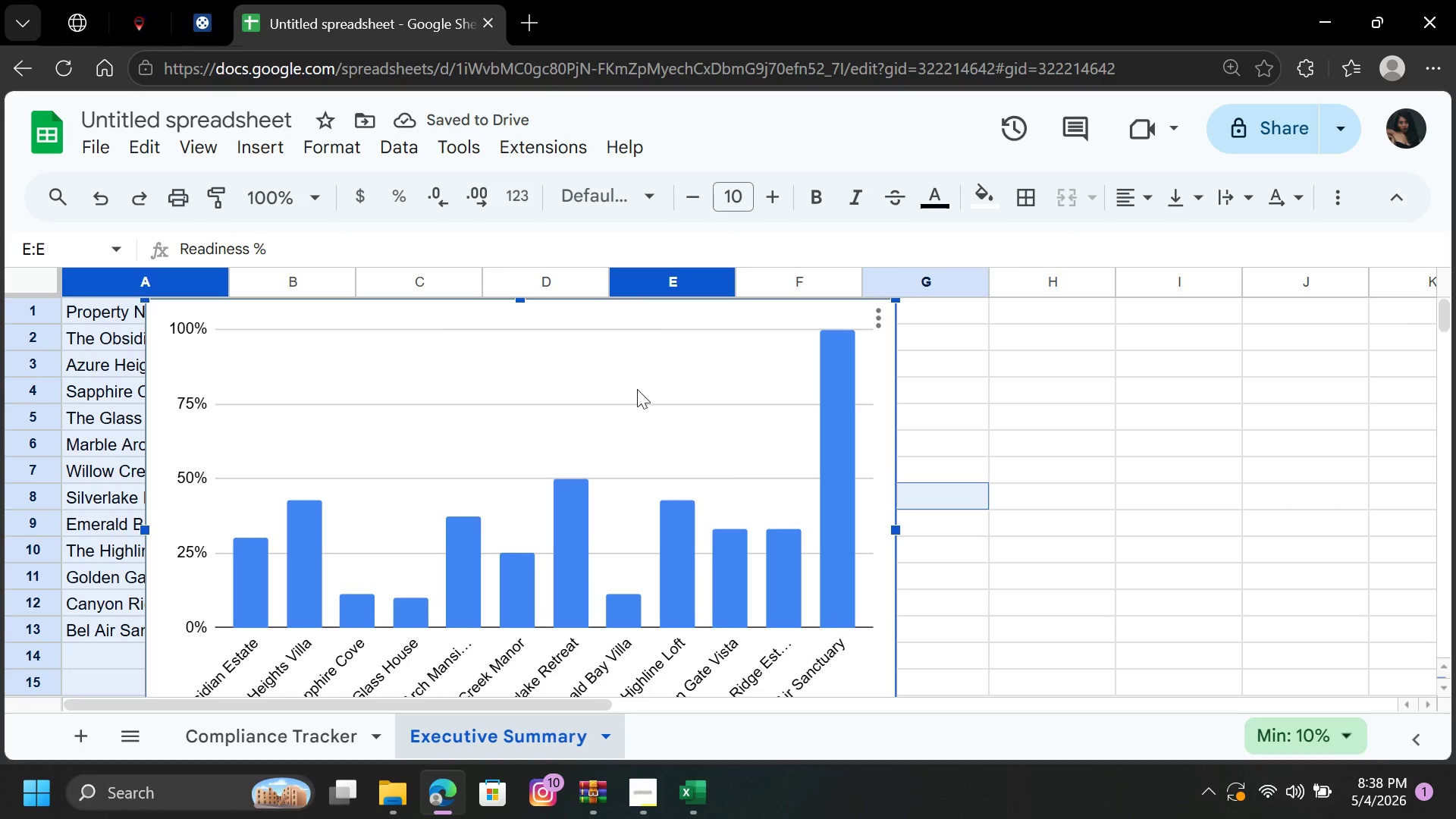 
triple_click([592, 429])
 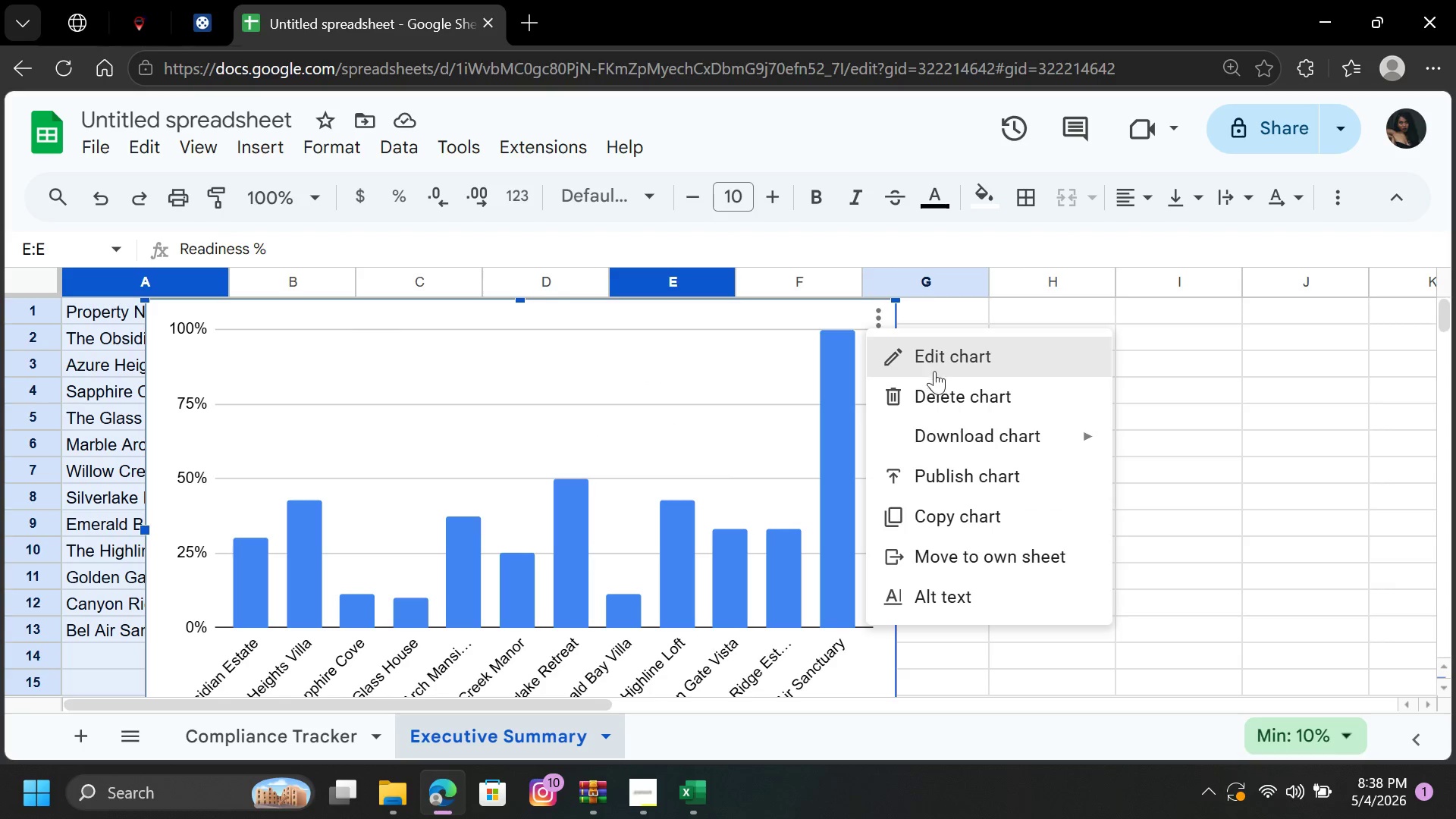 
left_click([956, 351])
 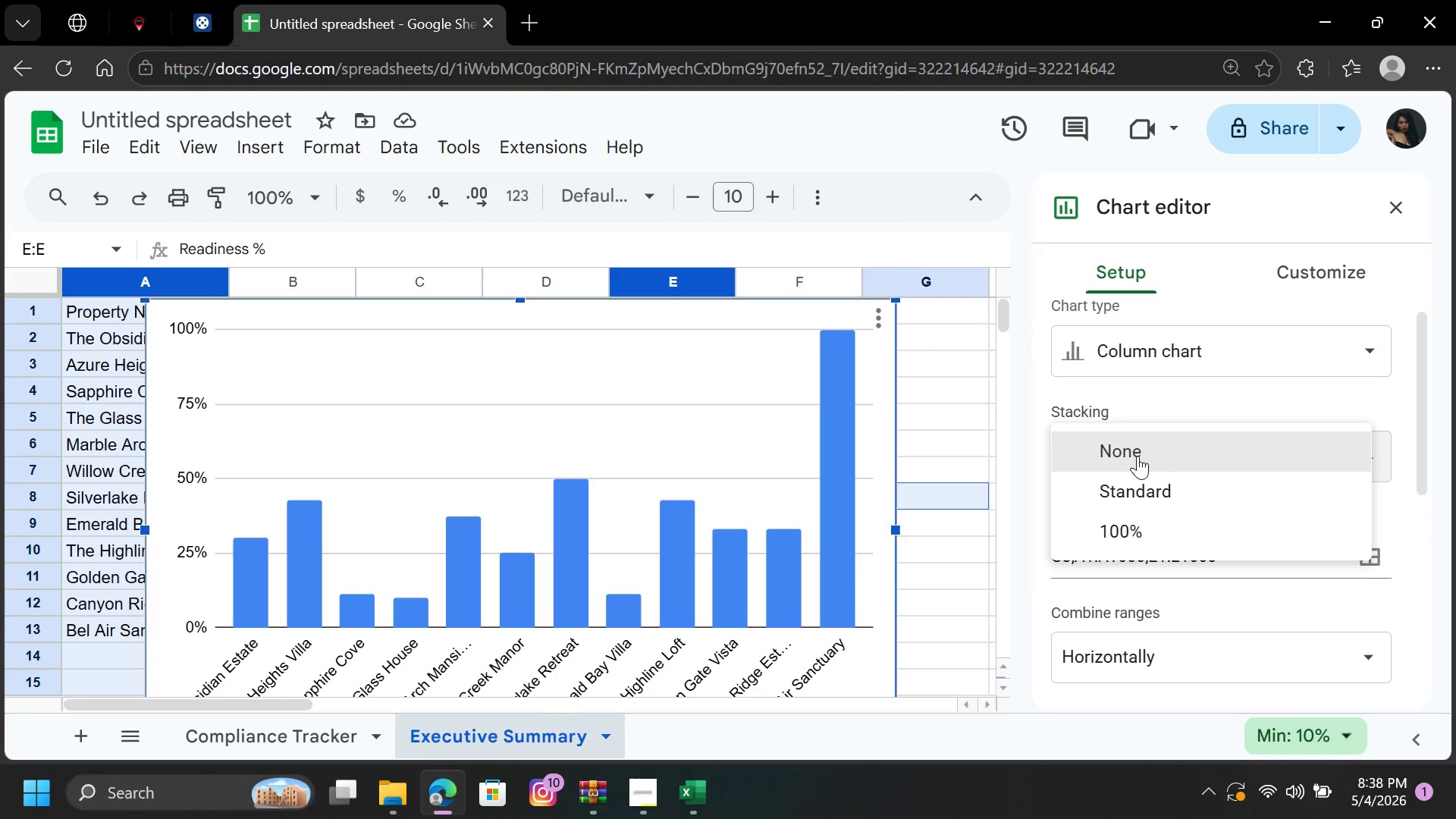 
left_click([1148, 483])
 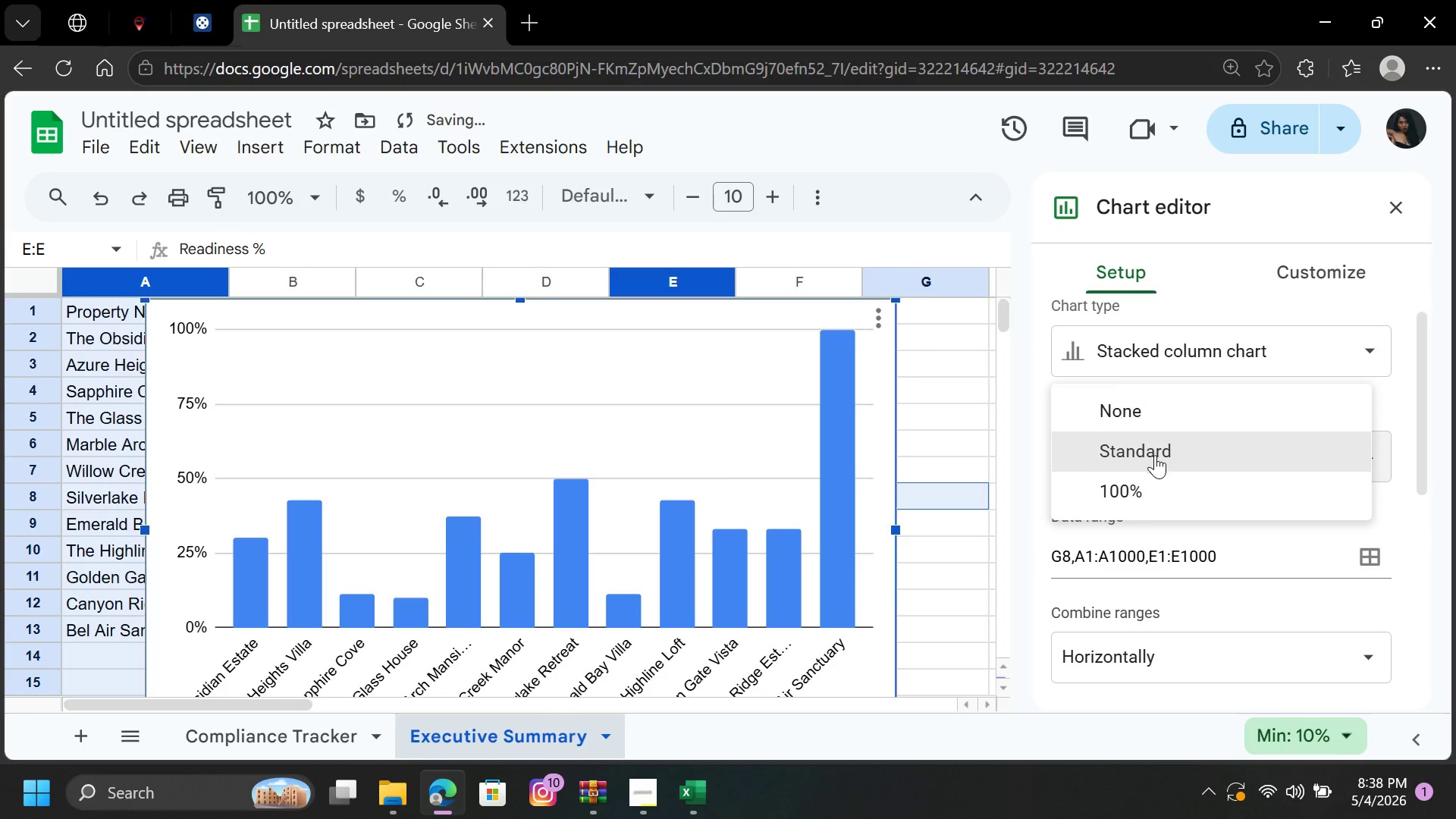 
left_click([1144, 491])
 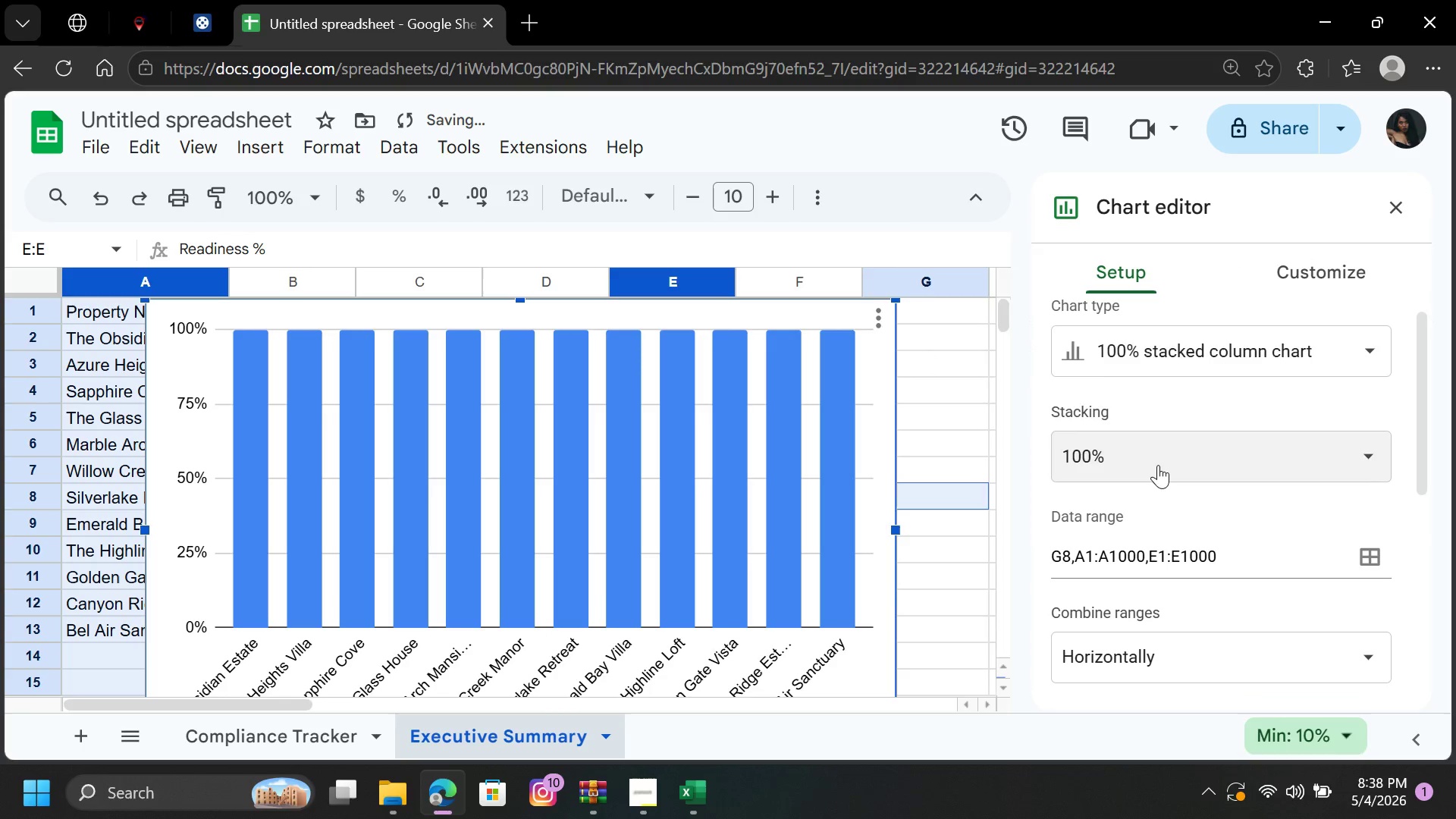 
left_click([1159, 457])
 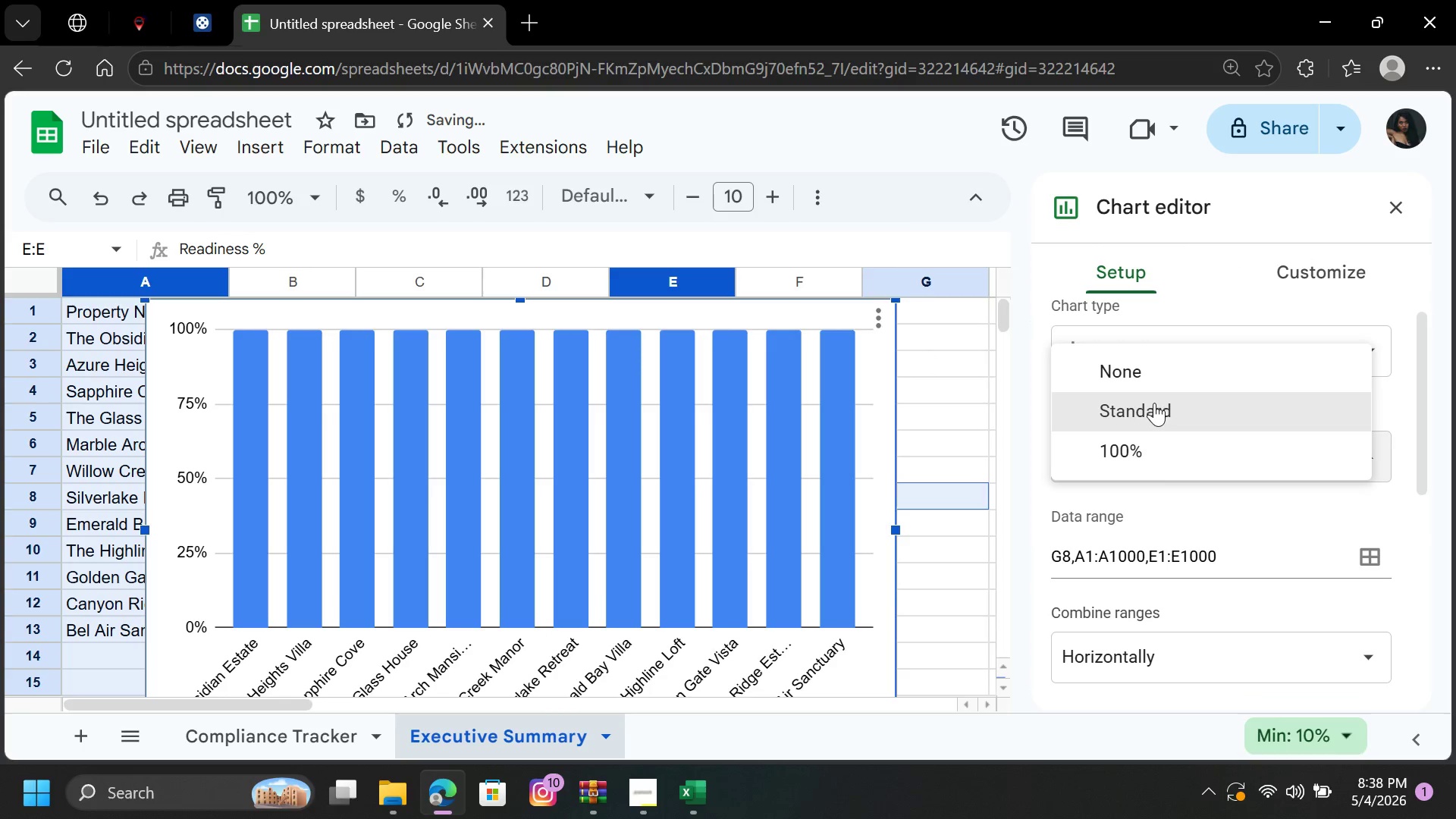 
left_click([1154, 401])
 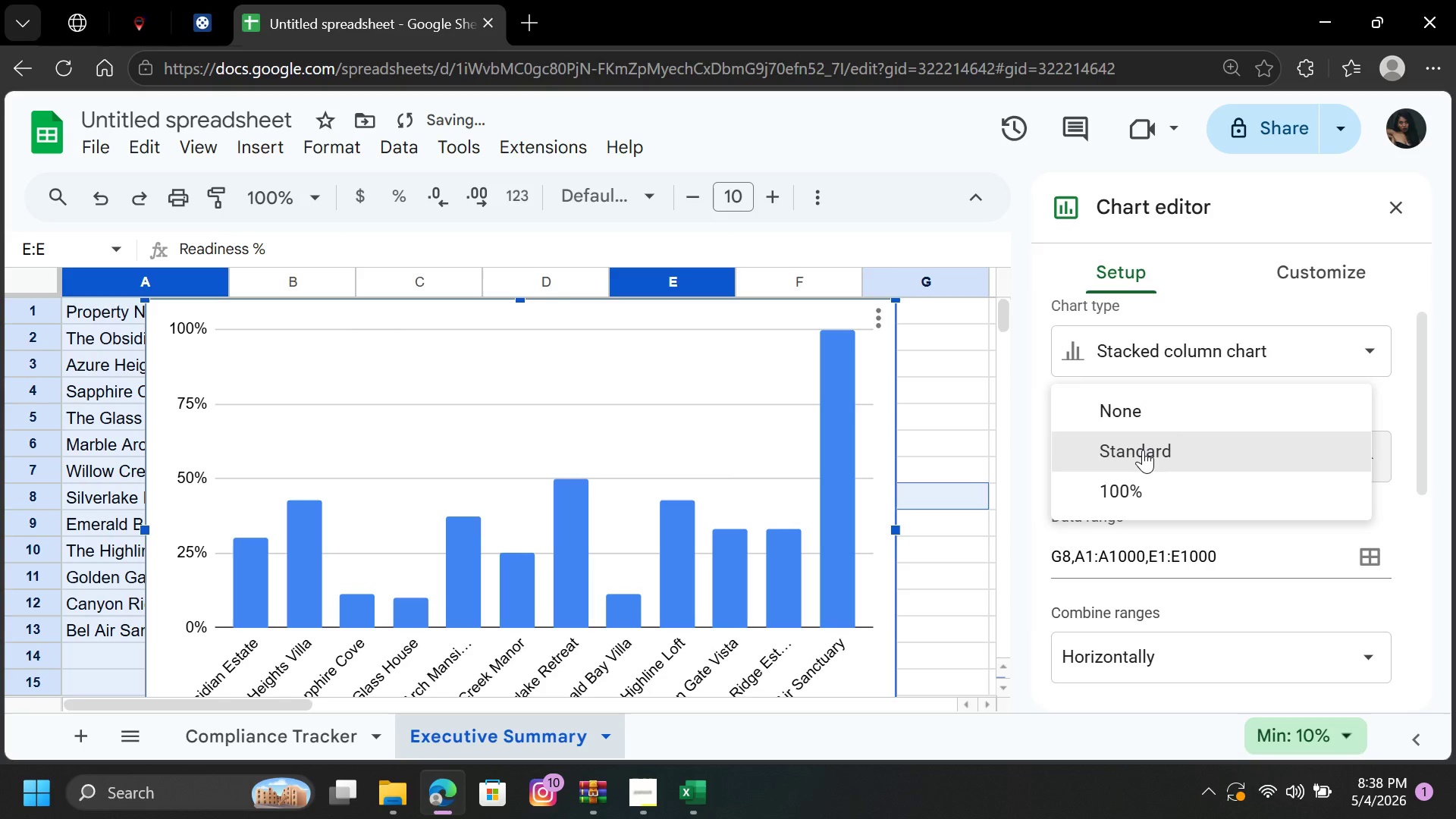 
left_click([1154, 412])
 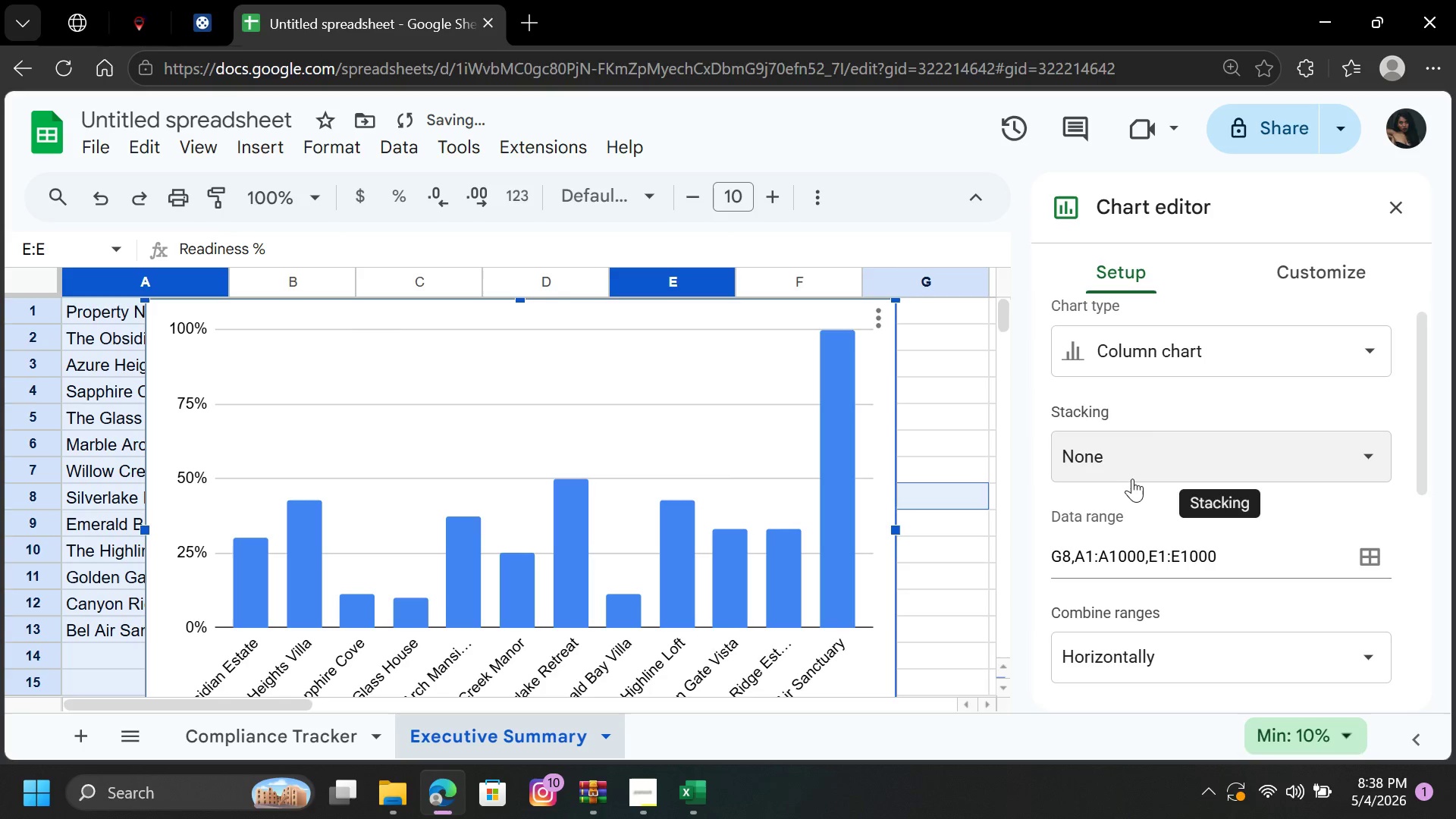 
scroll: coordinate [1132, 483], scroll_direction: down, amount: 2.0
 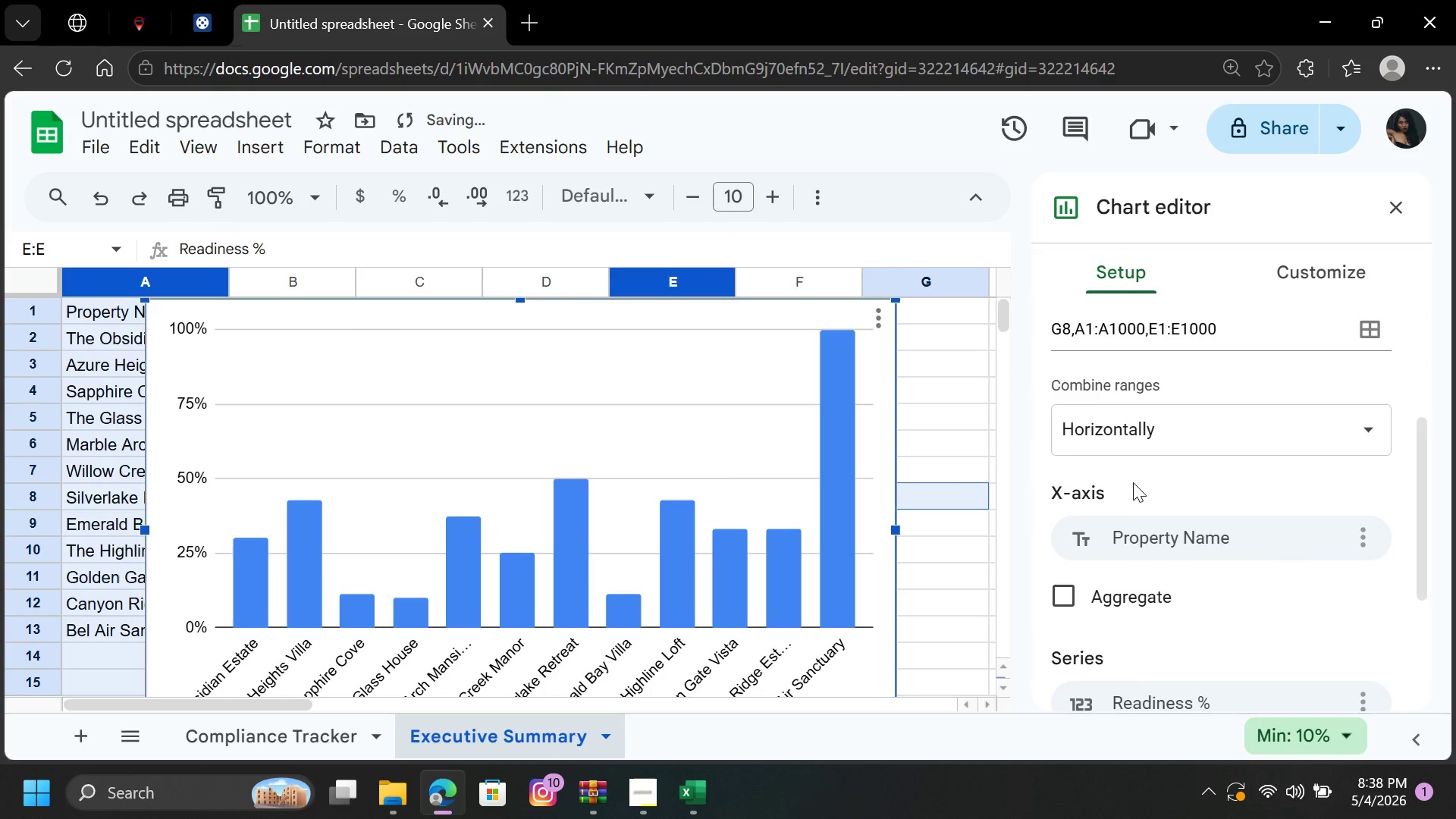 
scroll: coordinate [1140, 444], scroll_direction: up, amount: 5.0
 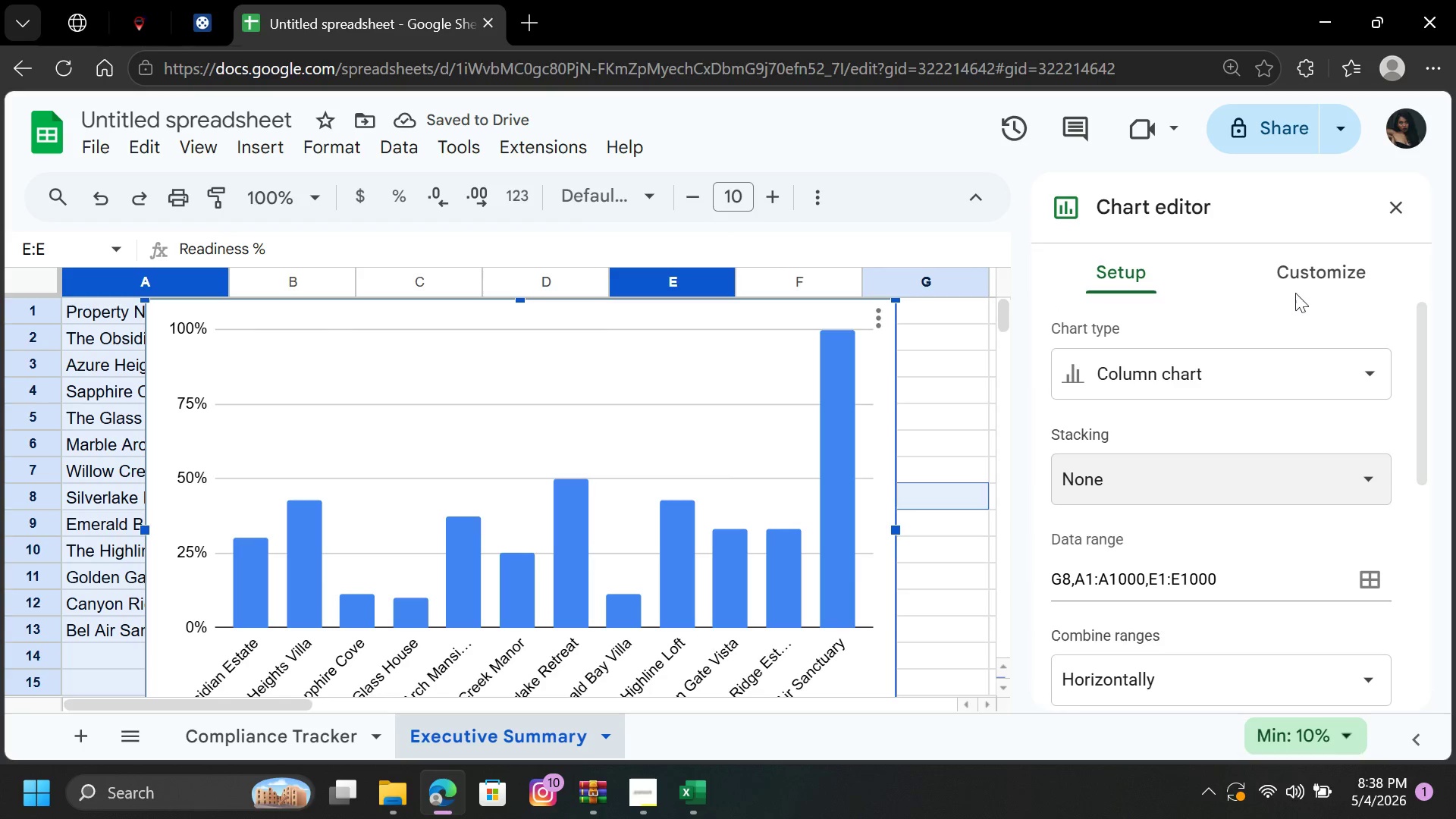 
left_click([1302, 271])
 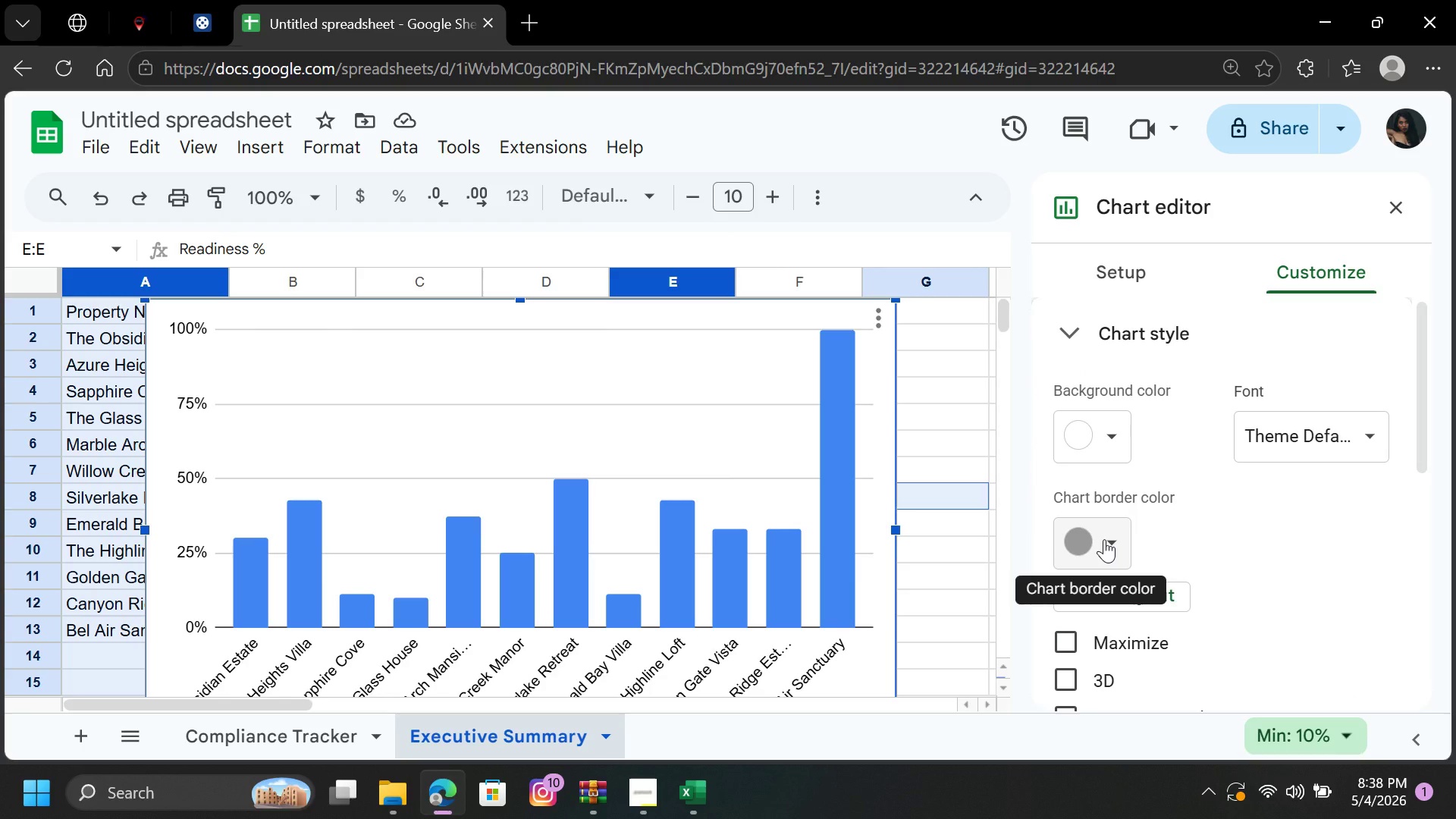 
scroll: coordinate [1131, 459], scroll_direction: down, amount: 6.0
 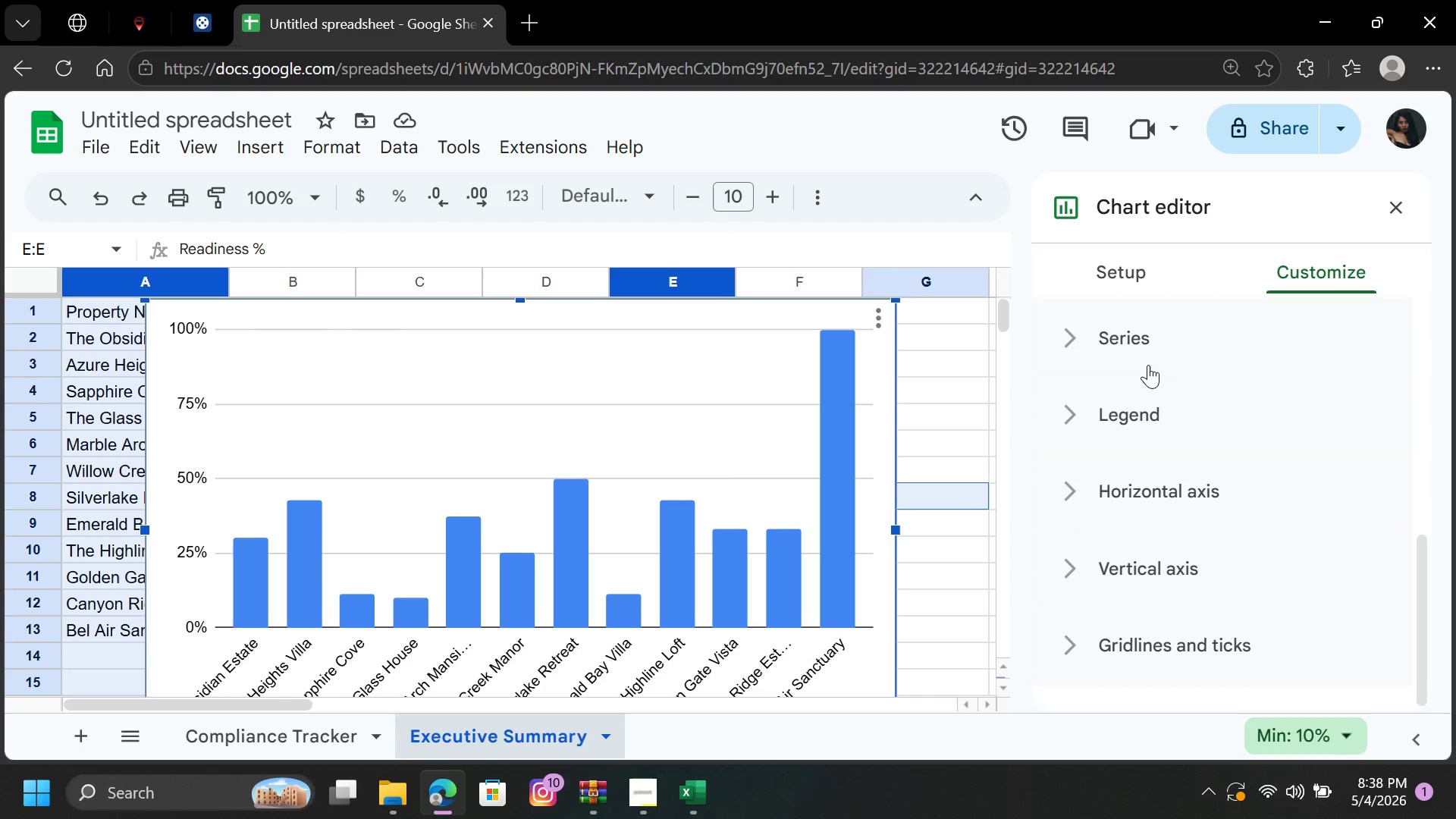 
left_click([1128, 338])
 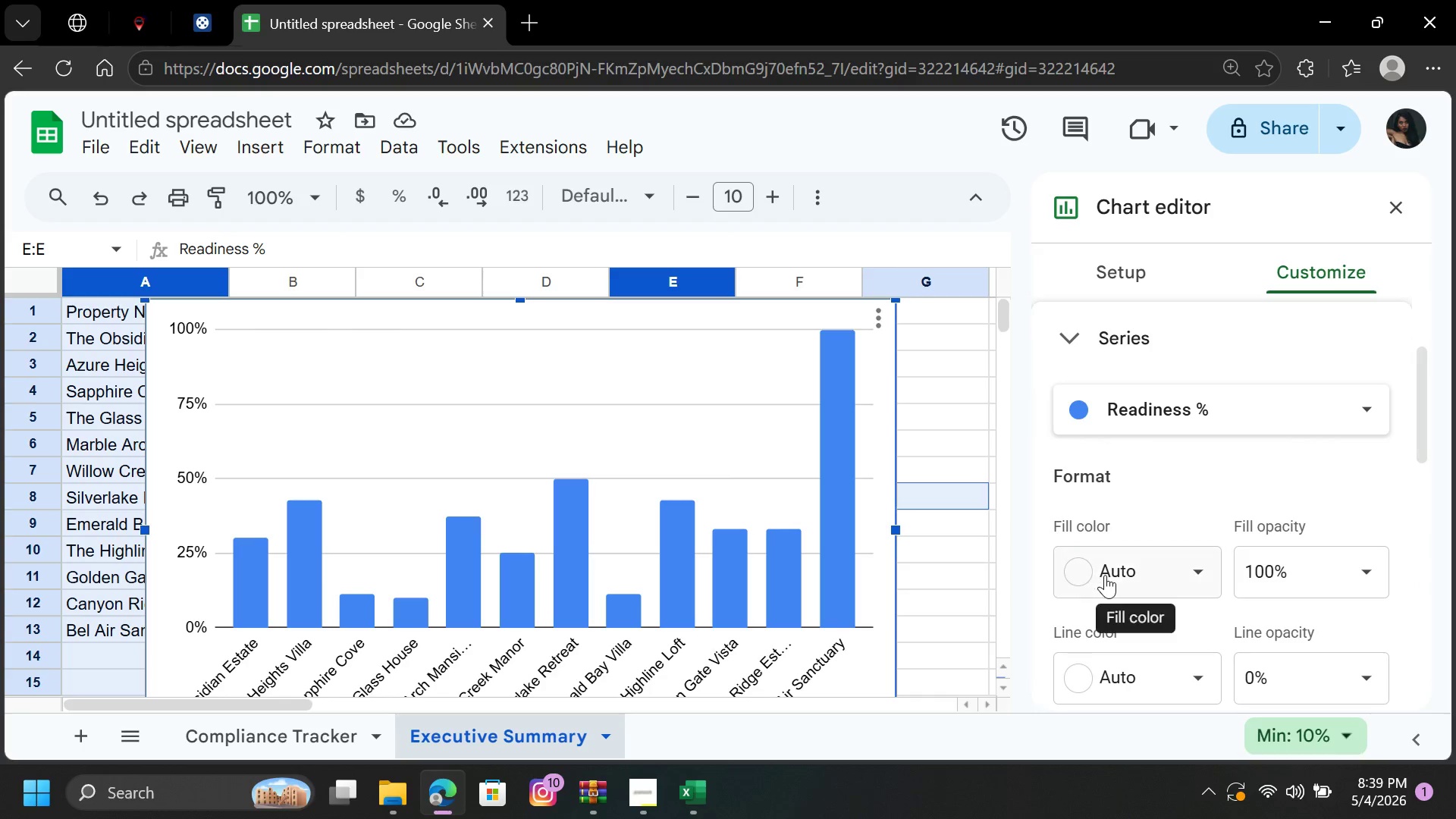 
left_click([1080, 557])
 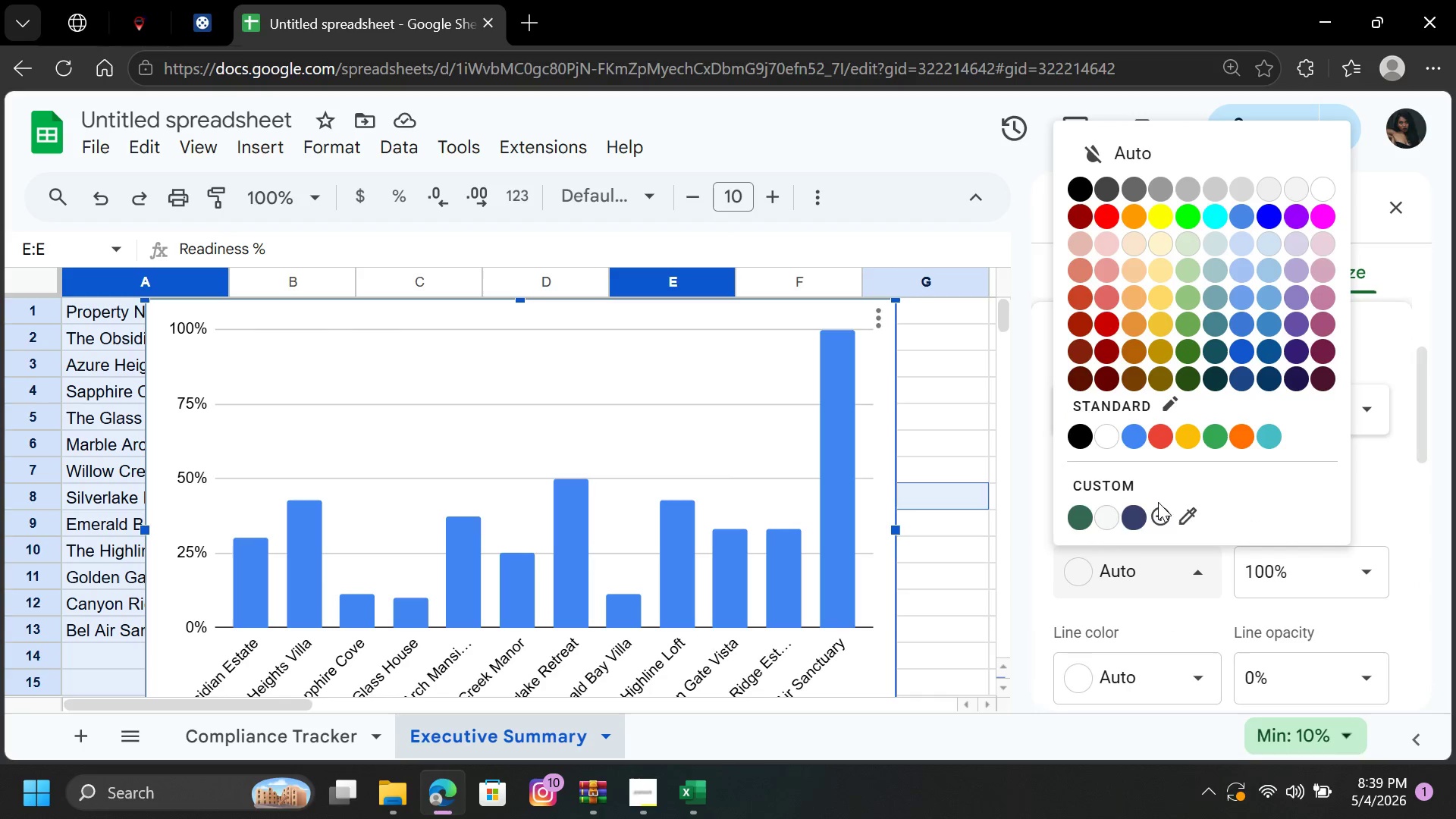 
left_click([1159, 512])
 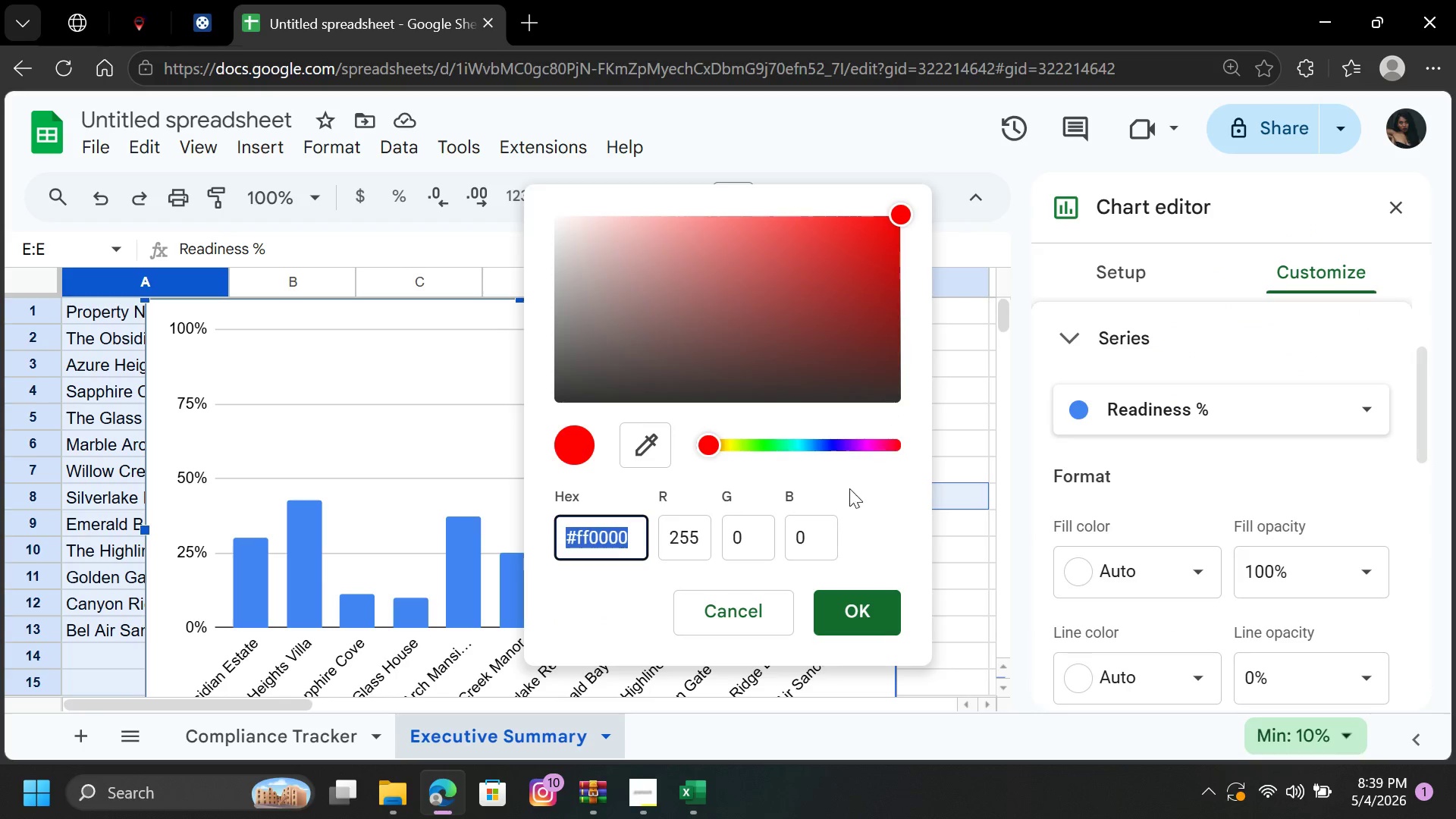 
left_click([739, 607])
 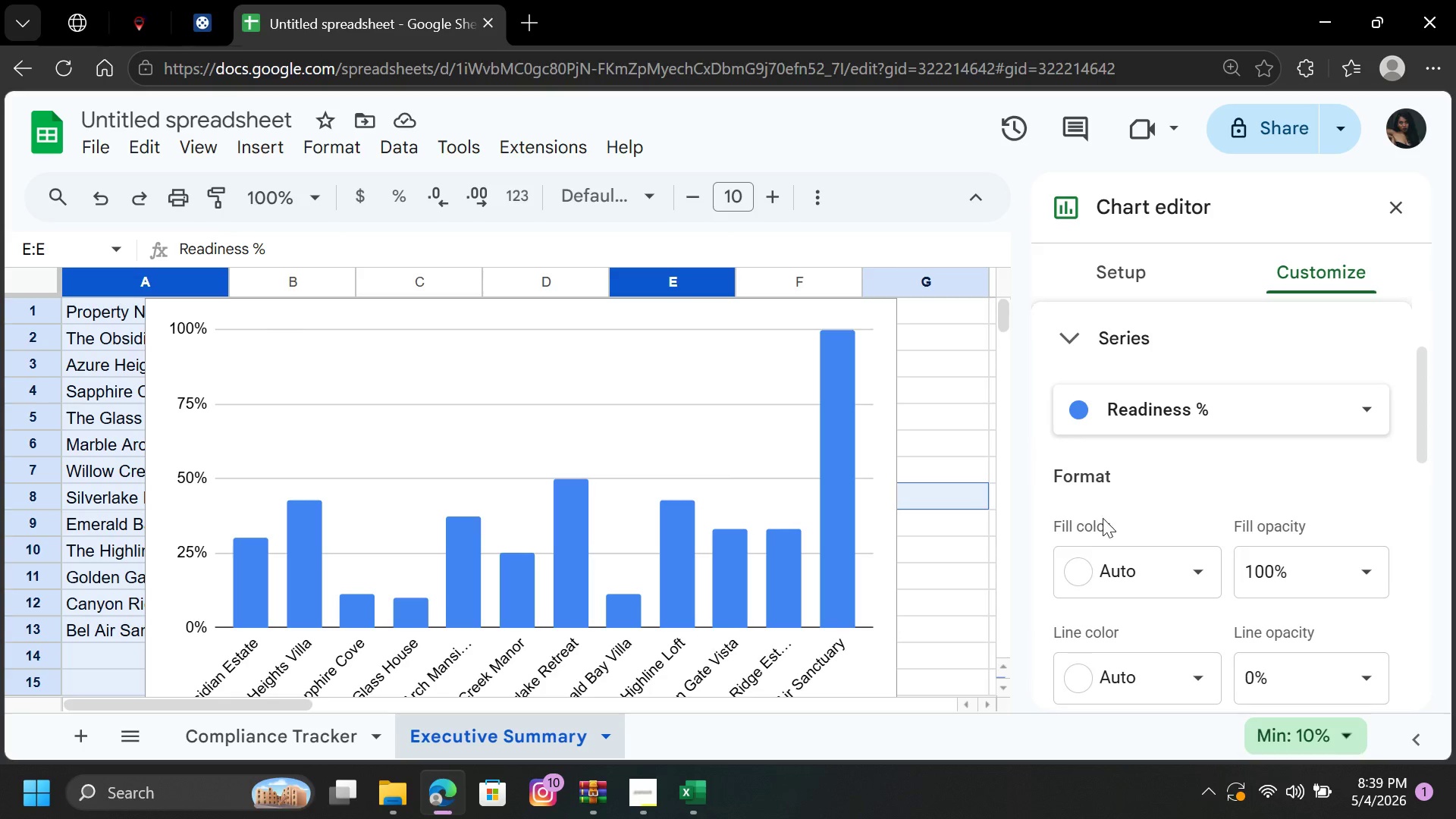 
left_click([1126, 578])
 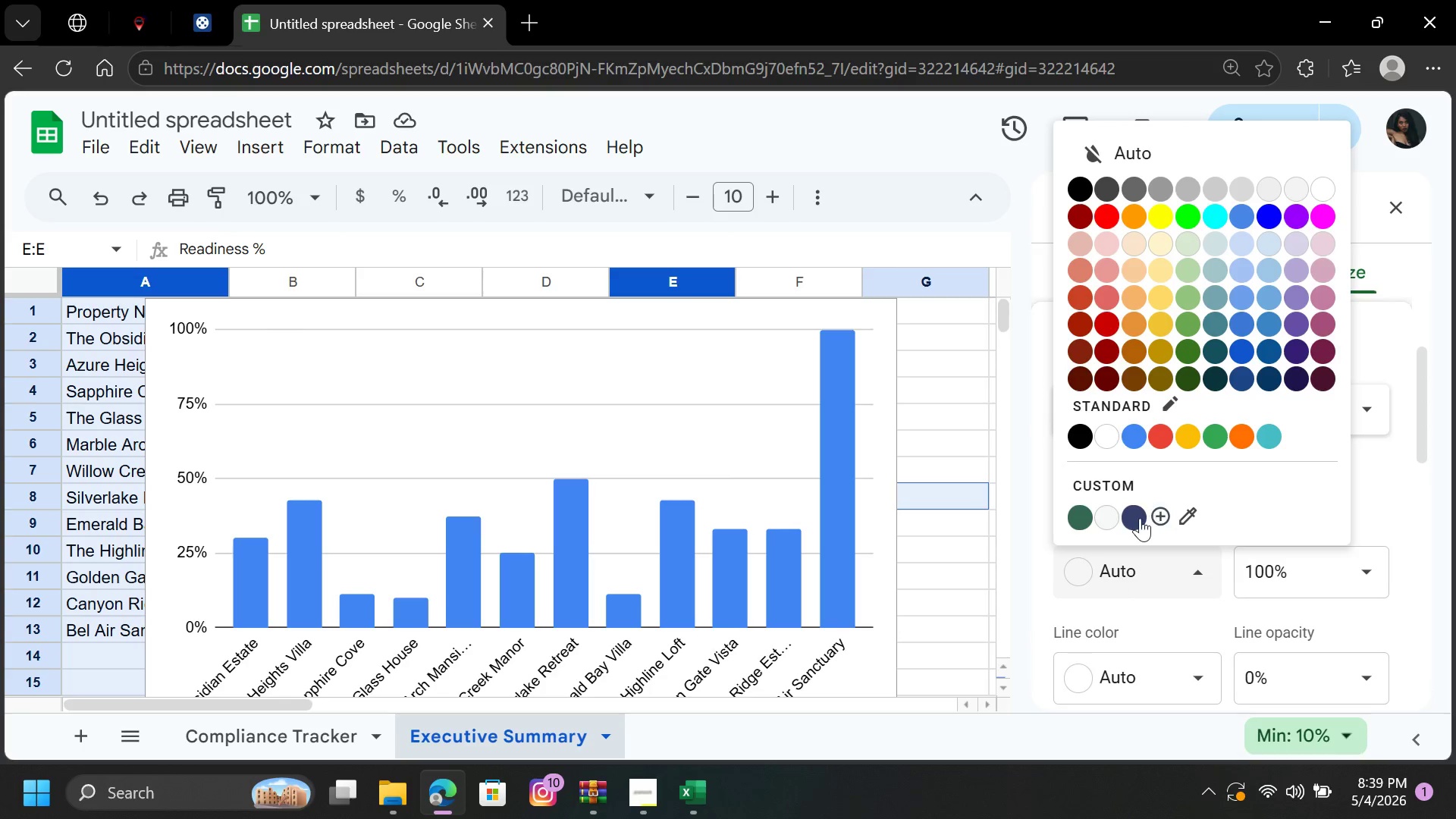 
left_click([1140, 518])
 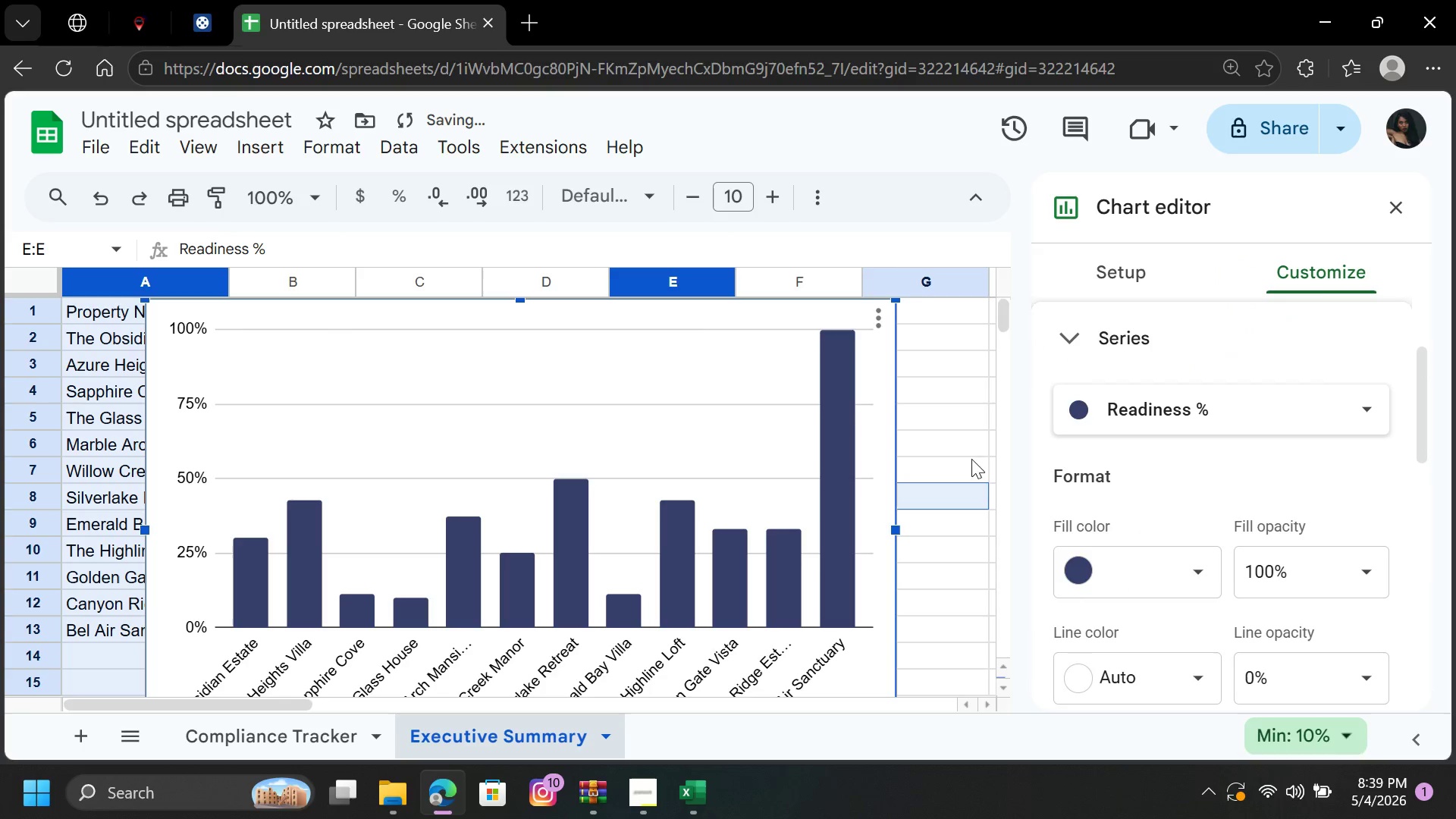 
left_click([942, 423])
 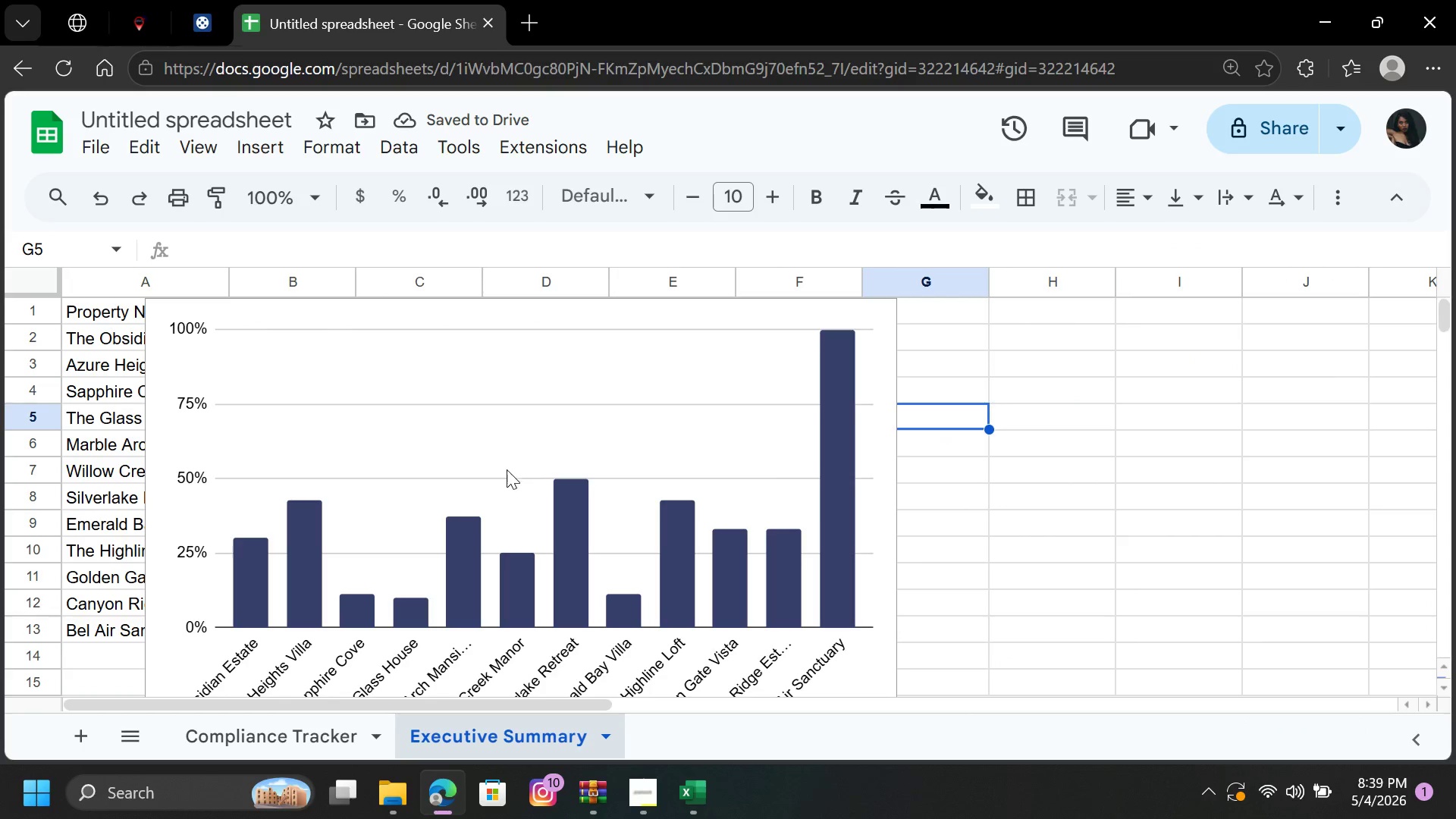 
scroll: coordinate [537, 454], scroll_direction: down, amount: 1.0
 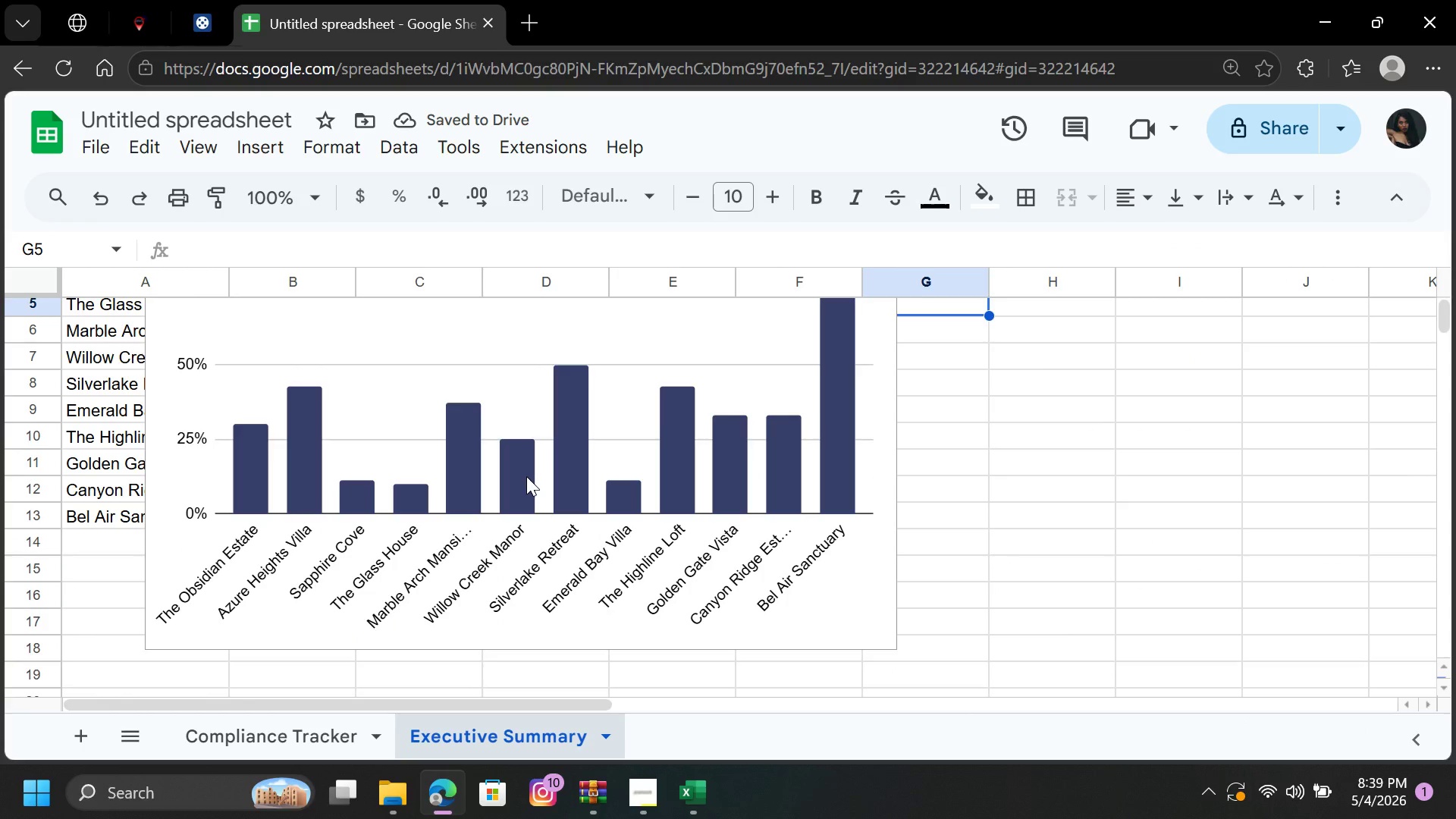 
scroll: coordinate [515, 313], scroll_direction: up, amount: 8.0
 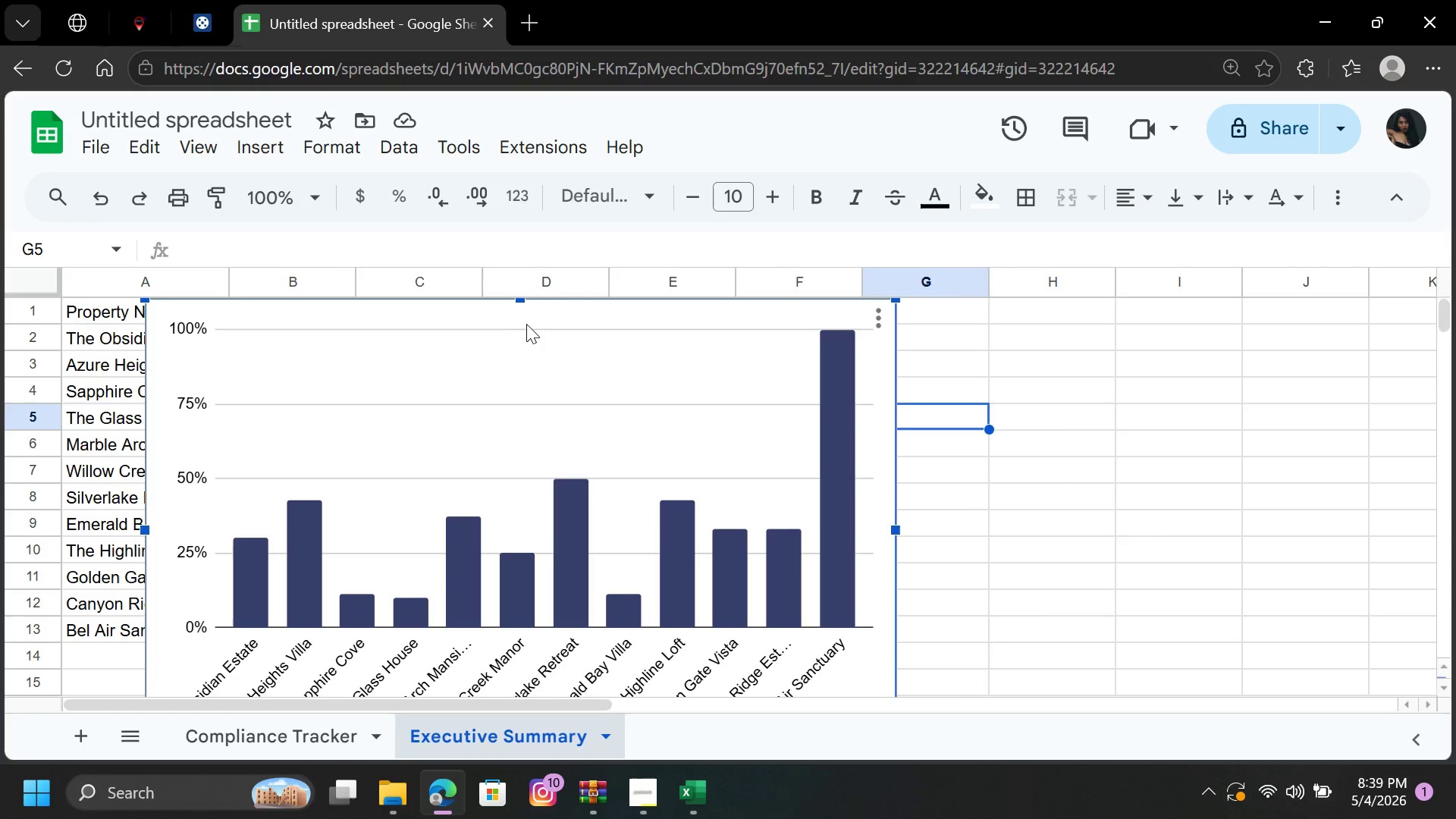 
left_click_drag(start_coordinate=[526, 322], to_coordinate=[1193, 375])
 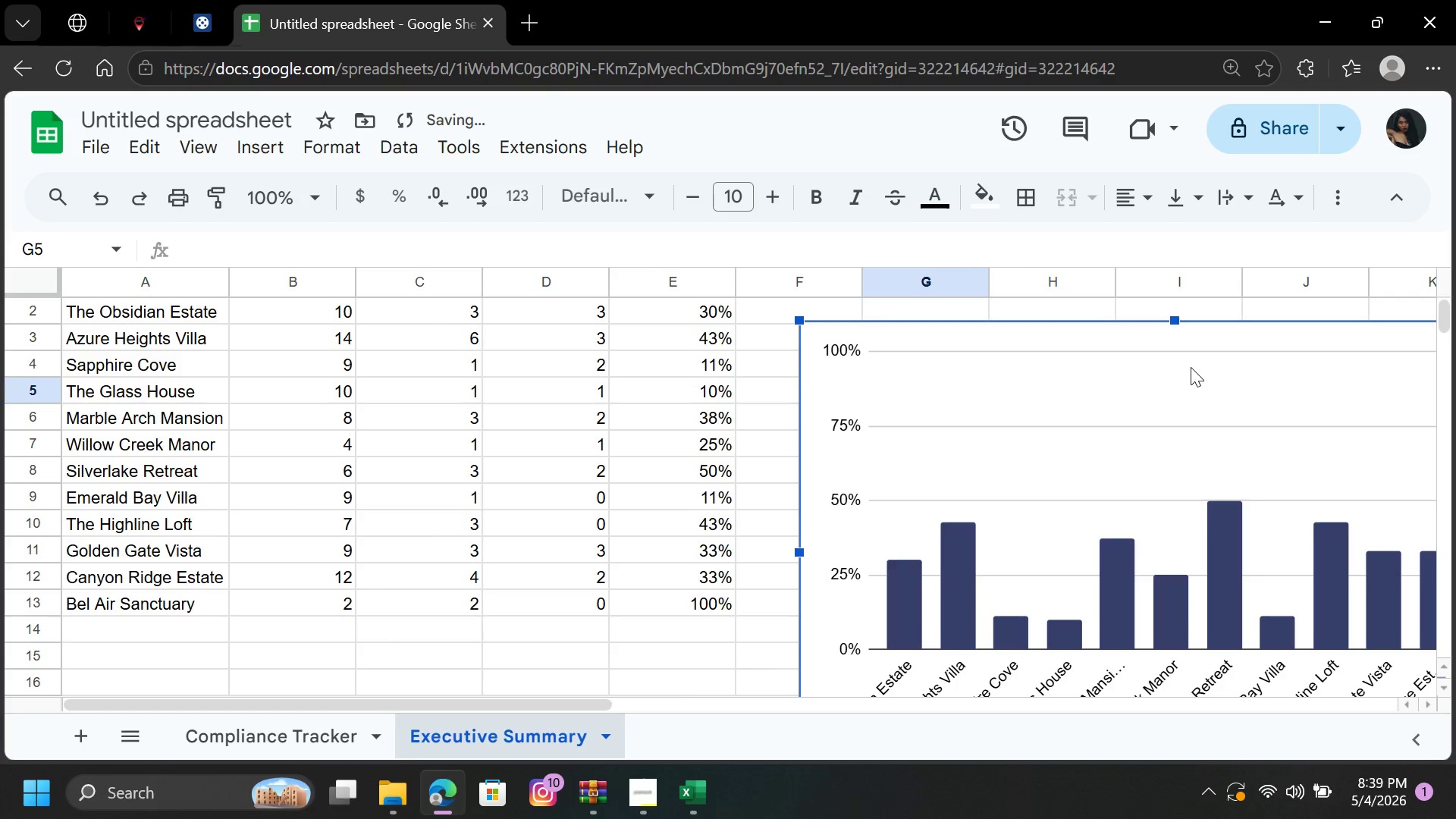 
left_click_drag(start_coordinate=[1191, 367], to_coordinate=[1181, 350])
 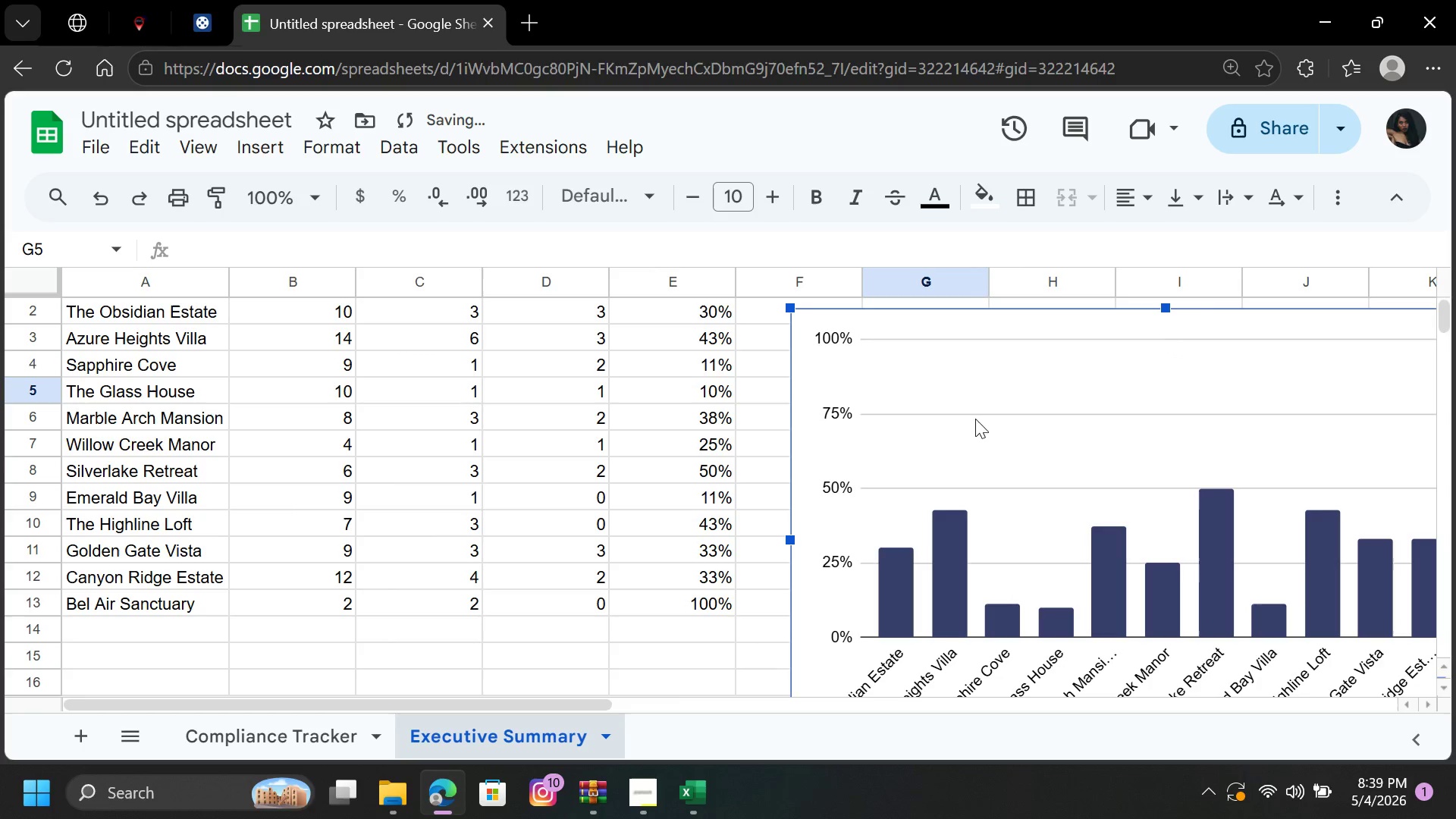 
scroll: coordinate [1006, 375], scroll_direction: up, amount: 2.0
 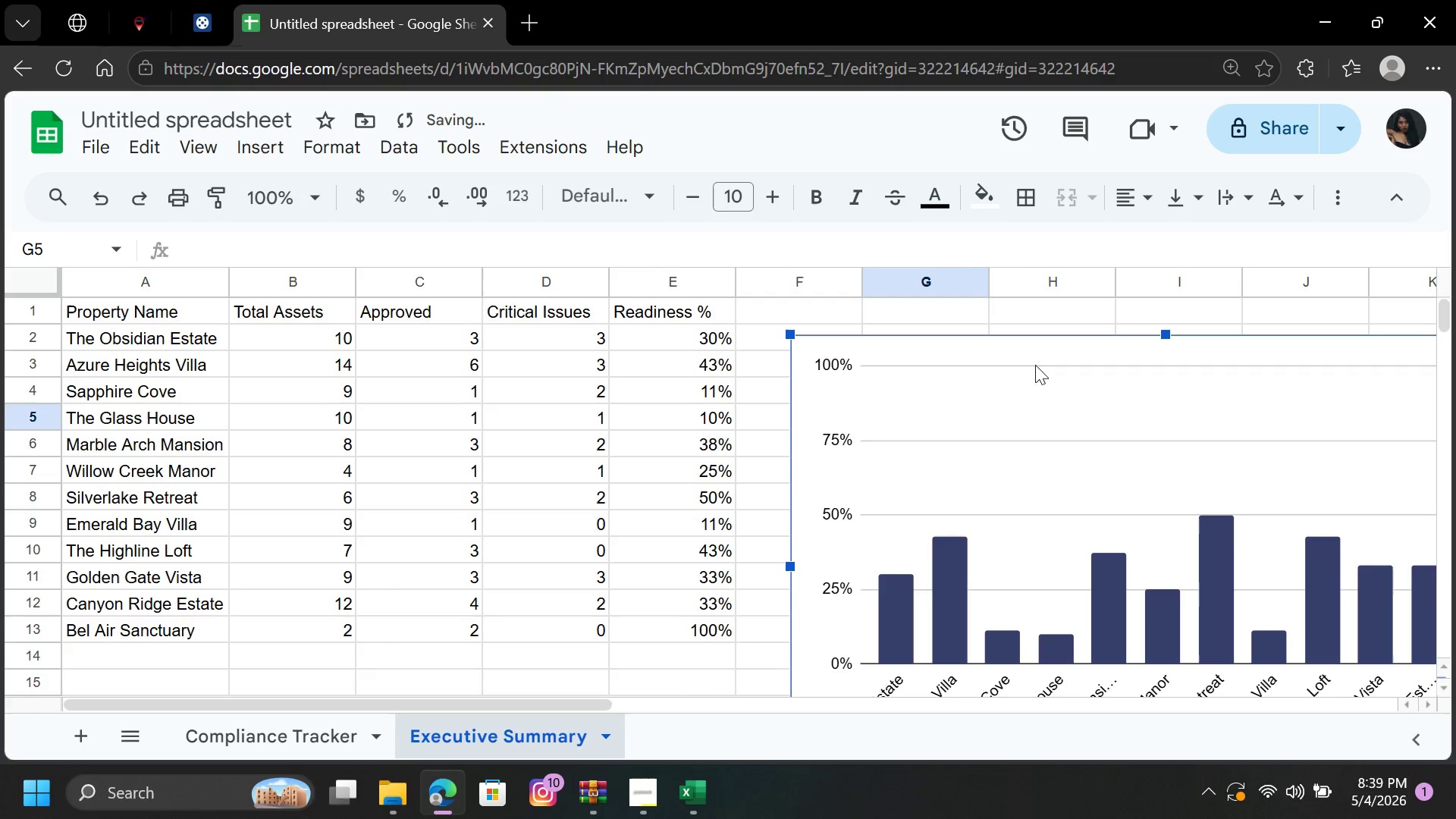 
left_click_drag(start_coordinate=[1037, 363], to_coordinate=[349, 692])
 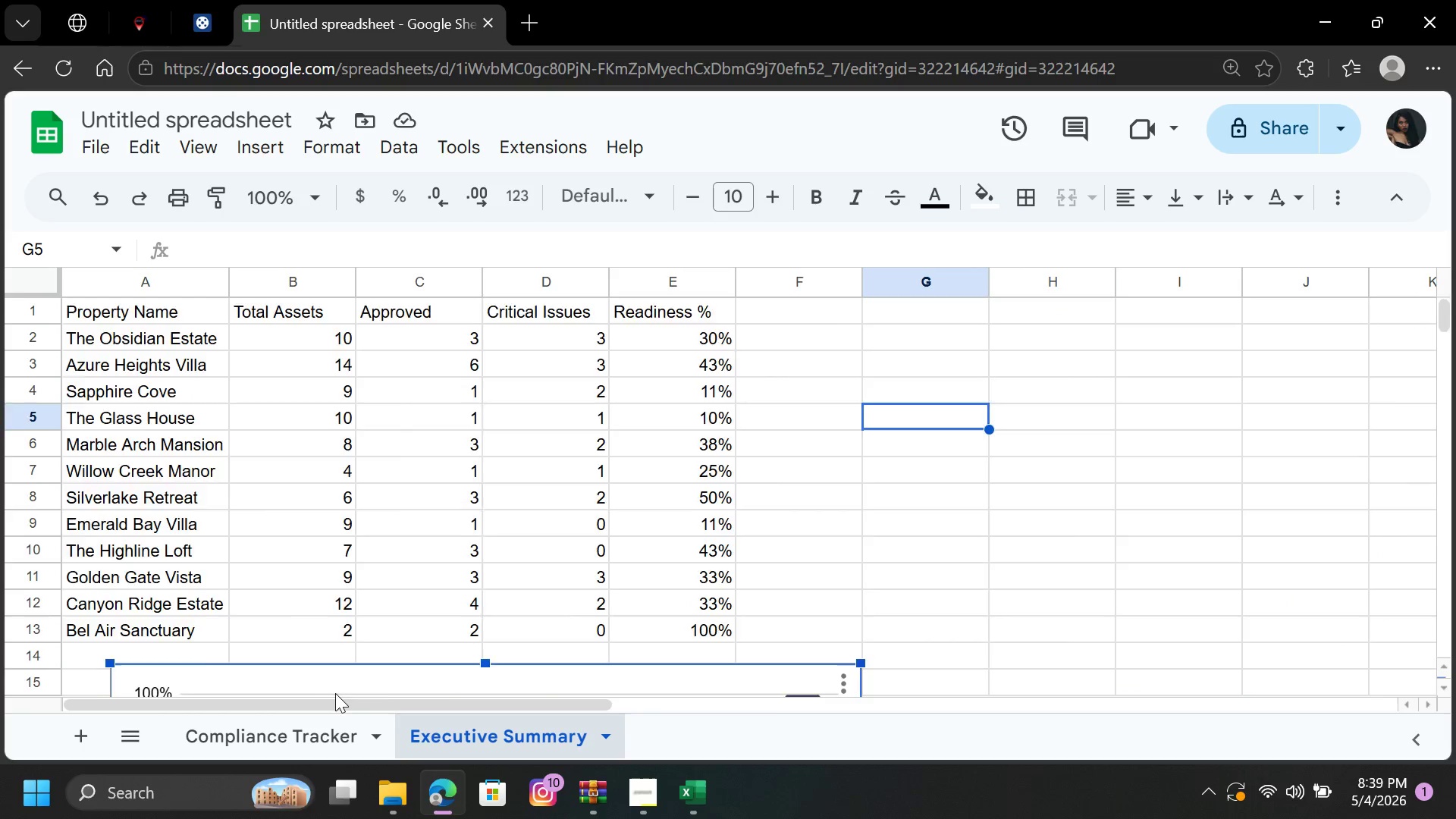 
left_click_drag(start_coordinate=[335, 693], to_coordinate=[321, 695])
 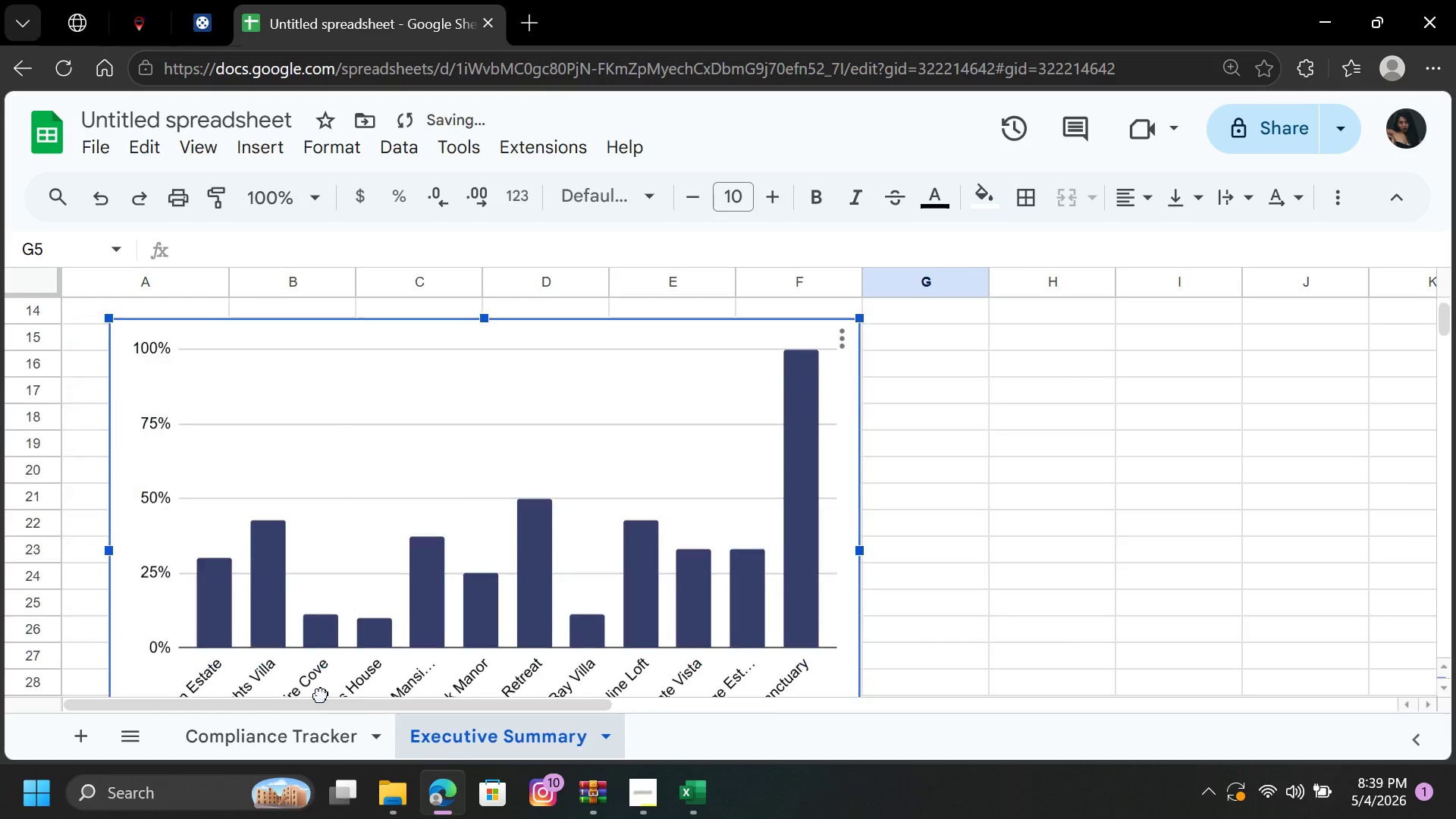 
left_click_drag(start_coordinate=[321, 695], to_coordinate=[297, 695])
 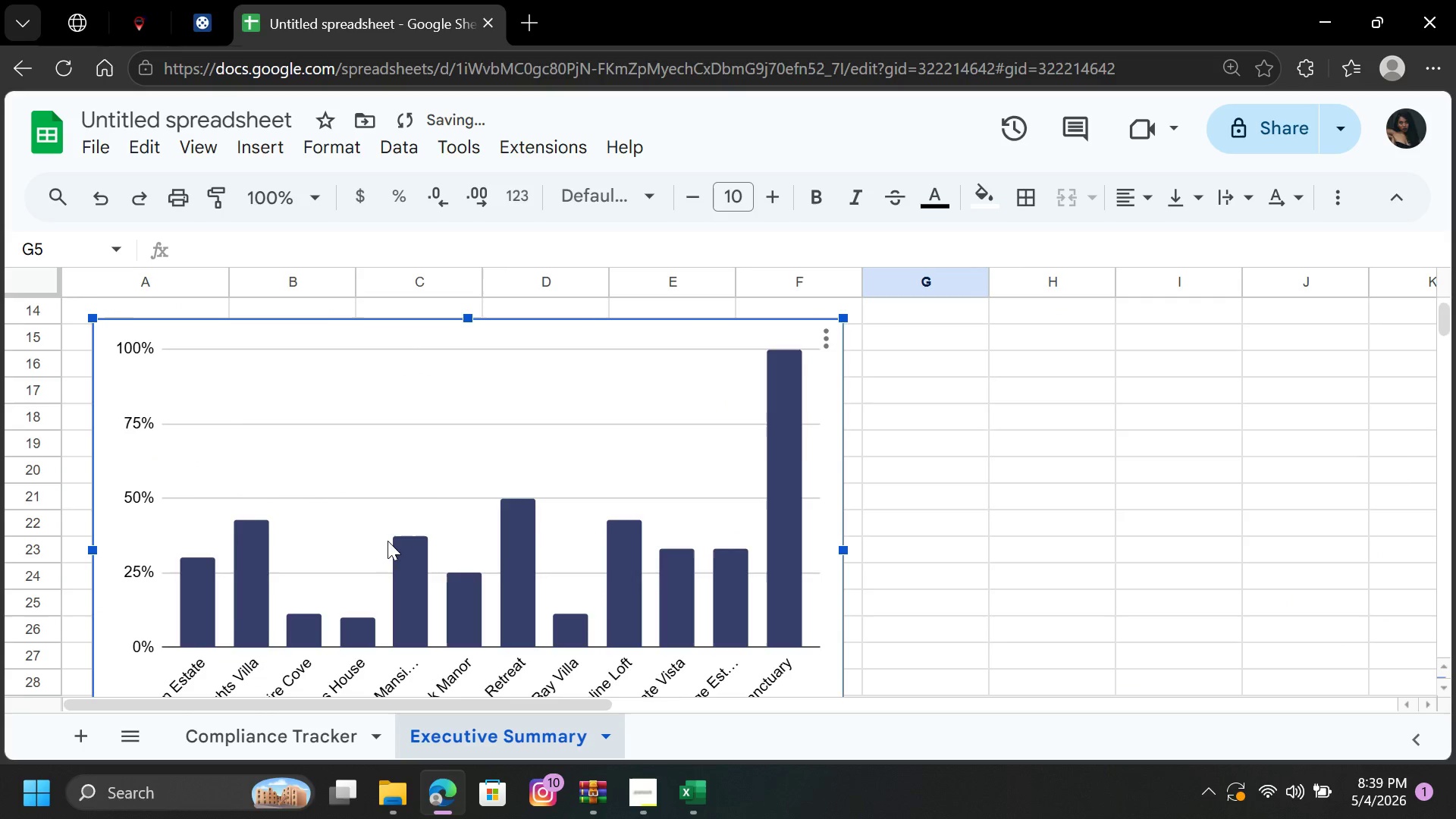 
scroll: coordinate [386, 524], scroll_direction: up, amount: 5.0
 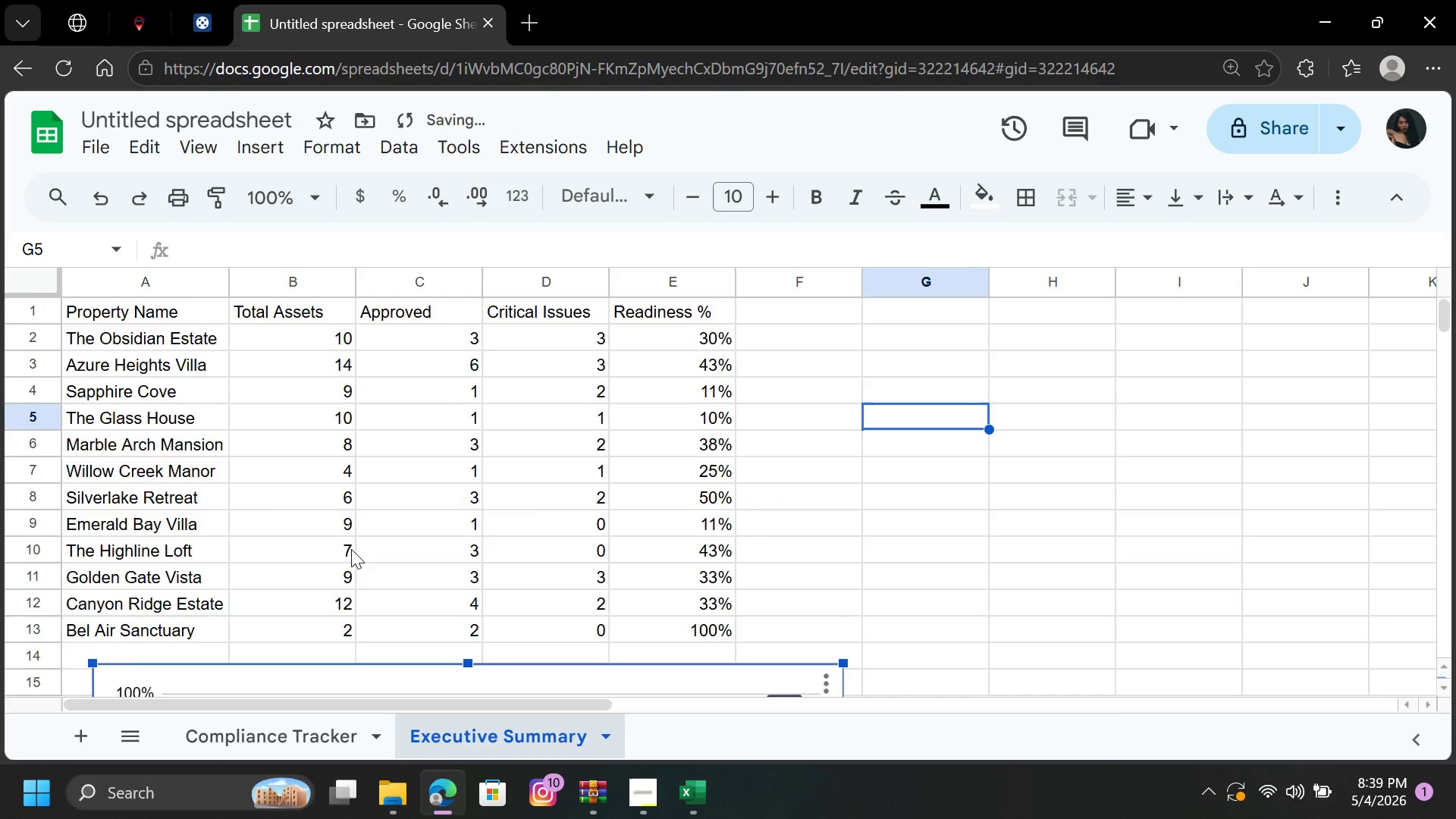 
scroll: coordinate [344, 559], scroll_direction: down, amount: 3.0
 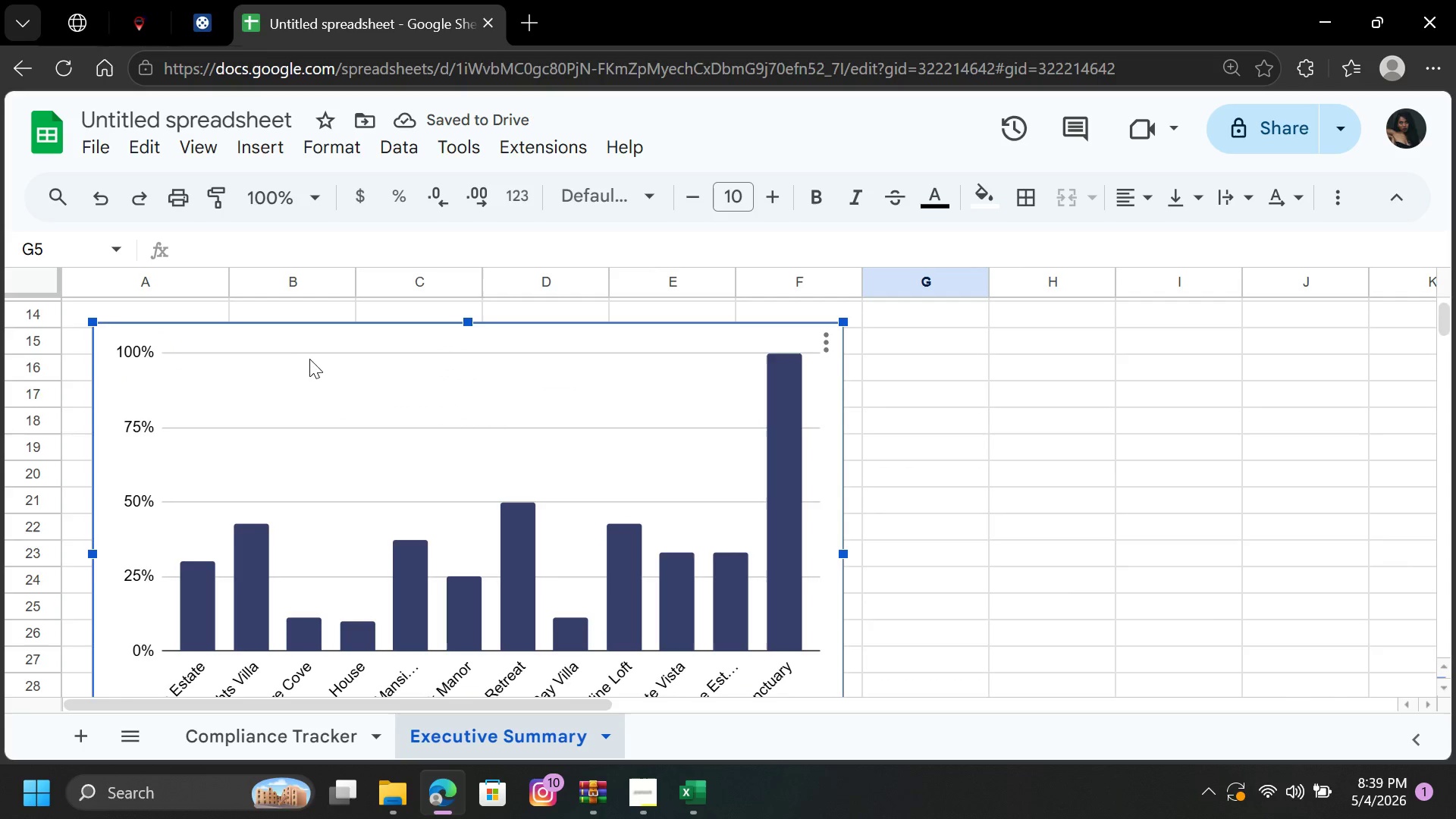 
left_click_drag(start_coordinate=[312, 378], to_coordinate=[272, 384])
 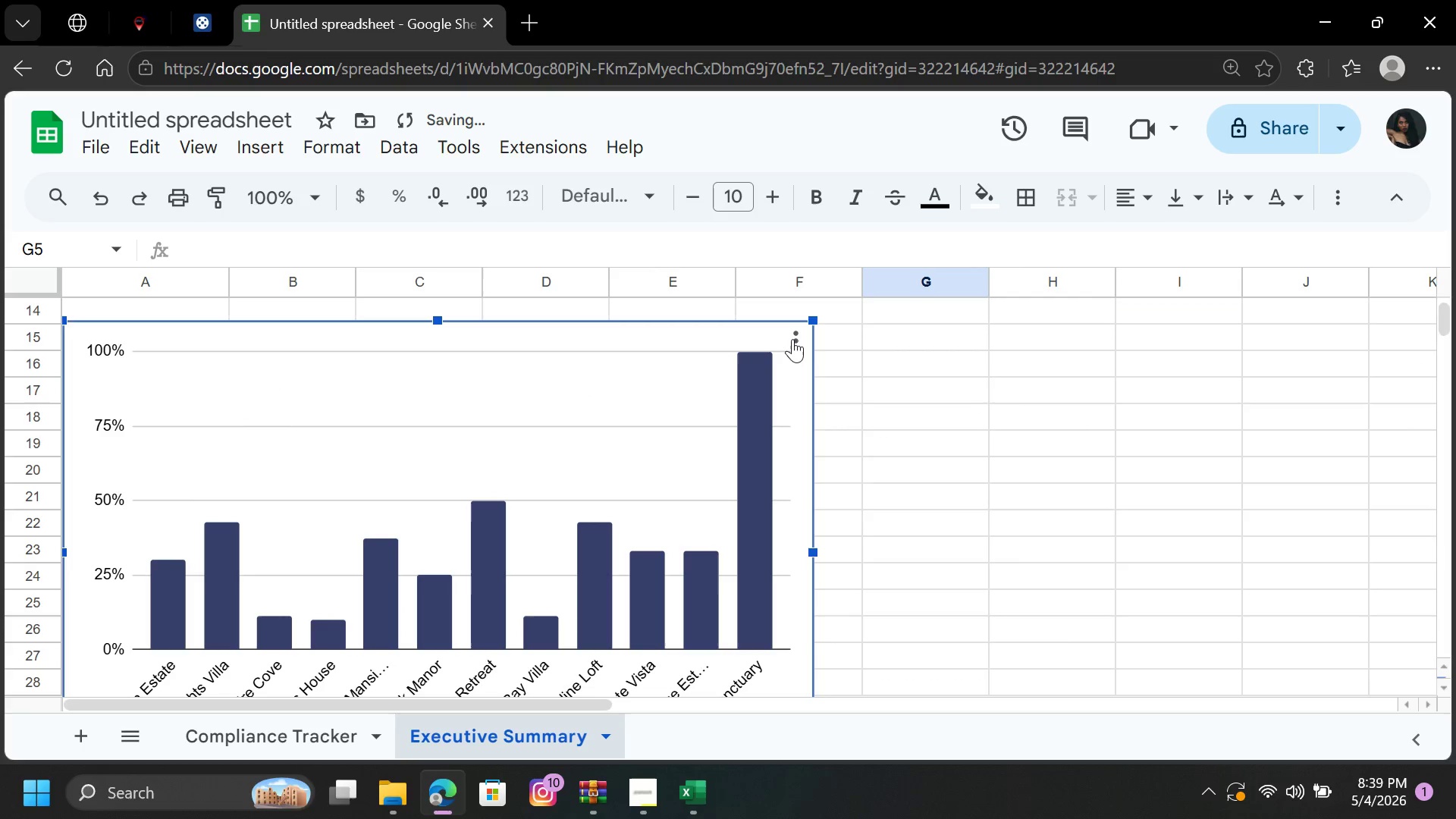 
left_click([794, 332])
 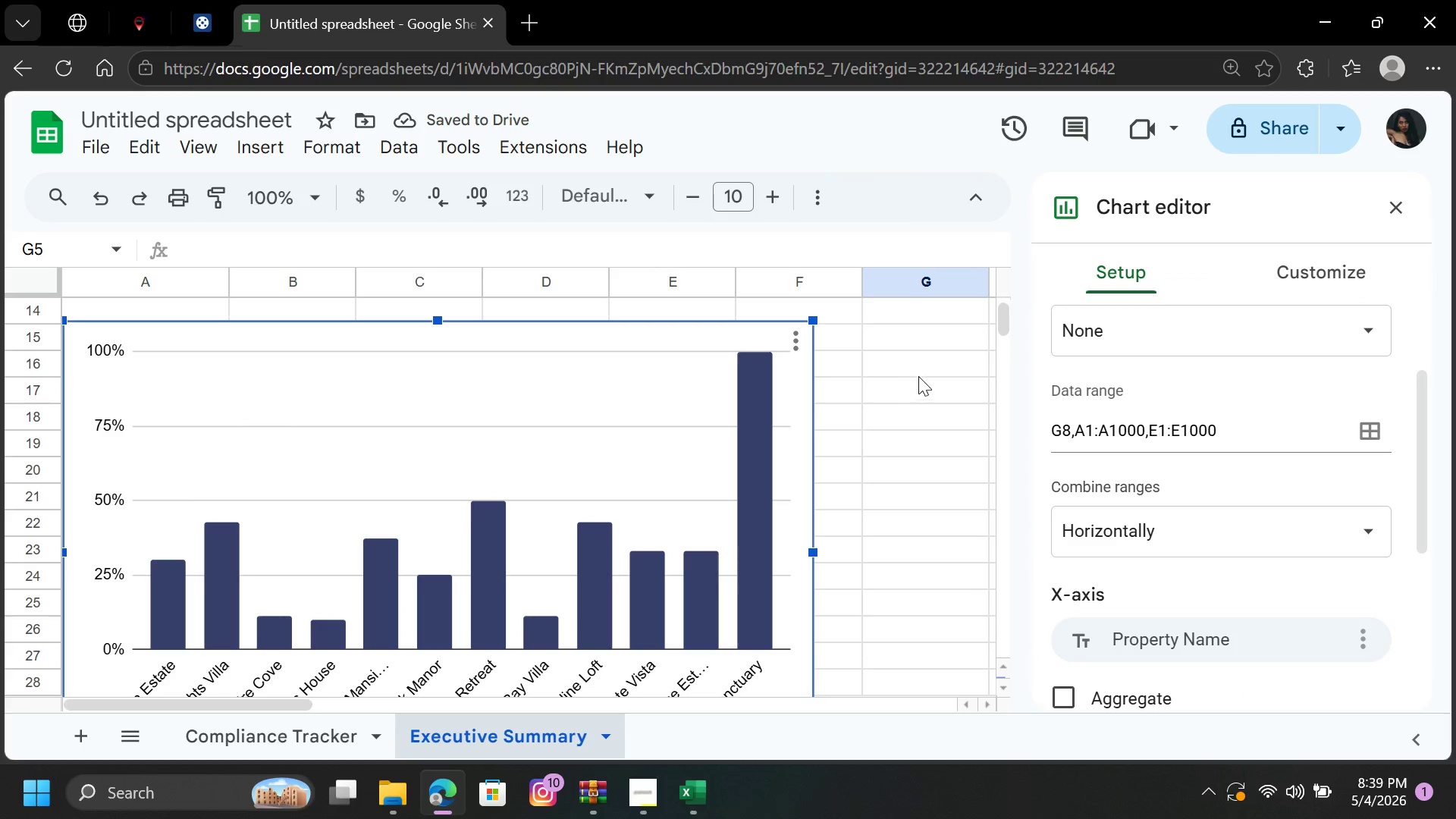 
scroll: coordinate [1216, 381], scroll_direction: down, amount: 1.0
 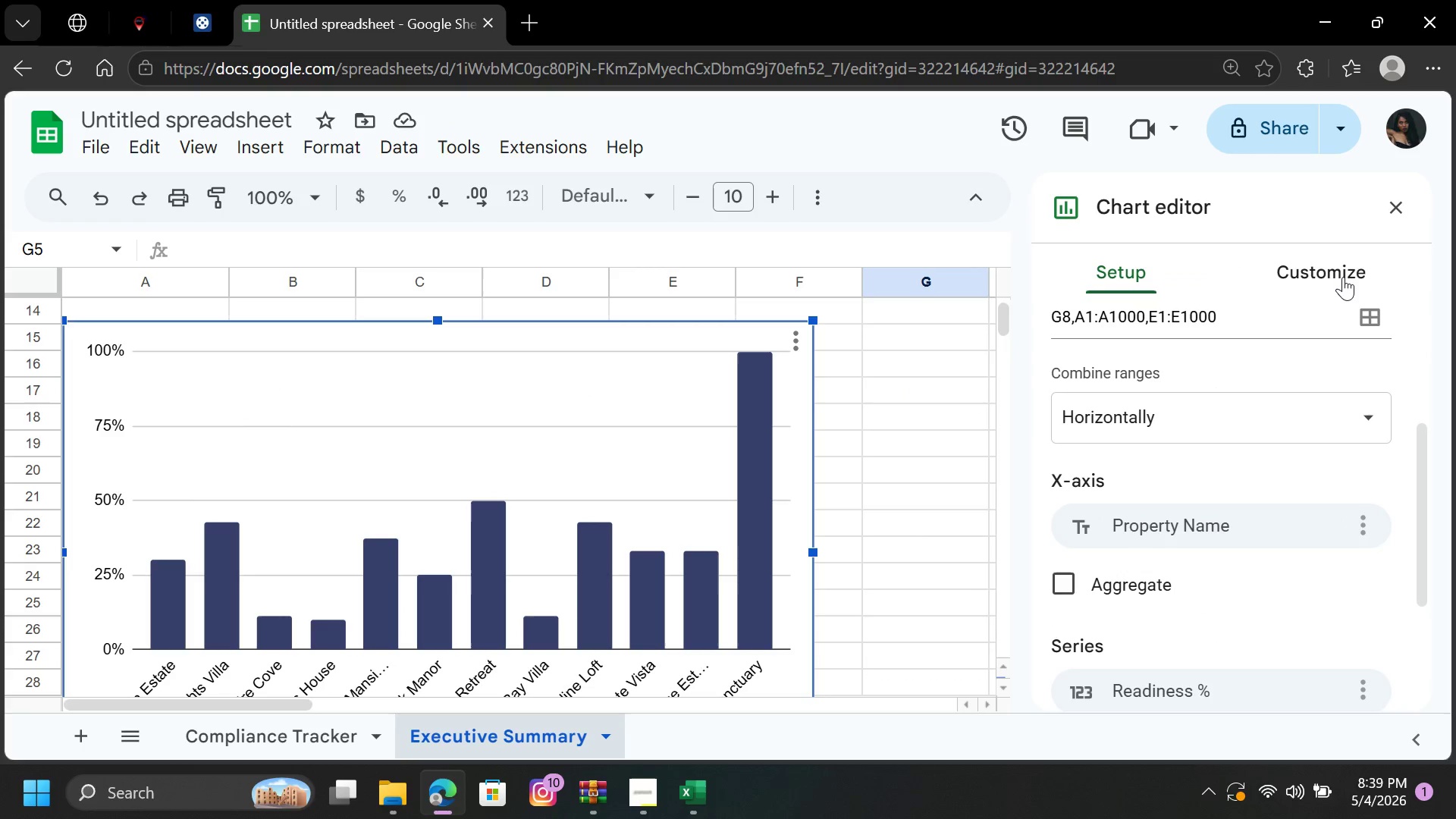 
left_click([1342, 269])
 